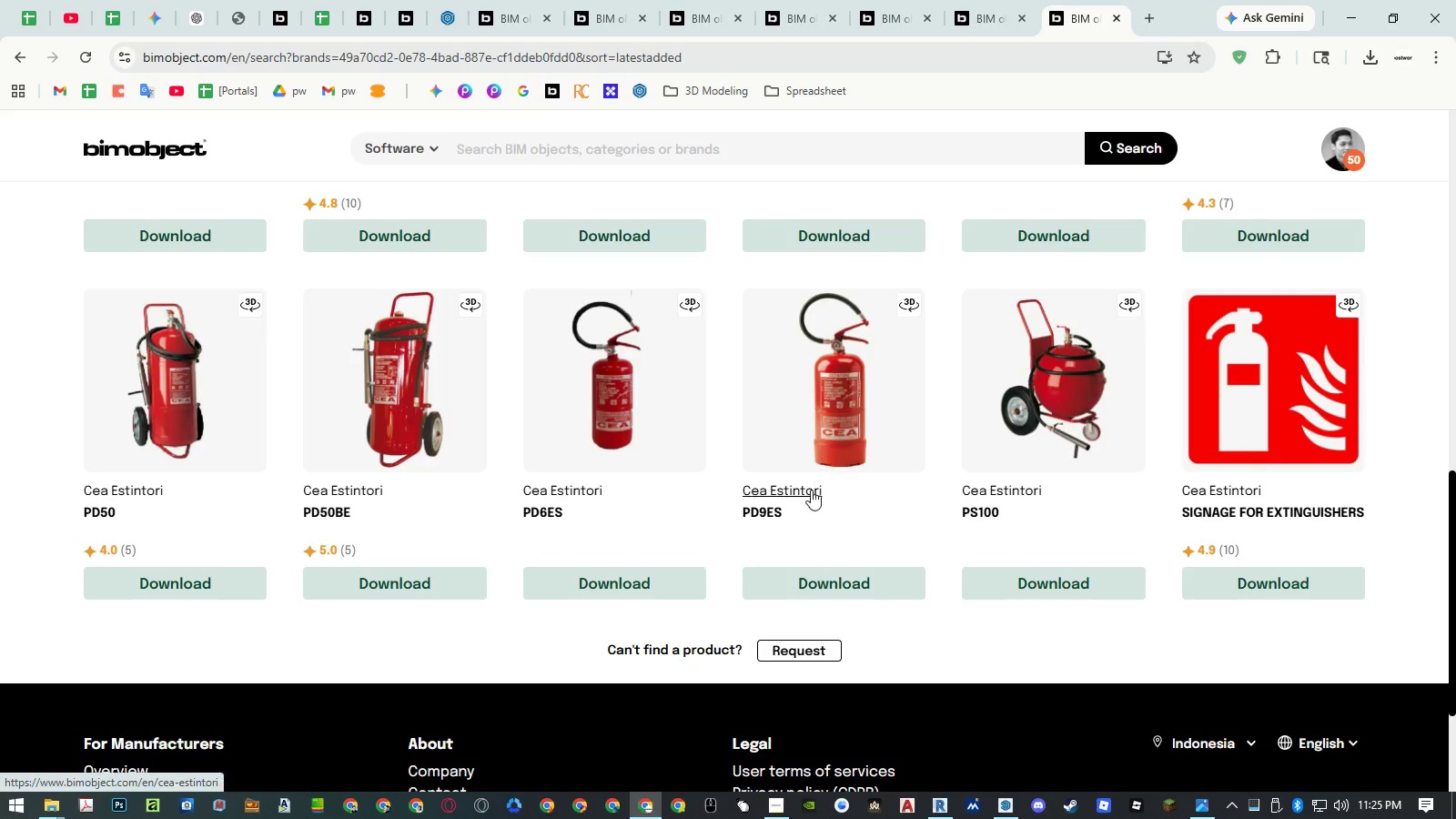 
left_click([945, 800])
 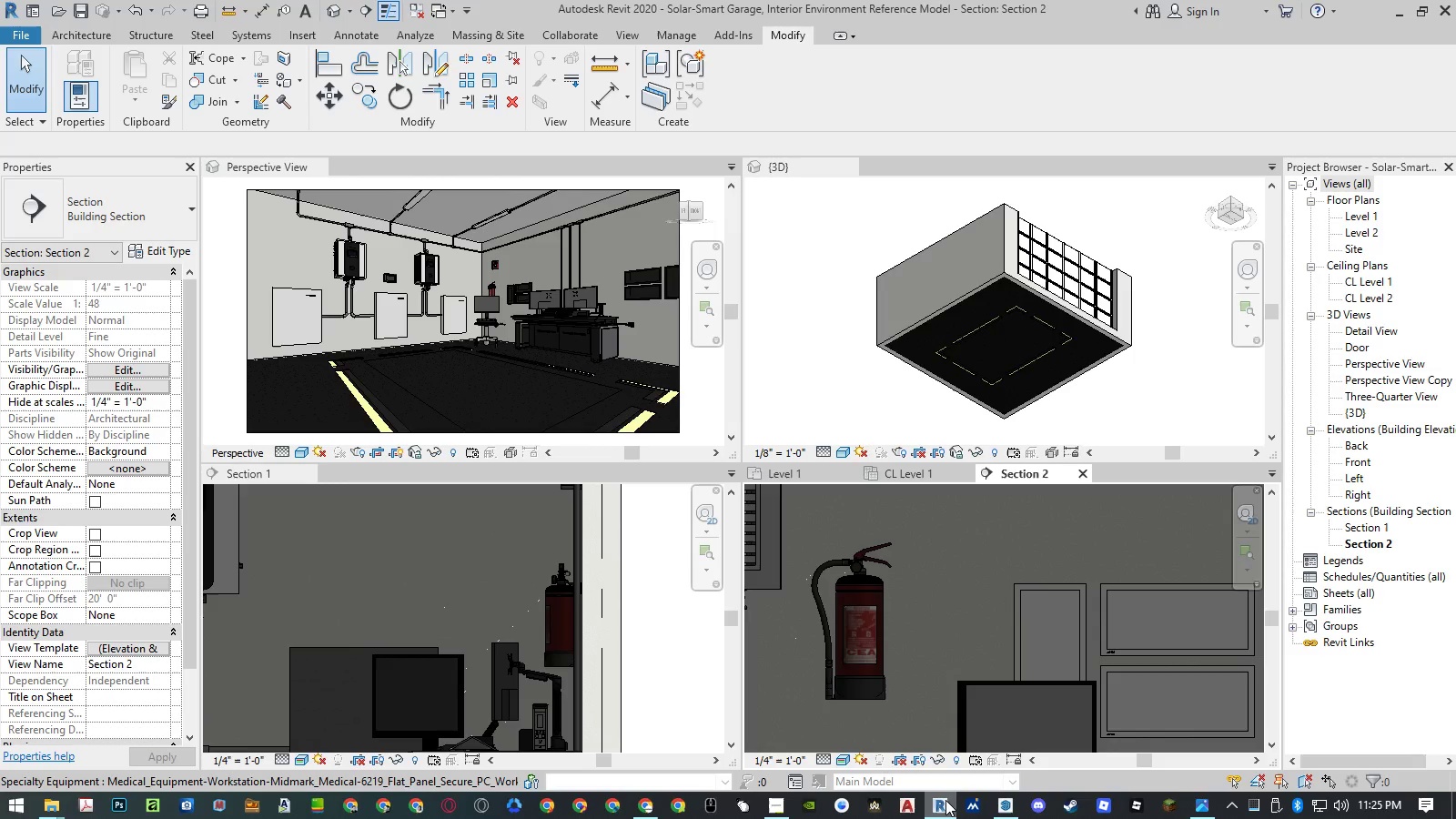 
wait(6.5)
 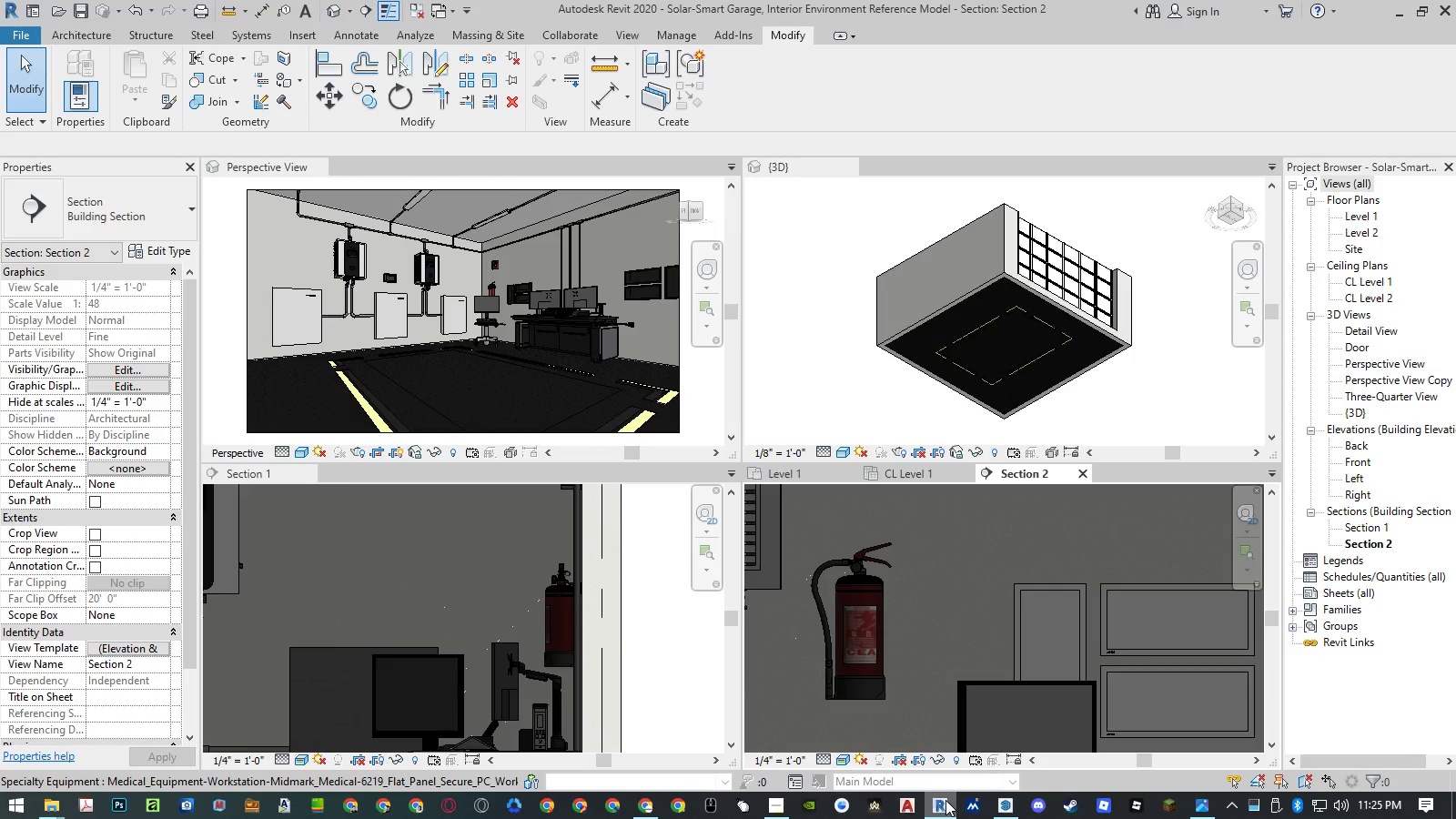 
left_click([657, 807])
 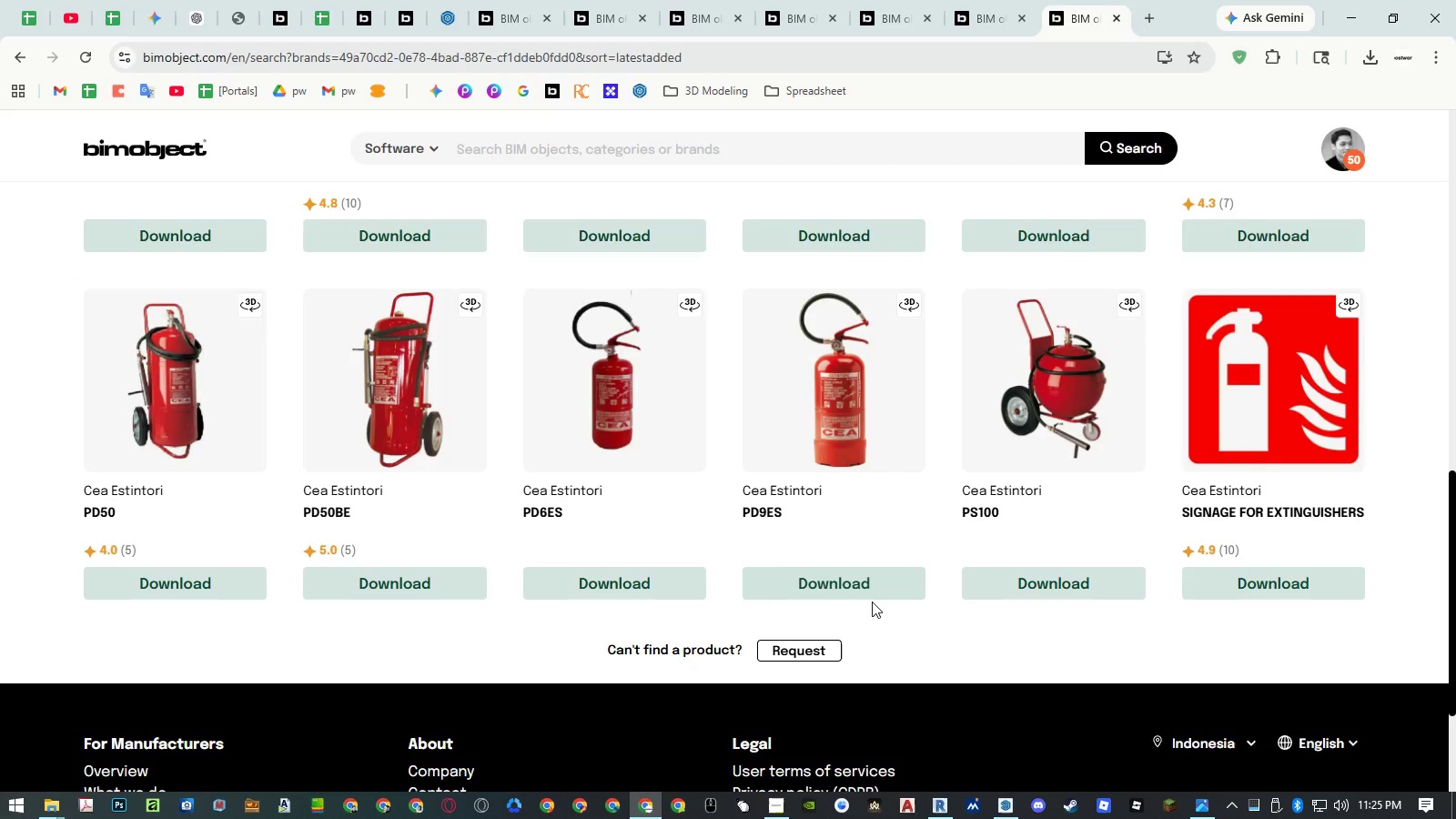 
scroll: coordinate [1058, 527], scroll_direction: up, amount: 22.0
 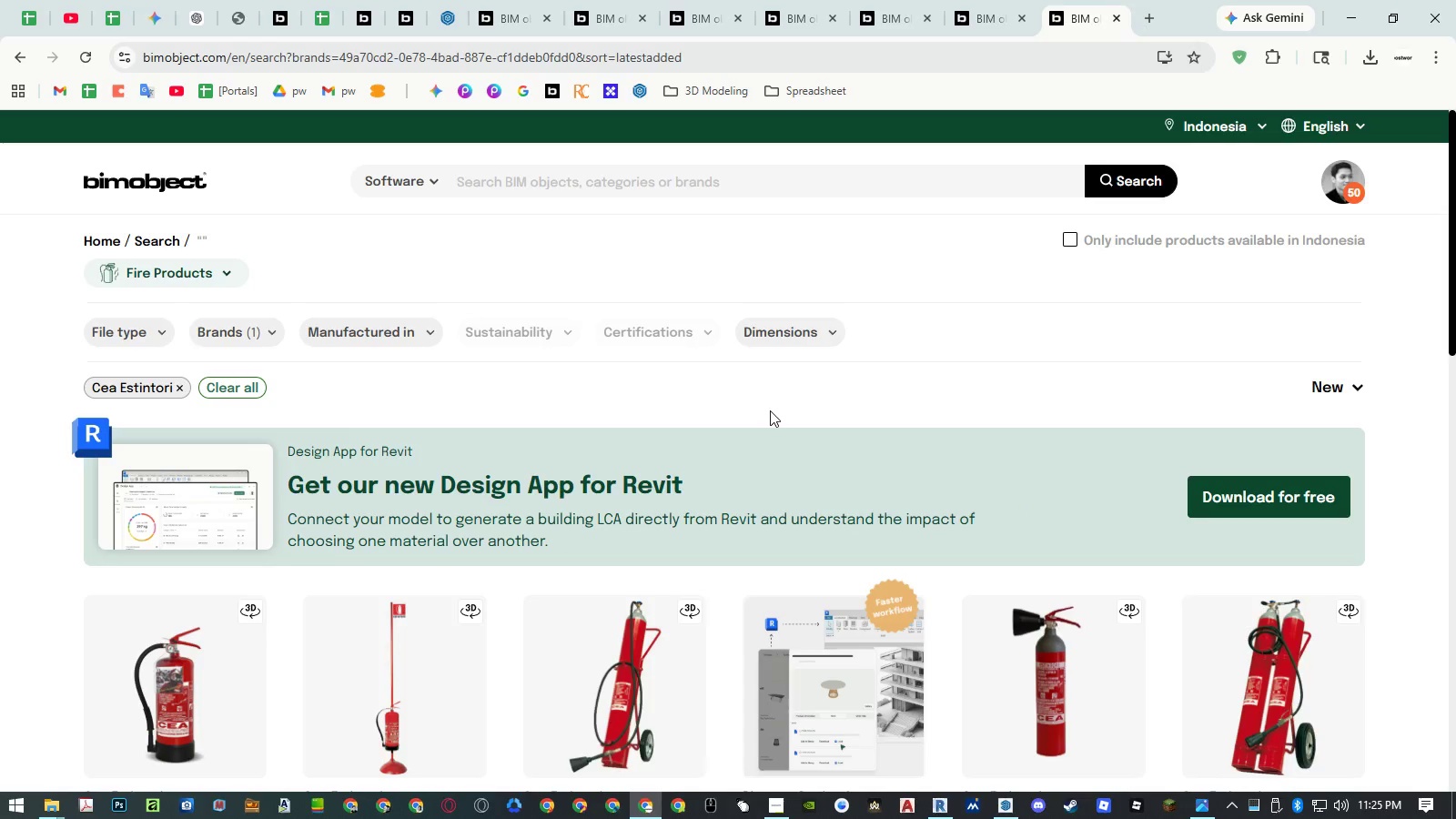 
scroll: coordinate [771, 410], scroll_direction: down, amount: 13.0
 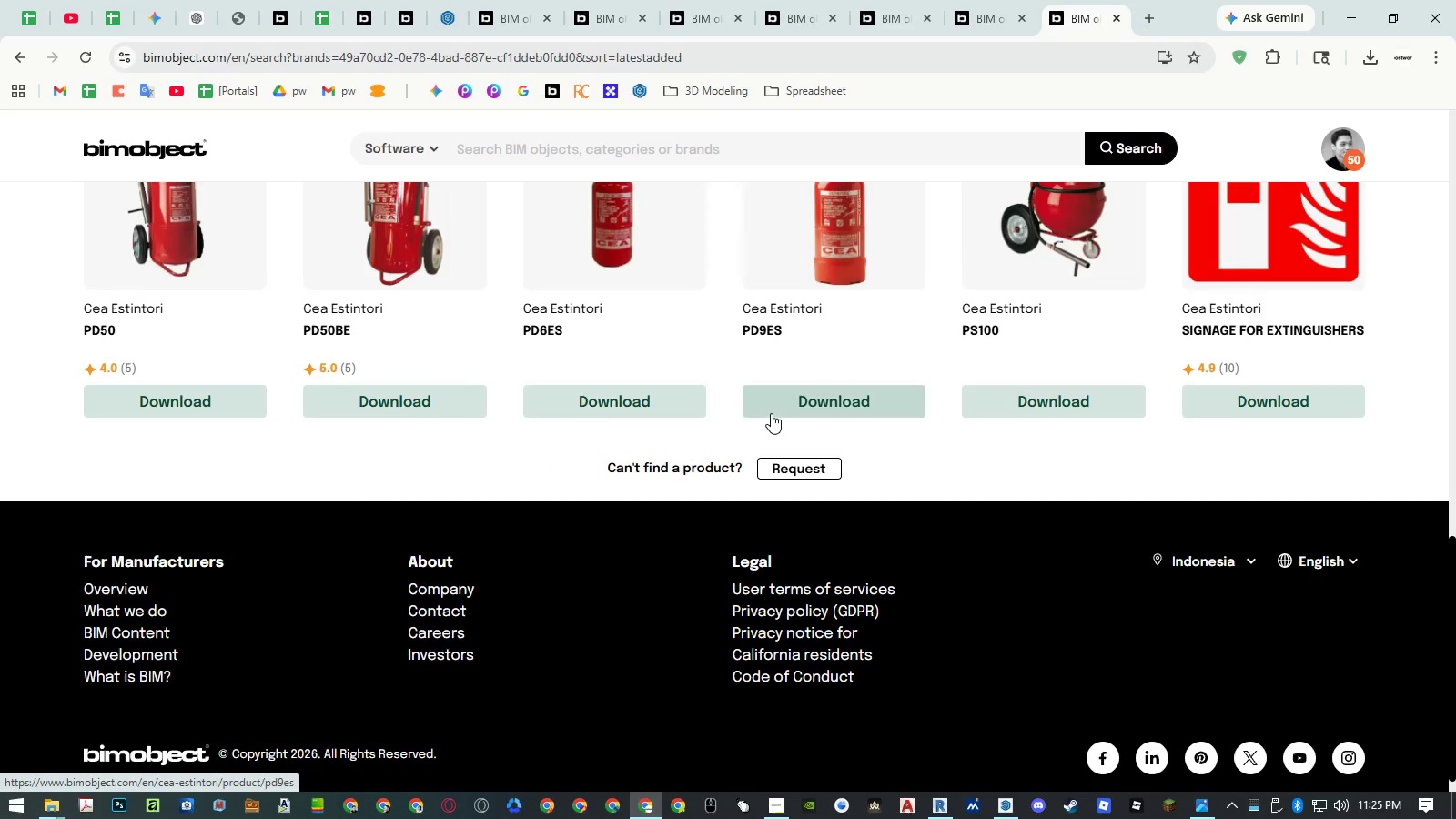 
scroll: coordinate [772, 413], scroll_direction: up, amount: 5.0
 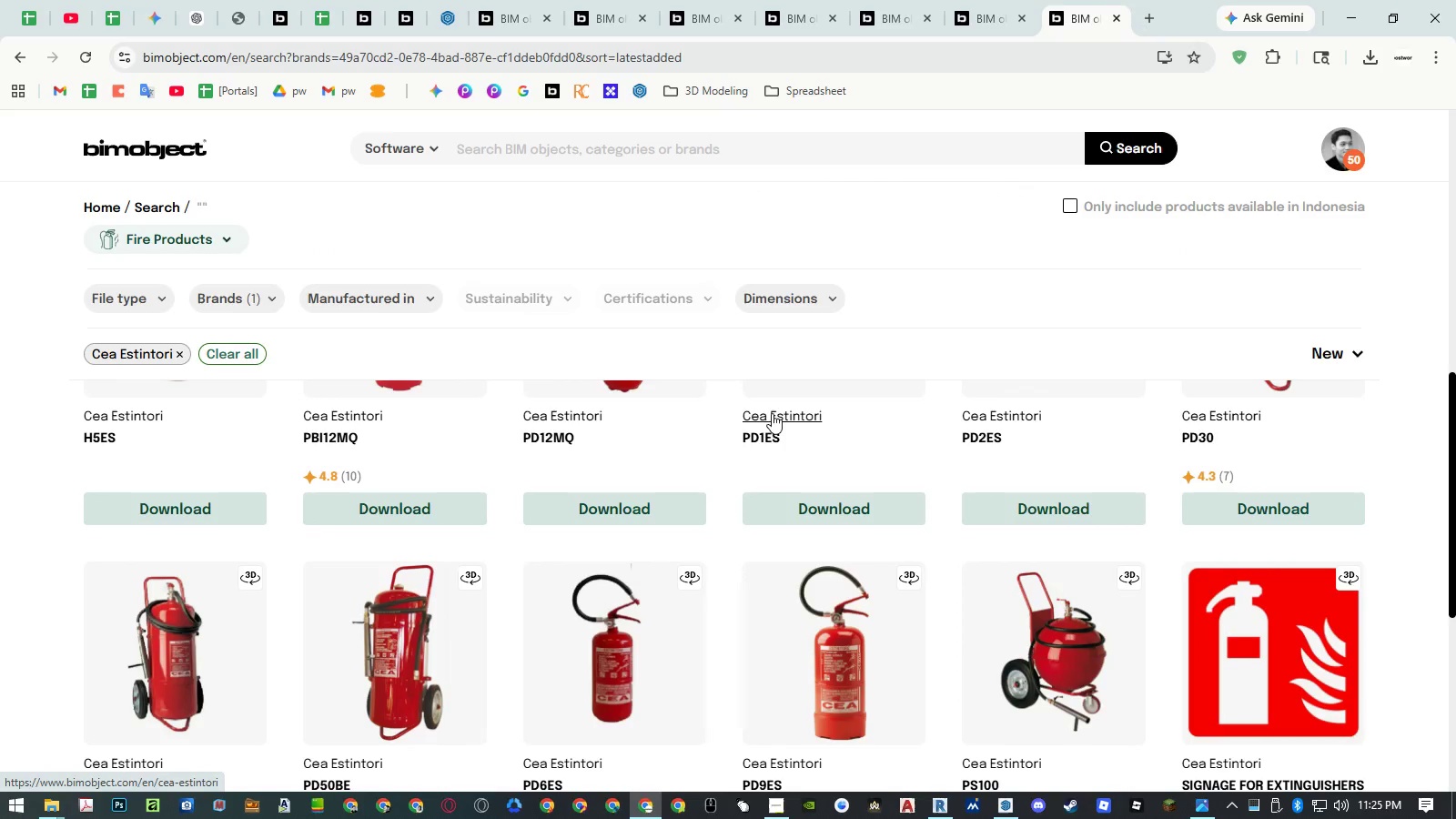 
scroll: coordinate [772, 413], scroll_direction: down, amount: 2.0
 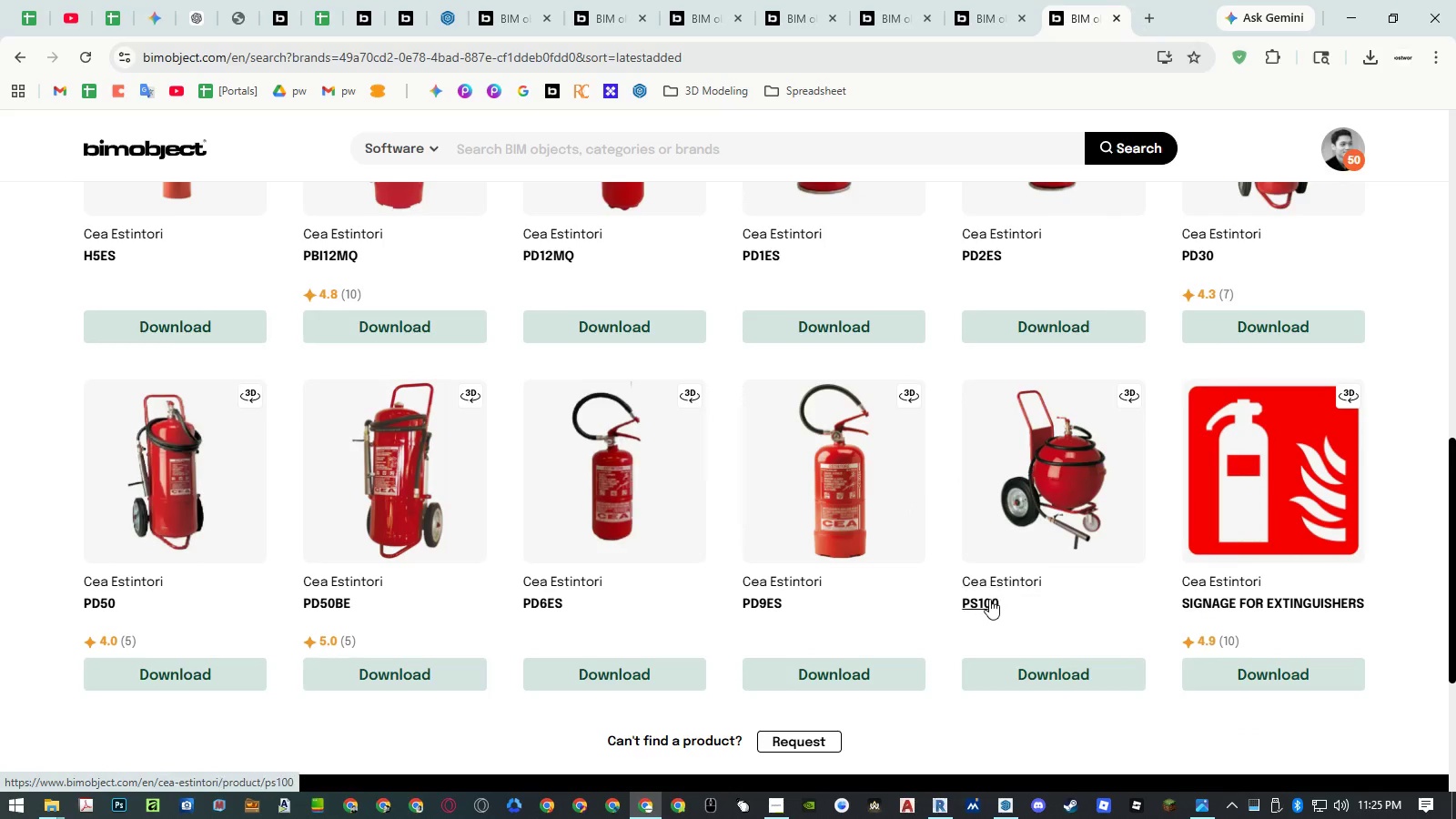 
middle_click([989, 600])
 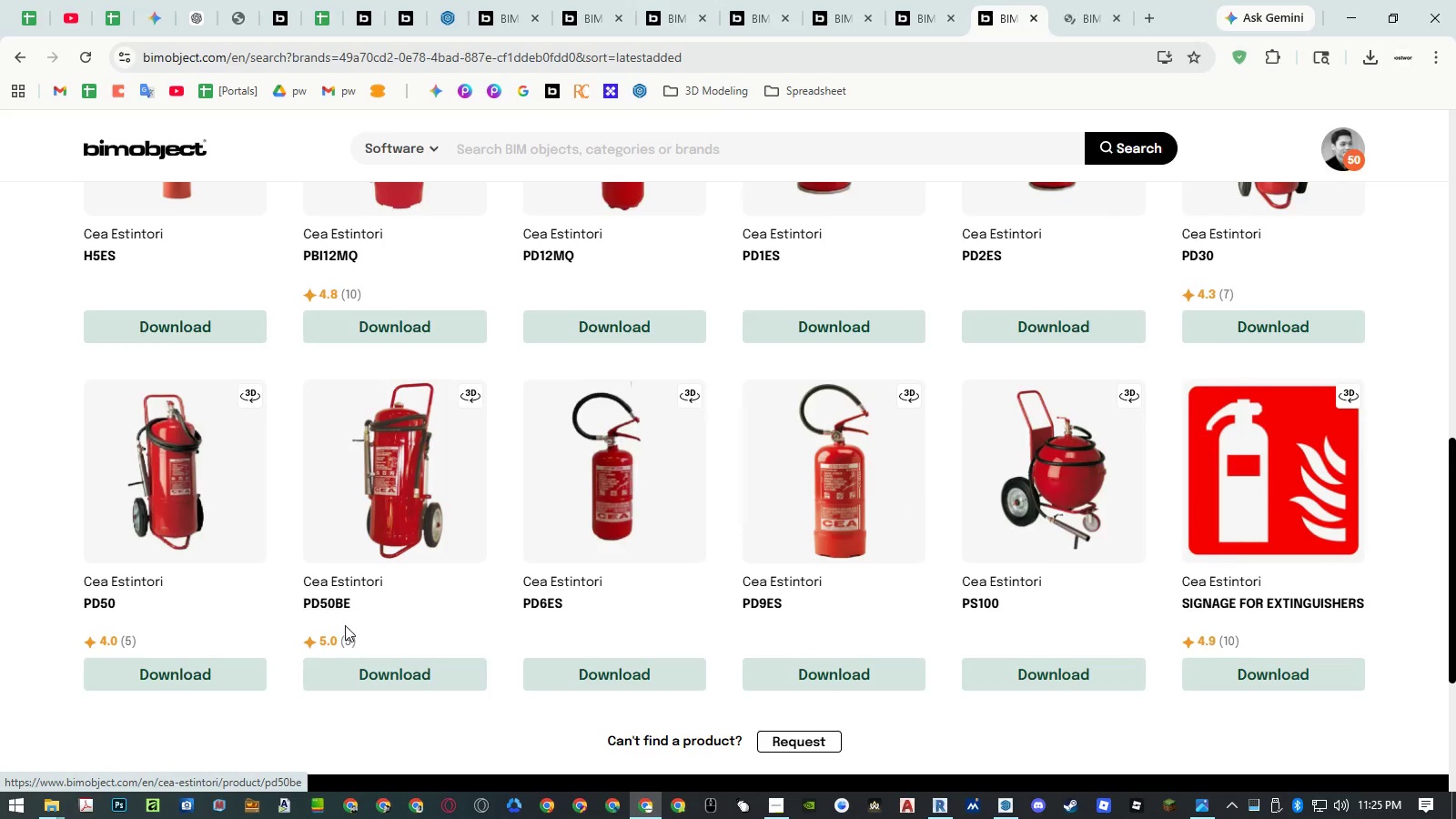 
middle_click([335, 608])
 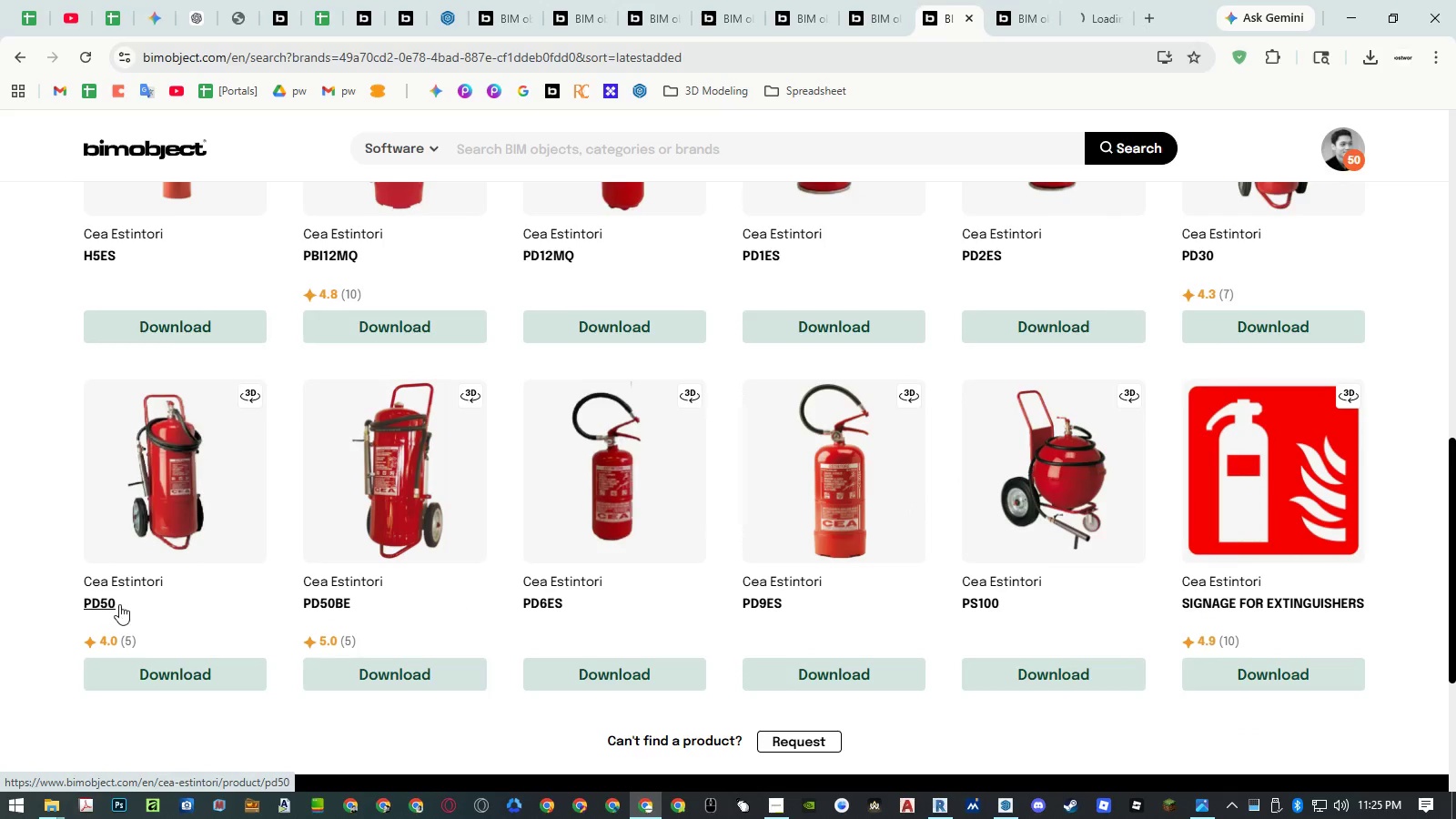 
middle_click([118, 604])
 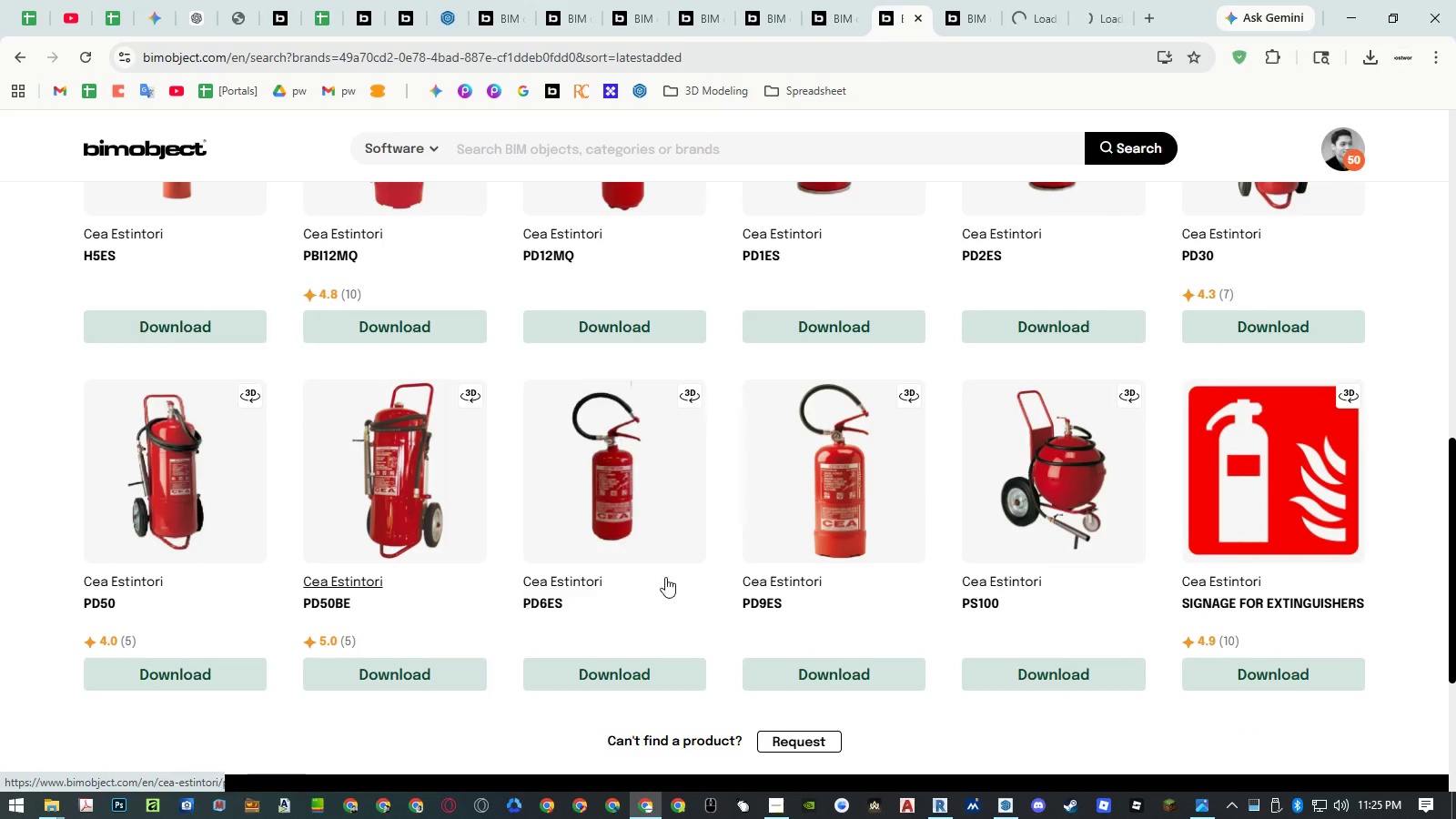 
scroll: coordinate [774, 553], scroll_direction: up, amount: 5.0
 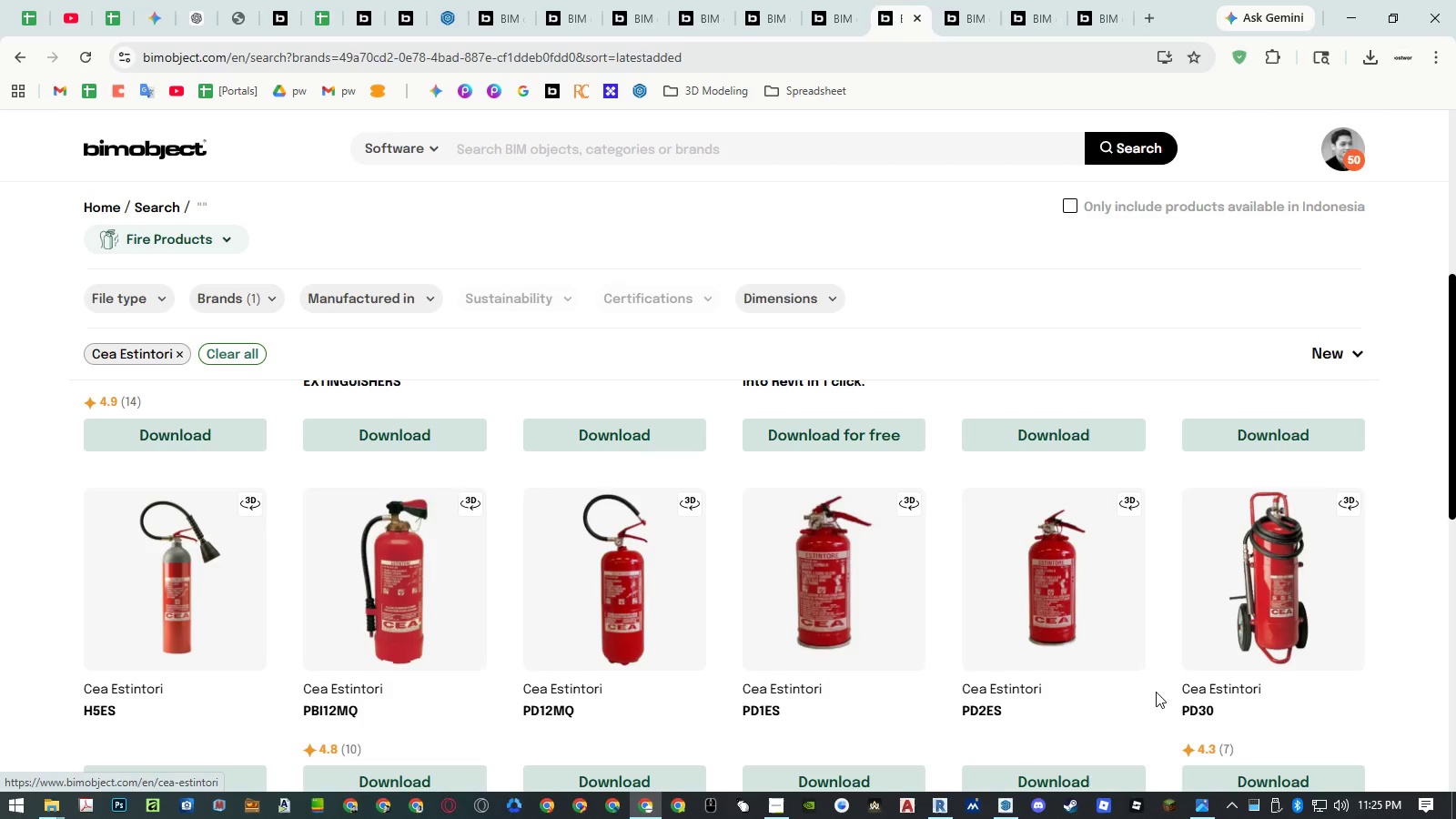 
middle_click([1186, 709])
 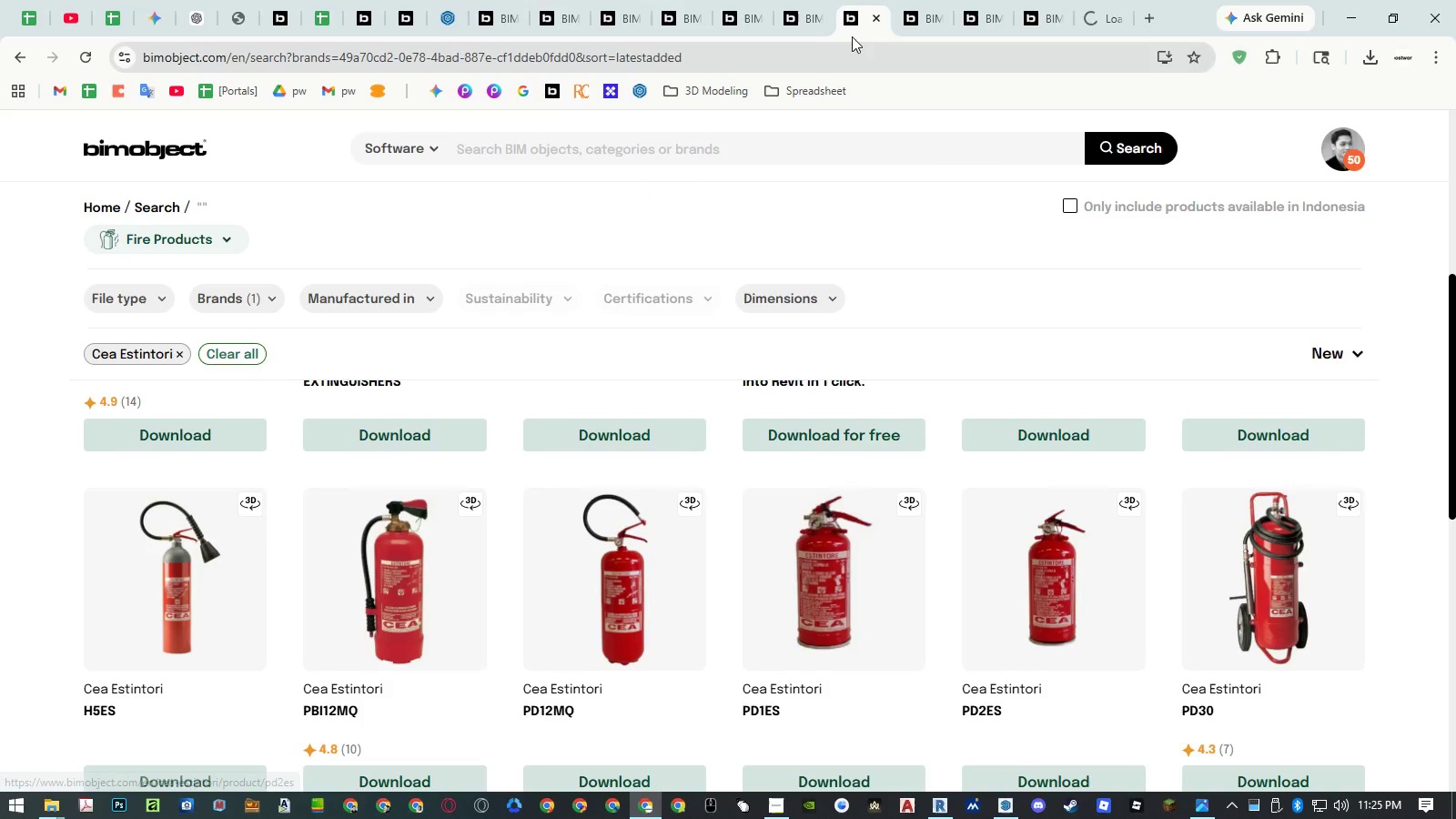 
left_click([910, 20])
 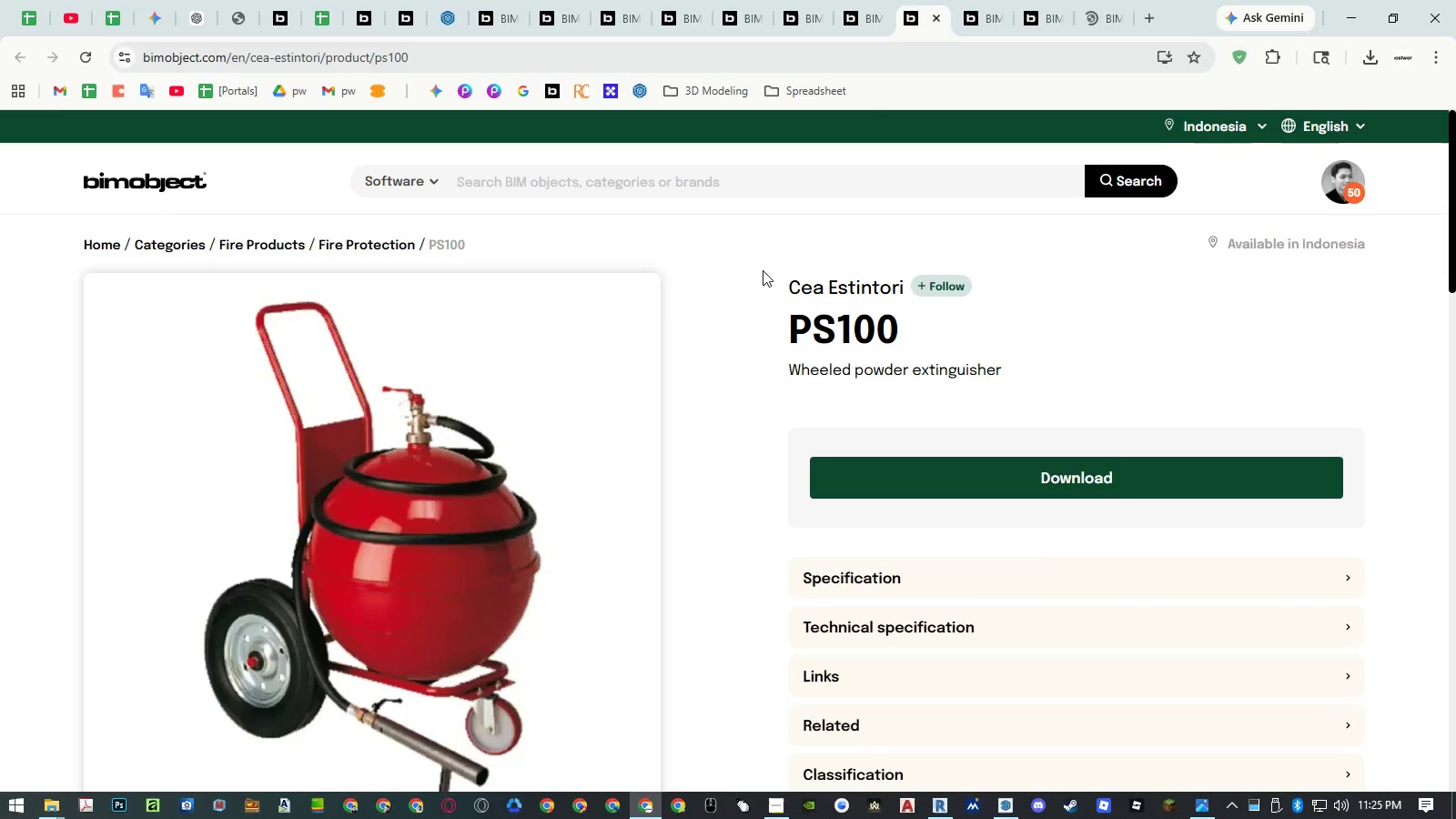 
scroll: coordinate [679, 338], scroll_direction: down, amount: 3.0
 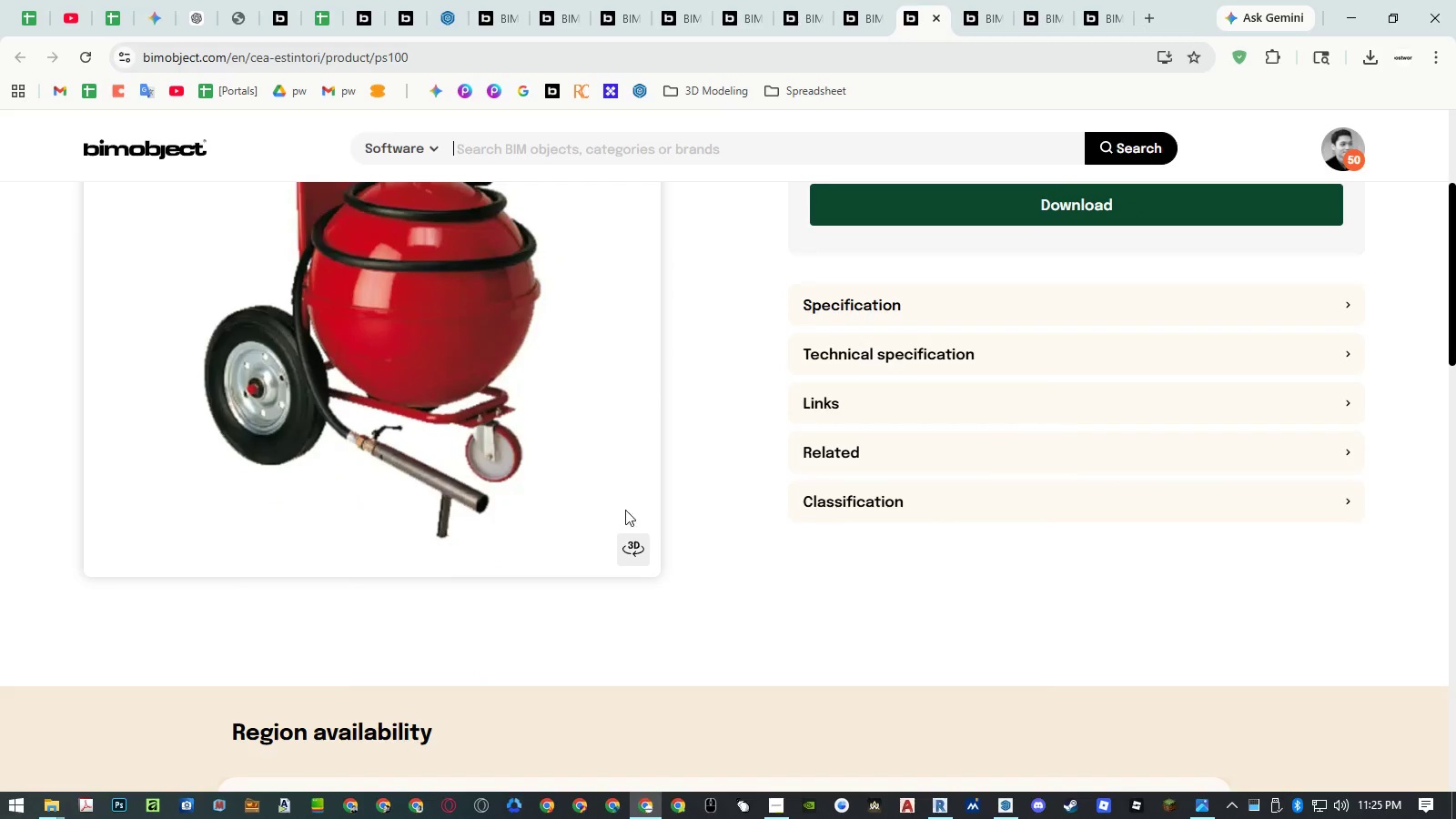 
left_click([626, 535])
 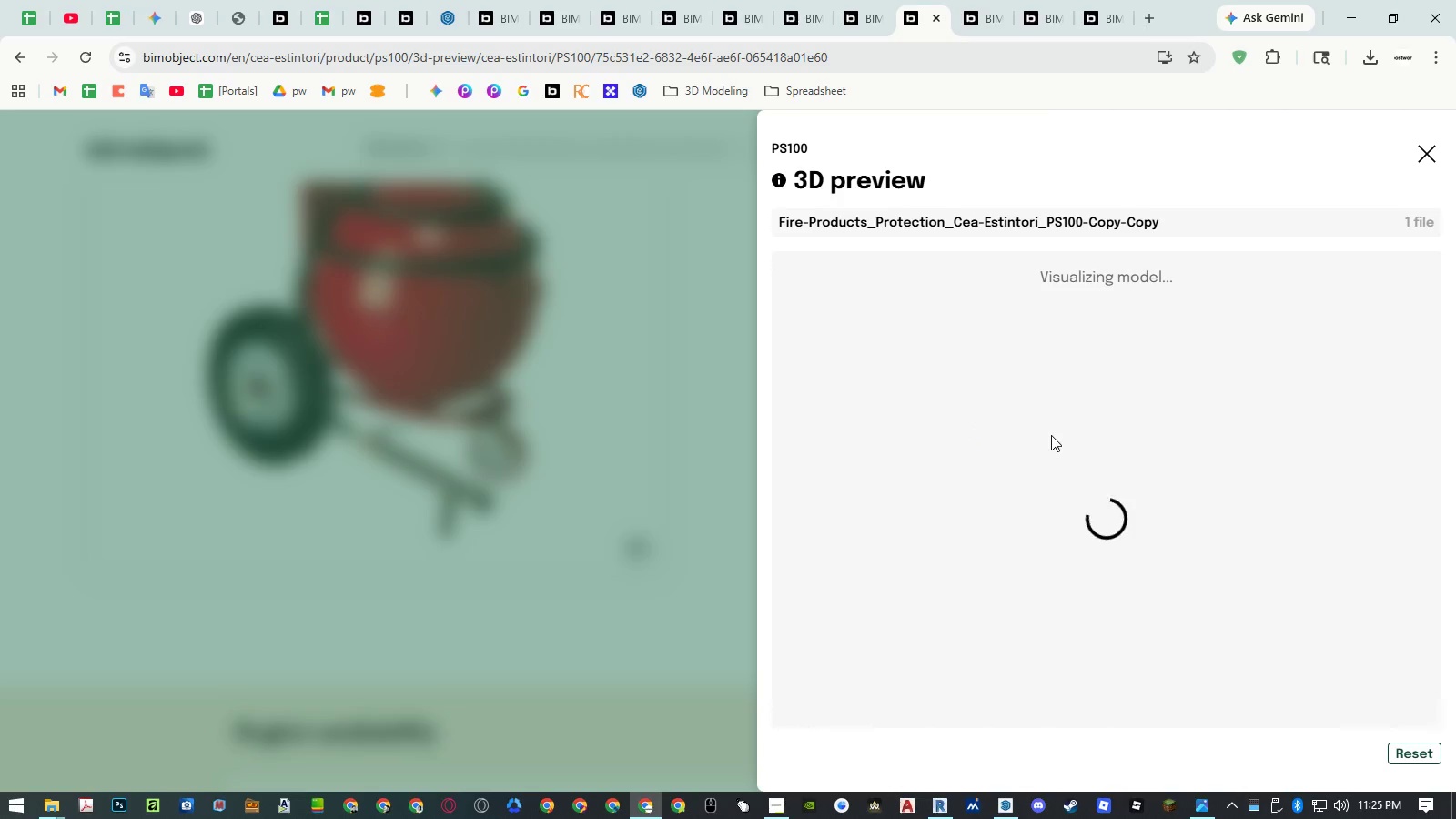 
wait(7.94)
 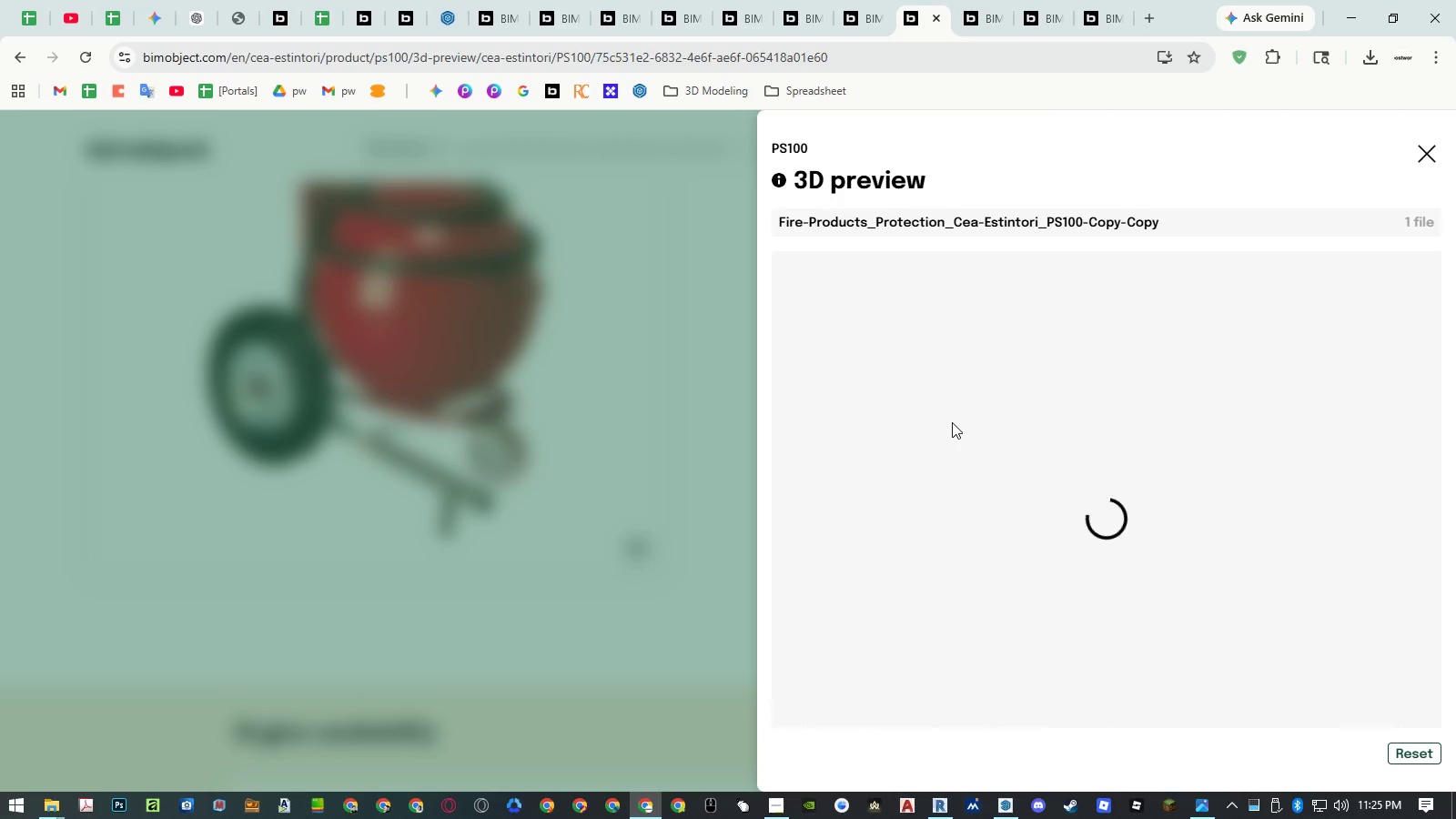 
left_click_drag(start_coordinate=[1217, 573], to_coordinate=[1067, 531])
 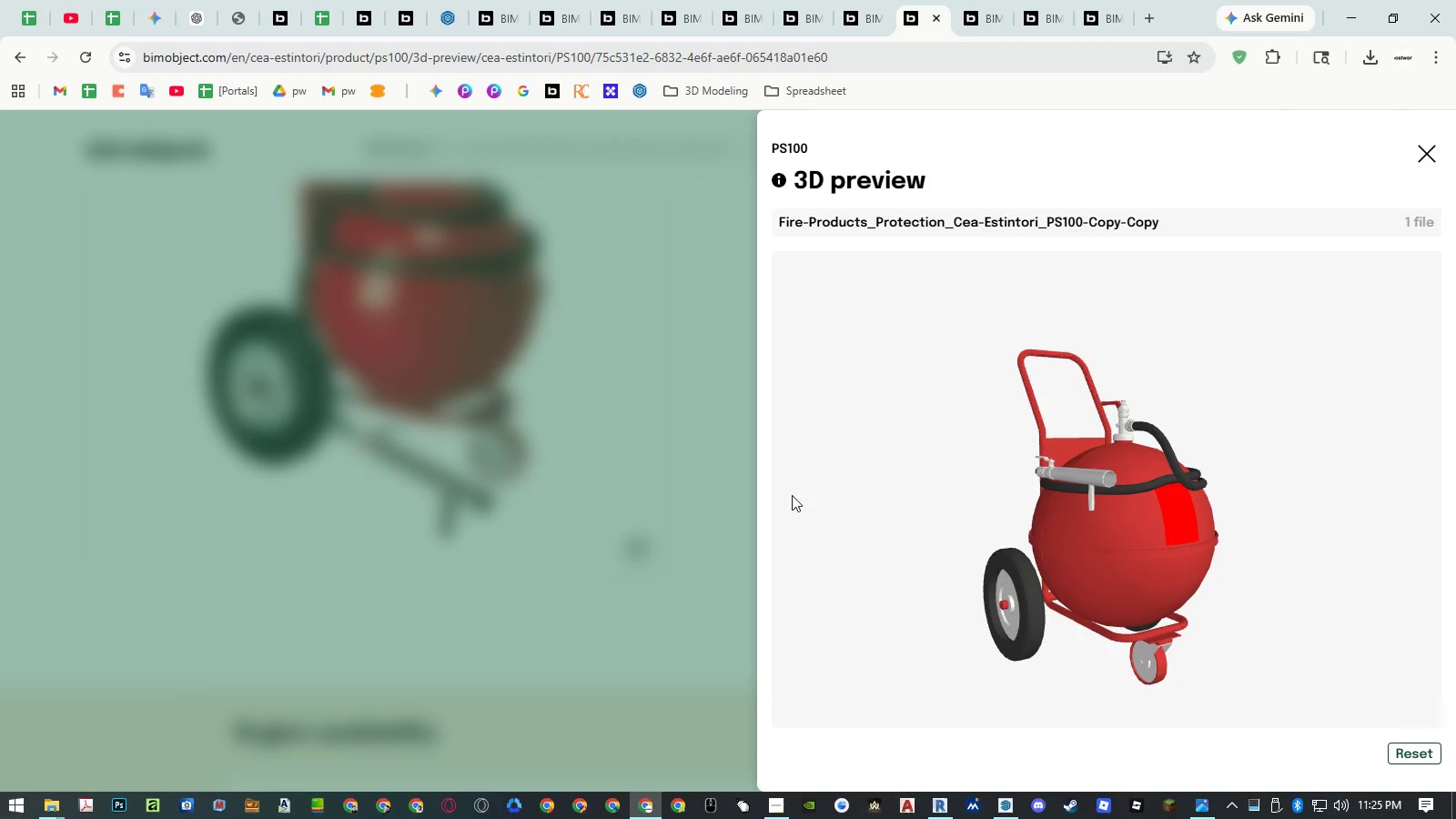 
left_click([716, 473])
 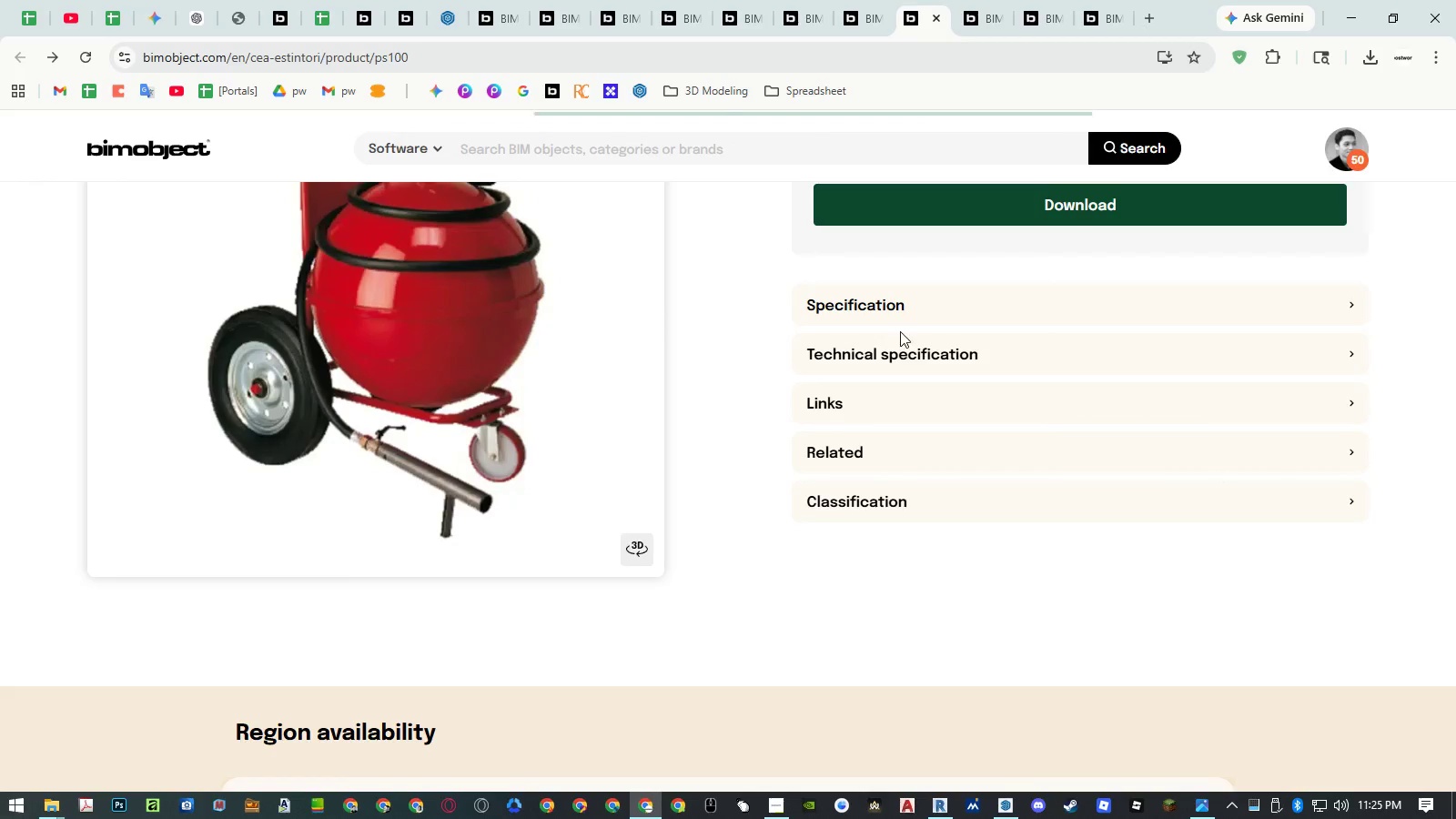 
scroll: coordinate [883, 336], scroll_direction: up, amount: 3.0
 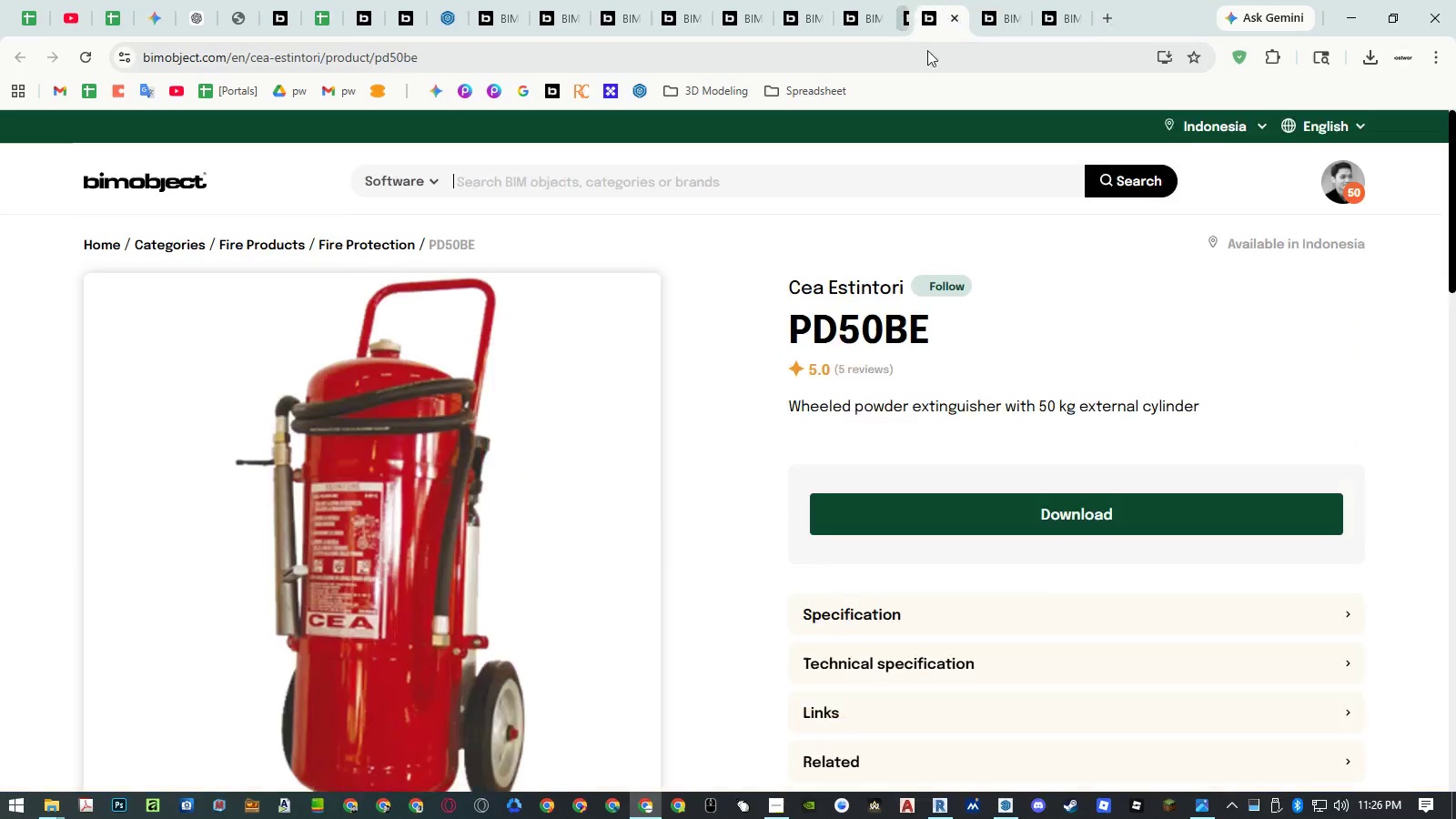 
scroll: coordinate [875, 244], scroll_direction: down, amount: 2.0
 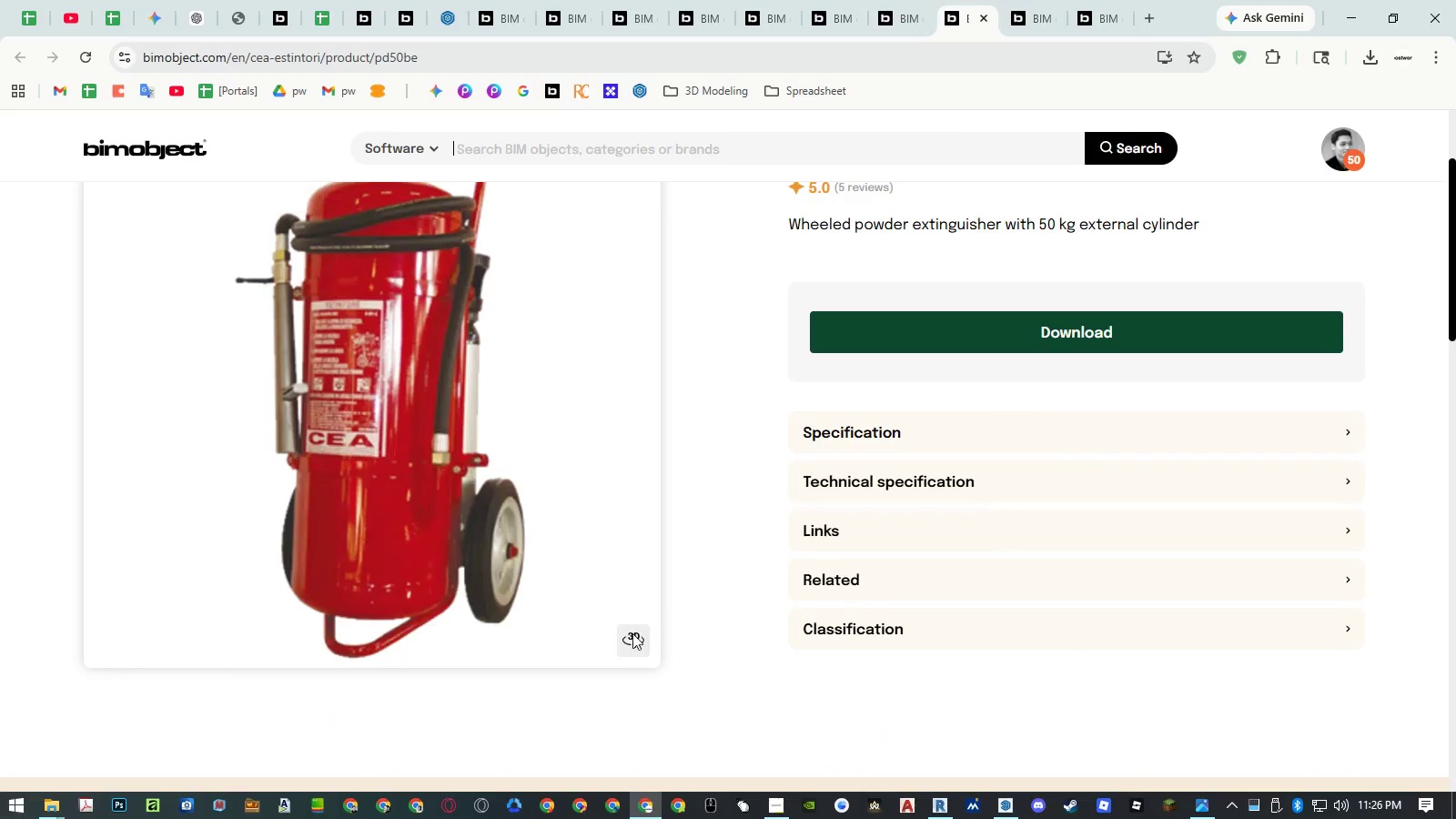 
left_click([625, 648])
 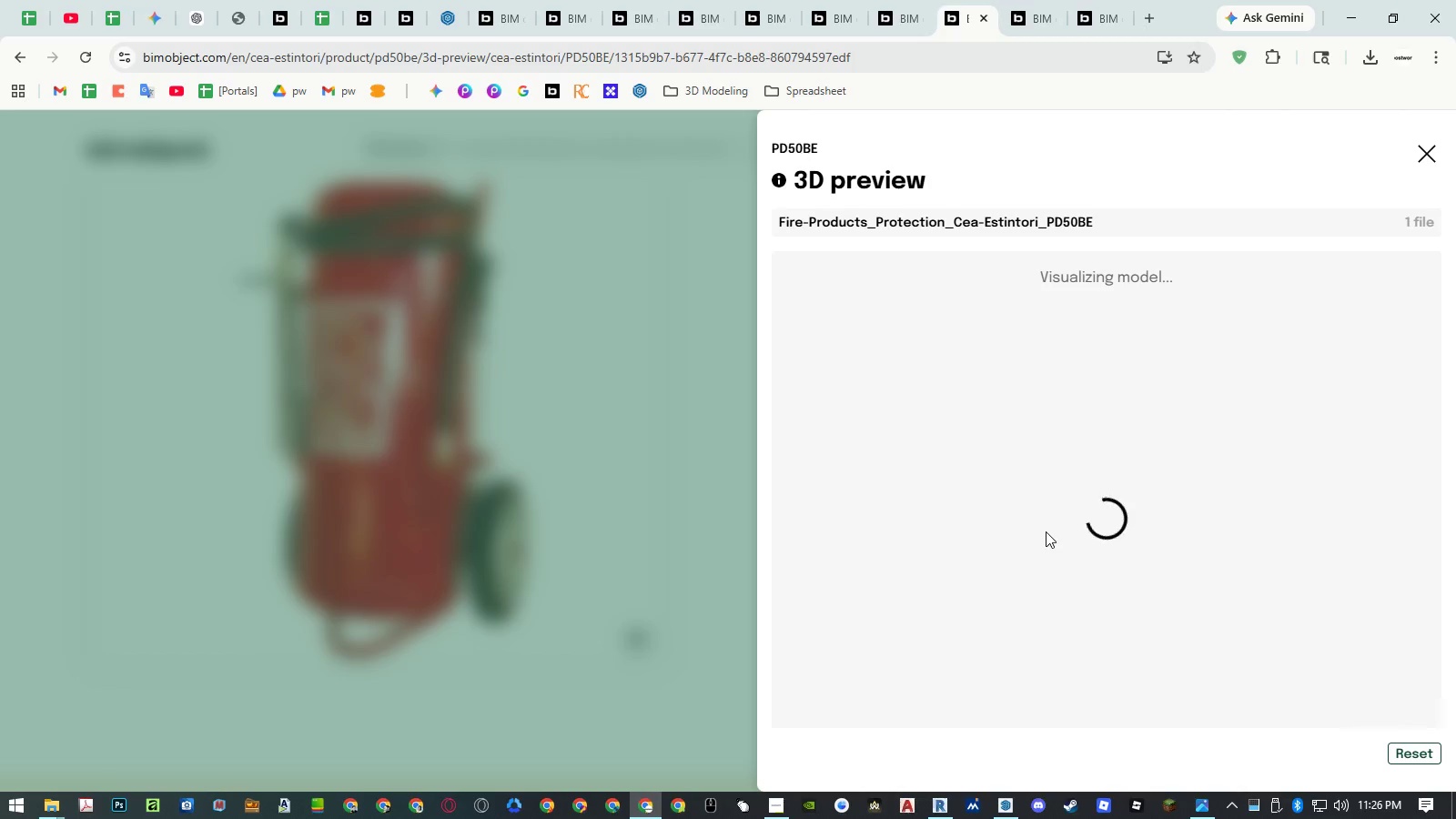 
wait(13.31)
 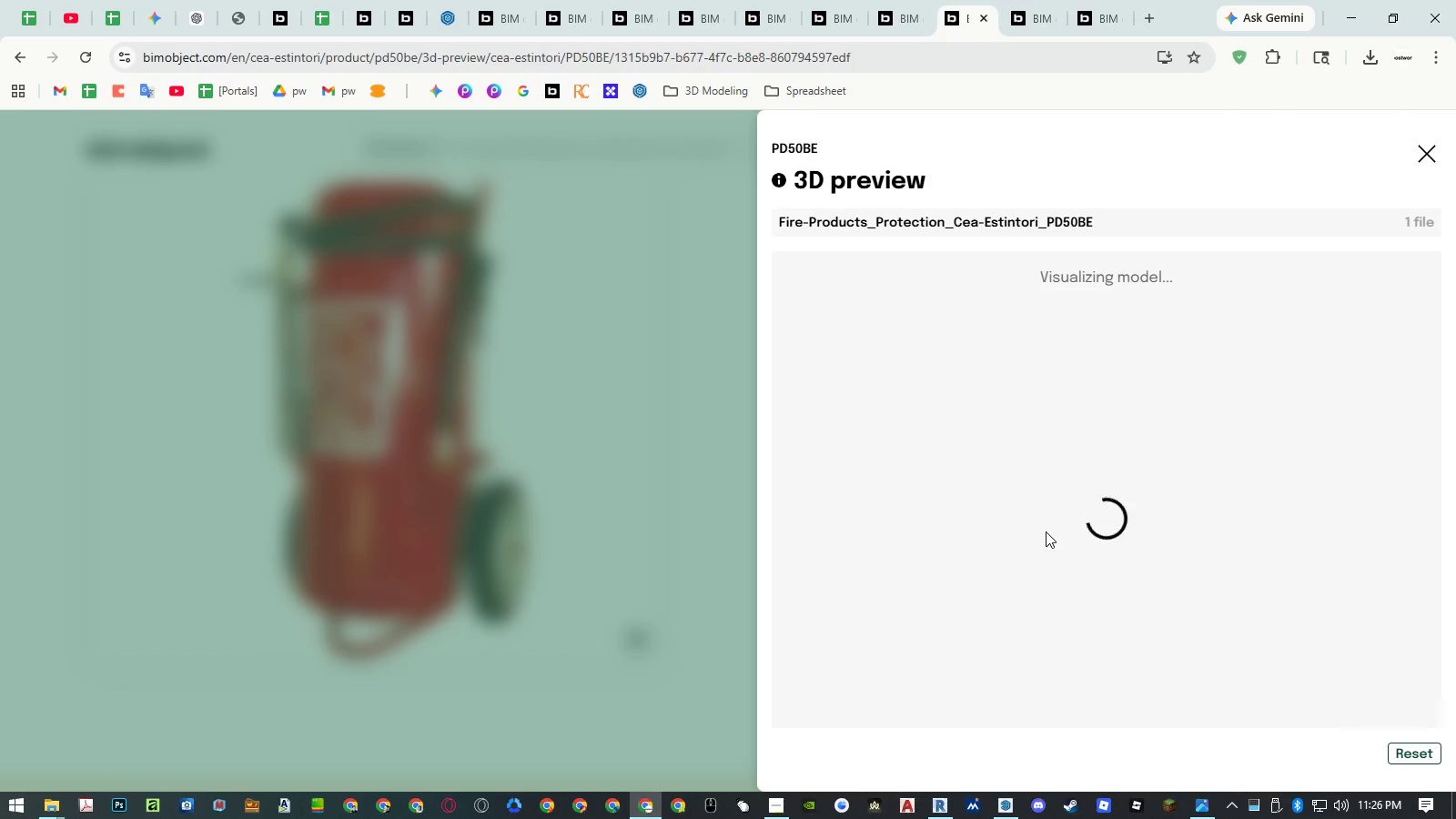 
left_click_drag(start_coordinate=[1212, 541], to_coordinate=[1040, 516])
 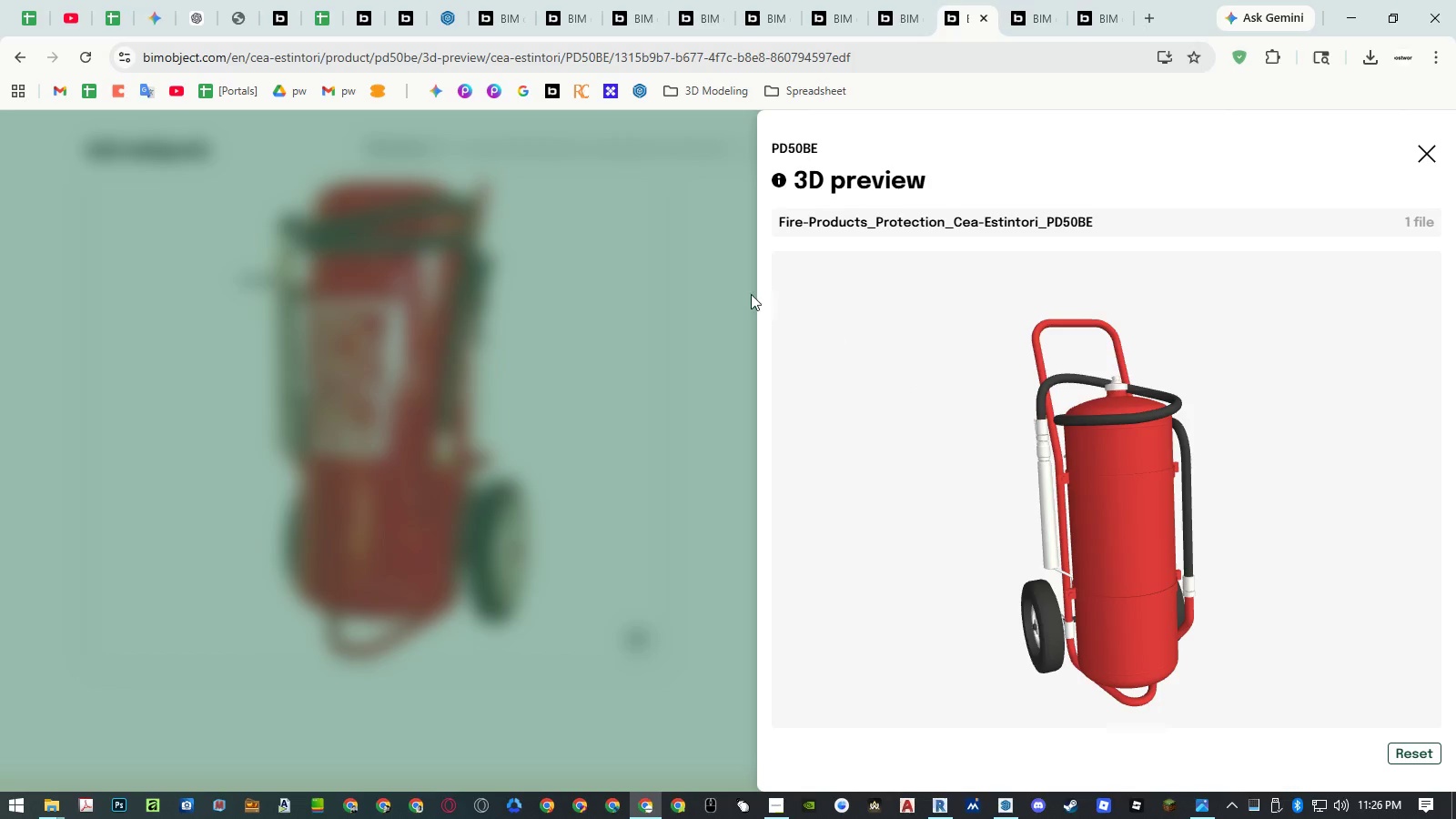 
left_click([670, 264])
 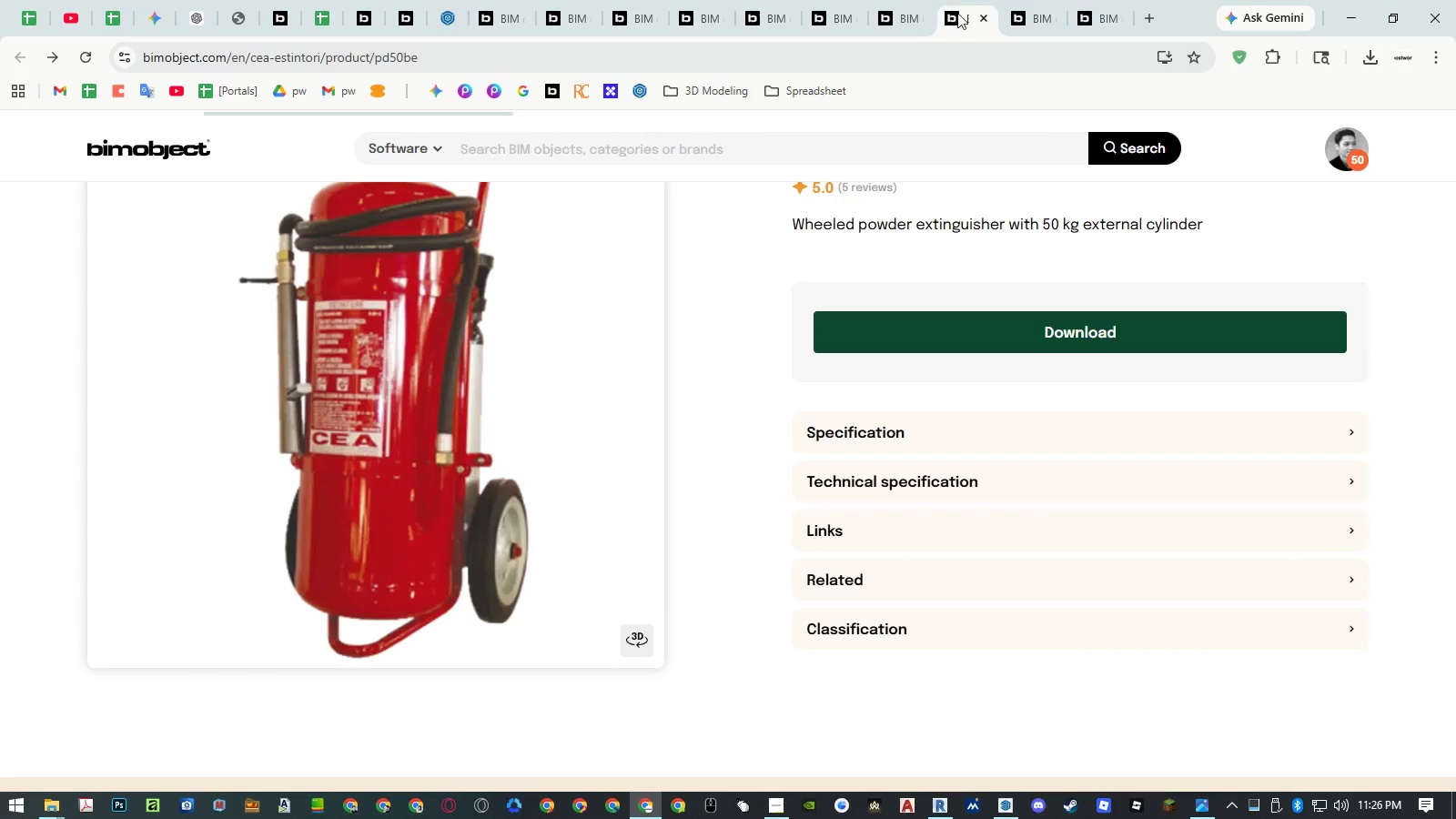 
middle_click([967, 16])
 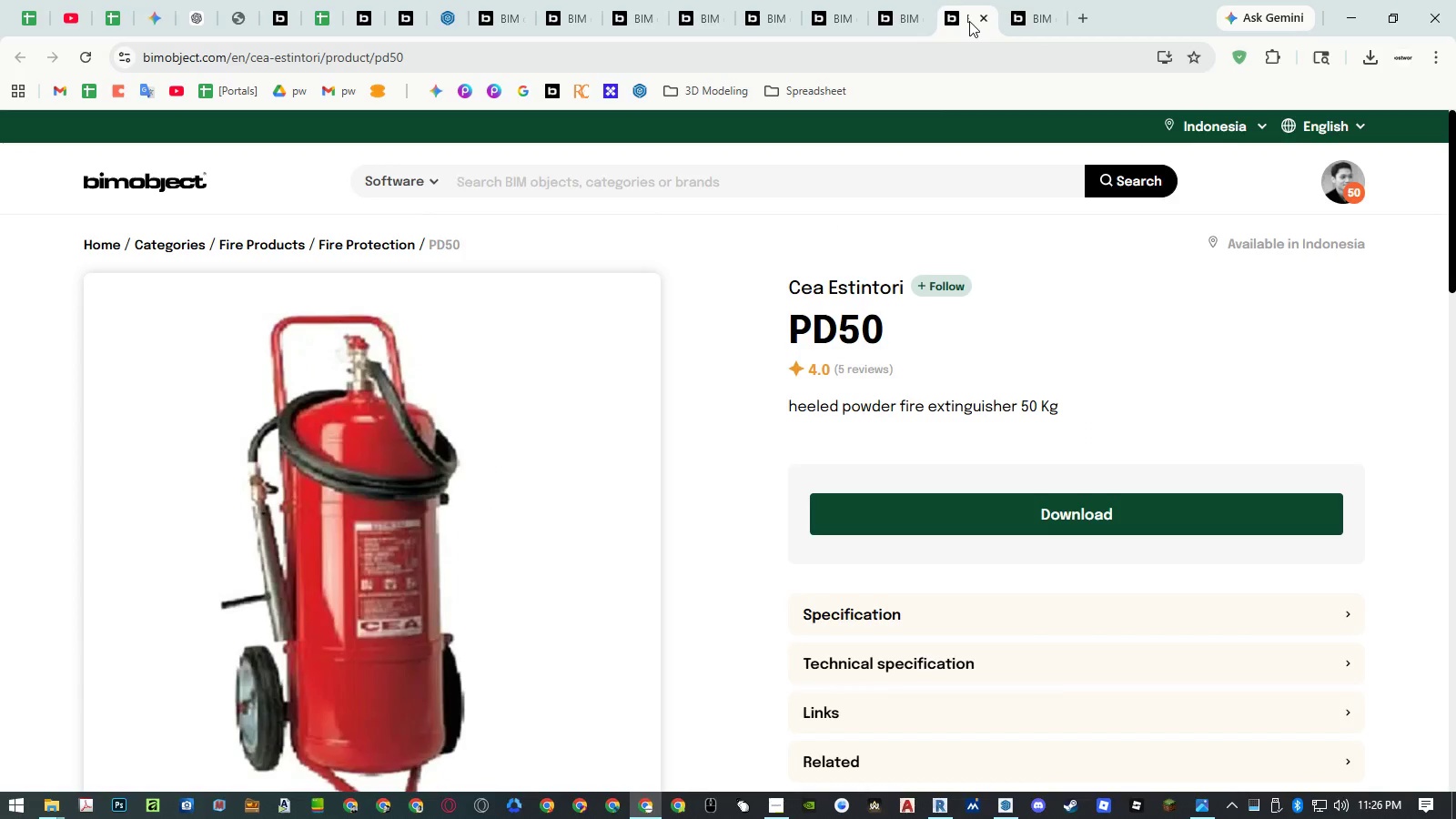 
middle_click([969, 21])
 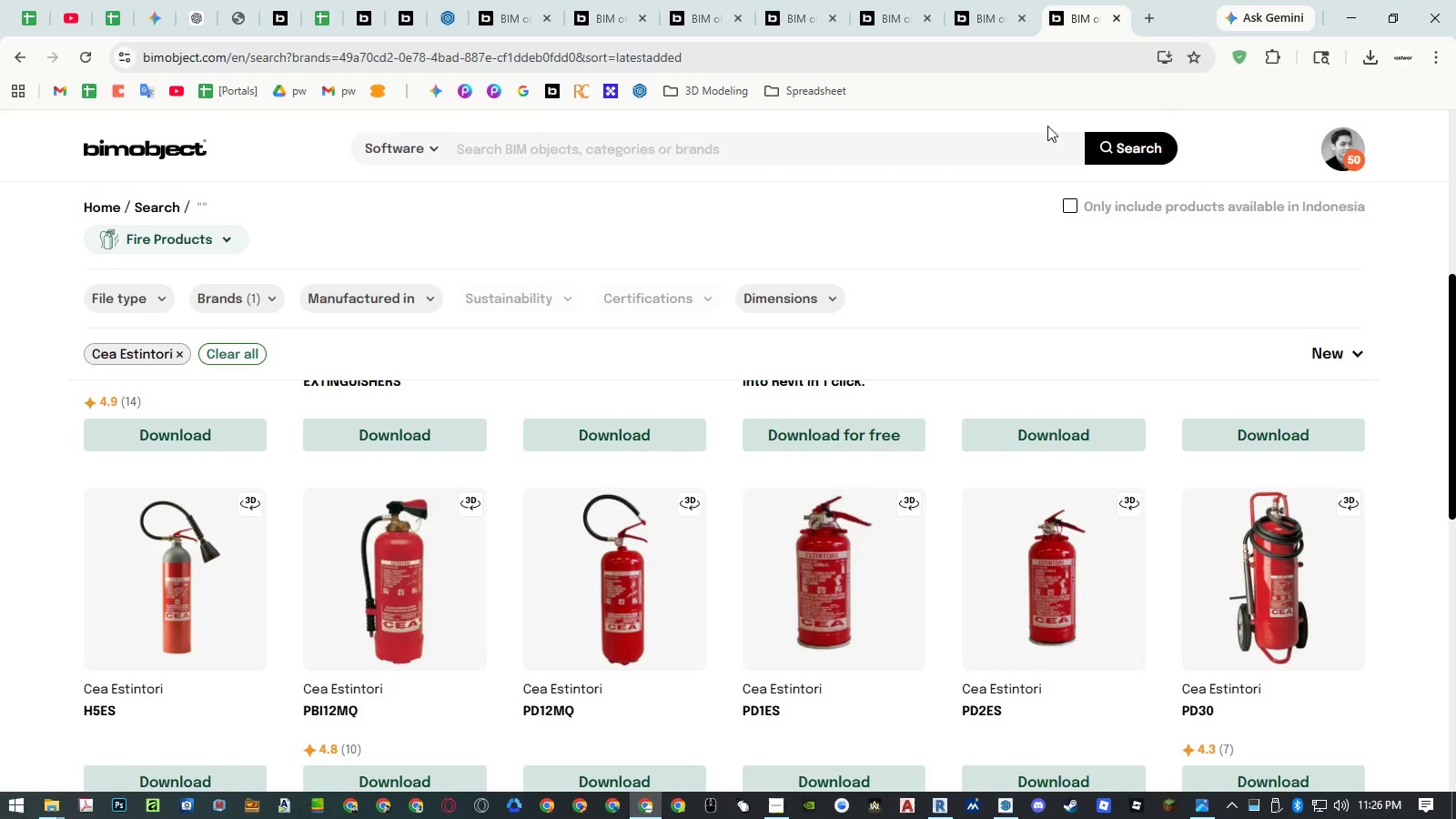 
middle_click([1090, 19])
 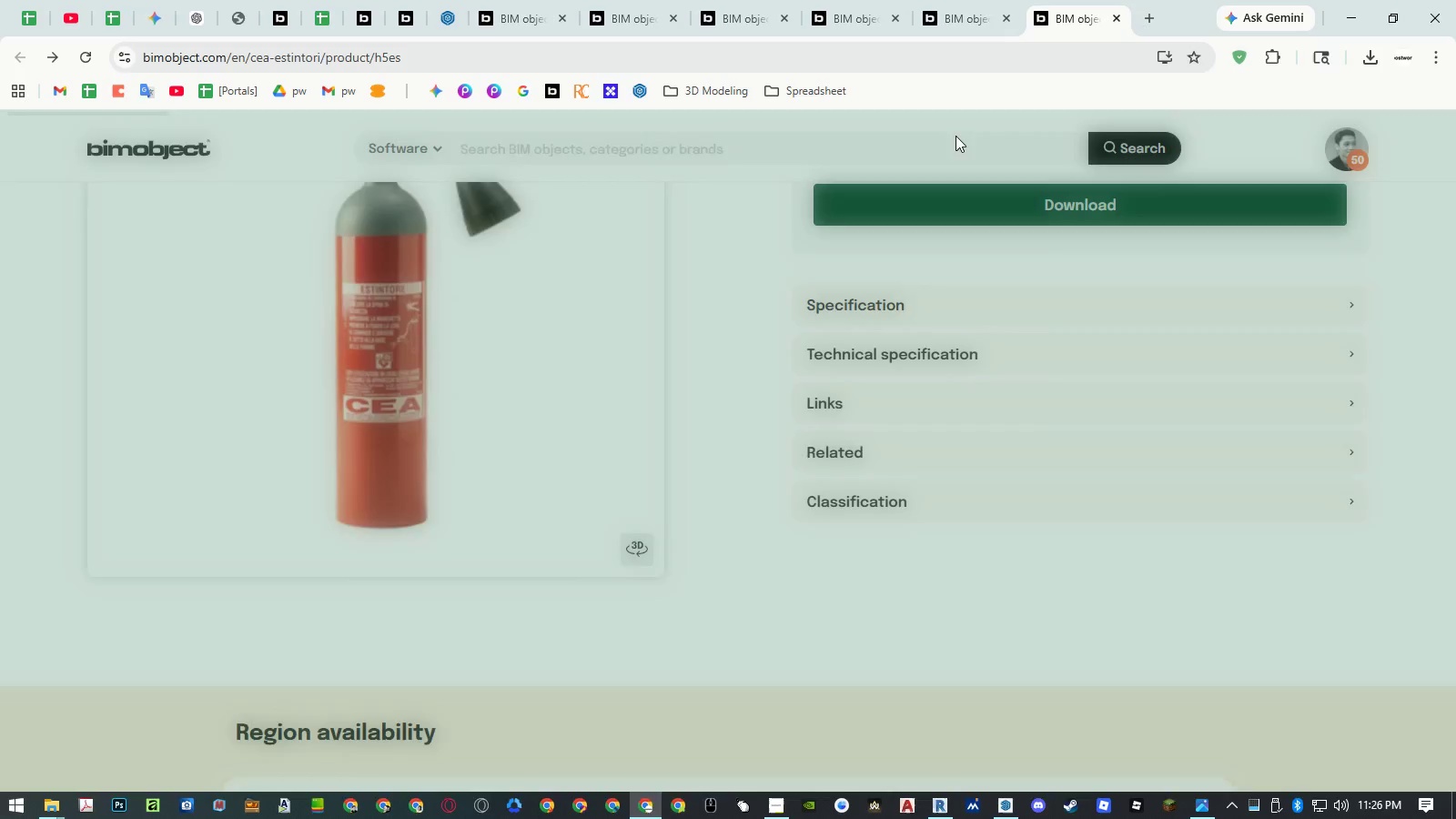 
middle_click([1081, 11])
 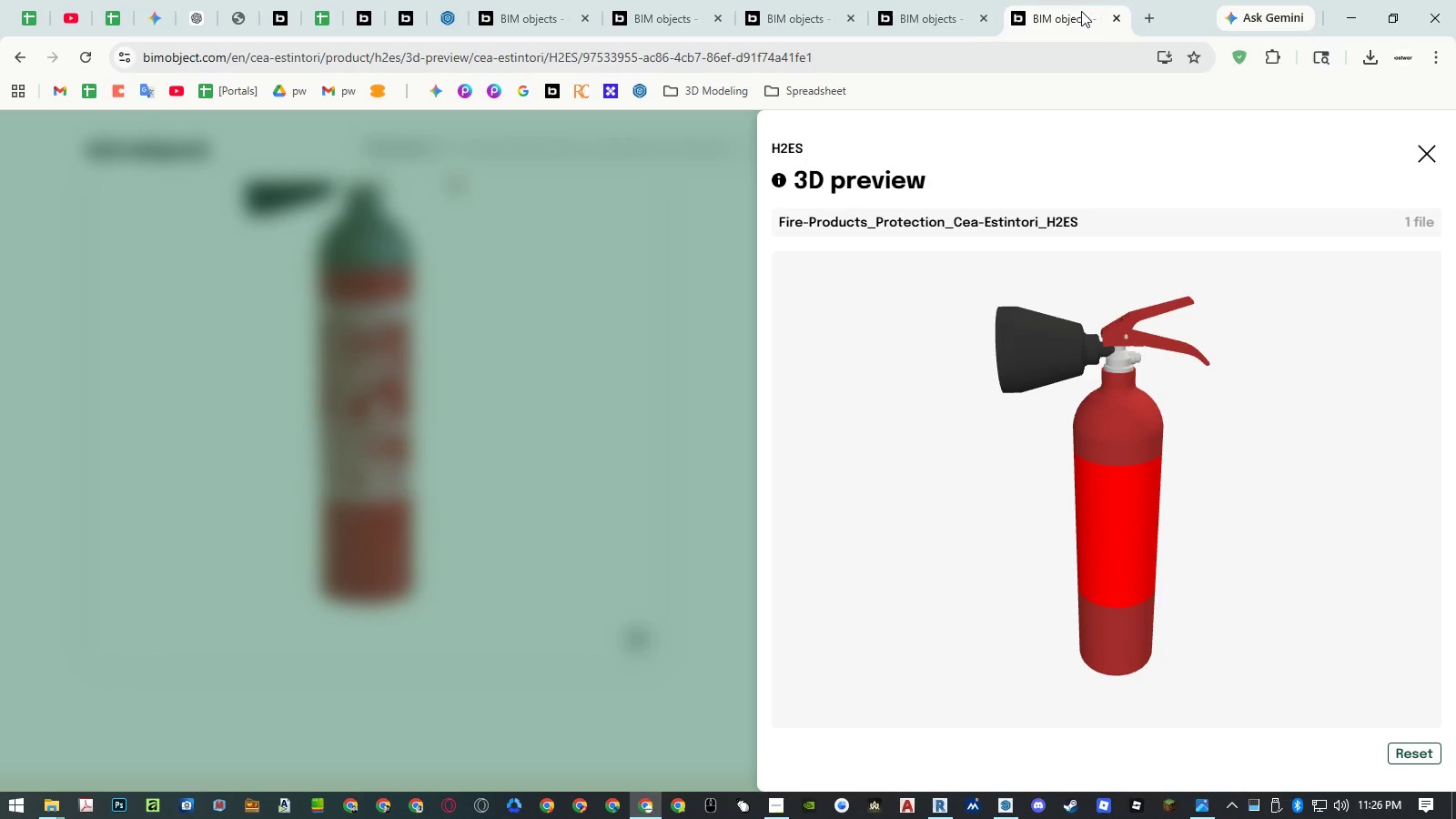 
middle_click([1081, 11])
 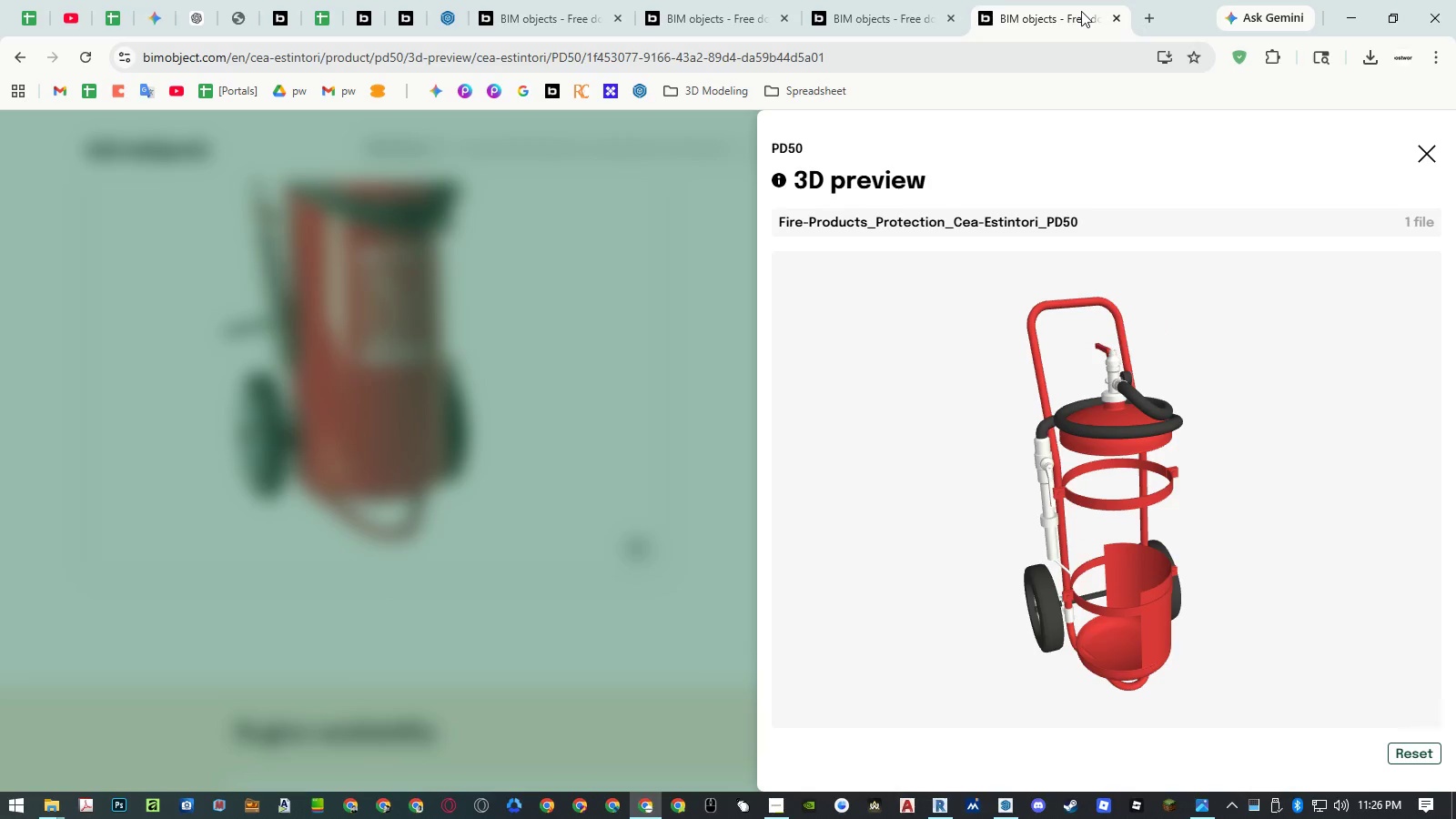 
middle_click([1081, 11])
 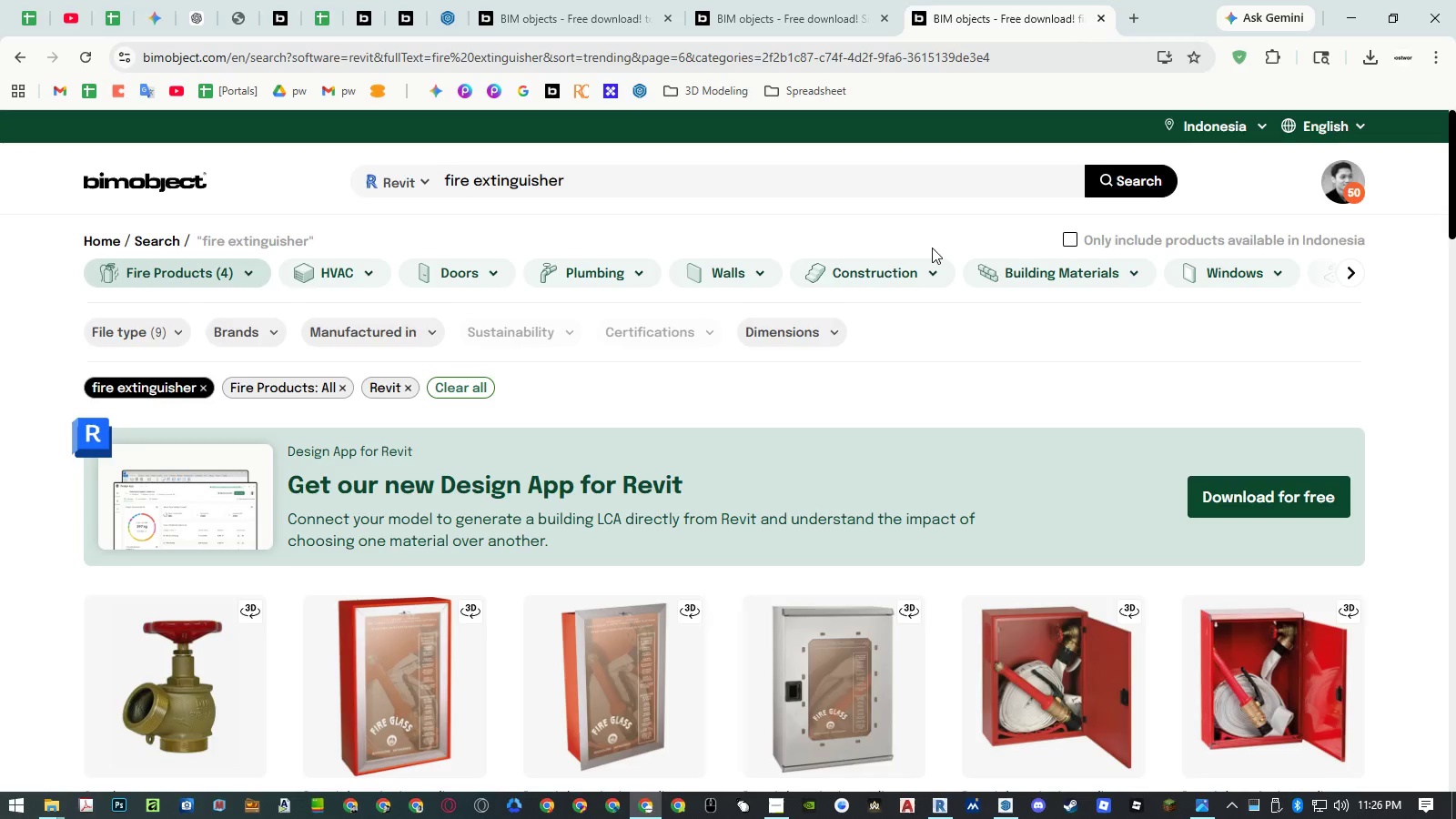 
scroll: coordinate [949, 258], scroll_direction: down, amount: 24.0
 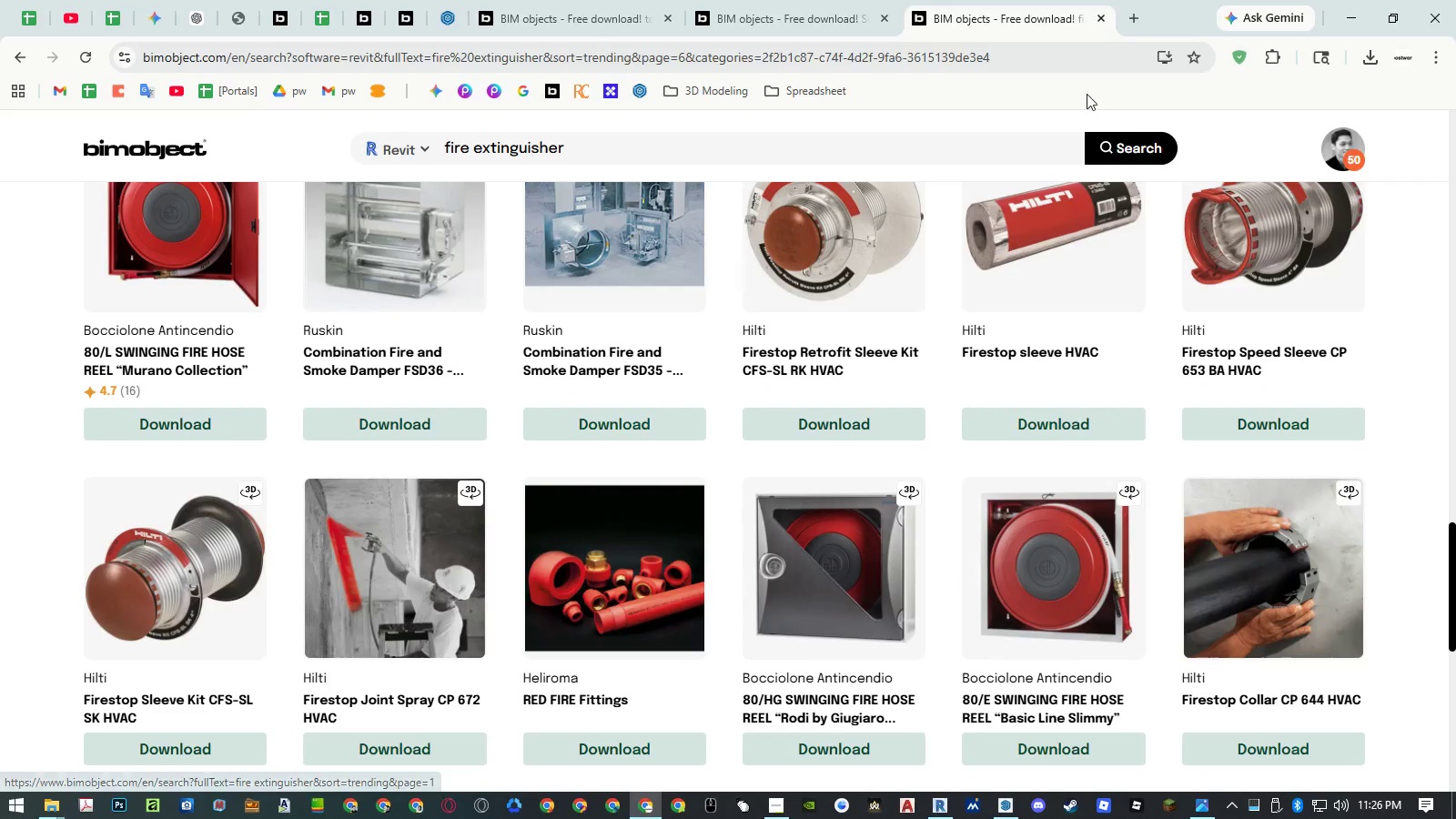 
middle_click([1044, 24])
 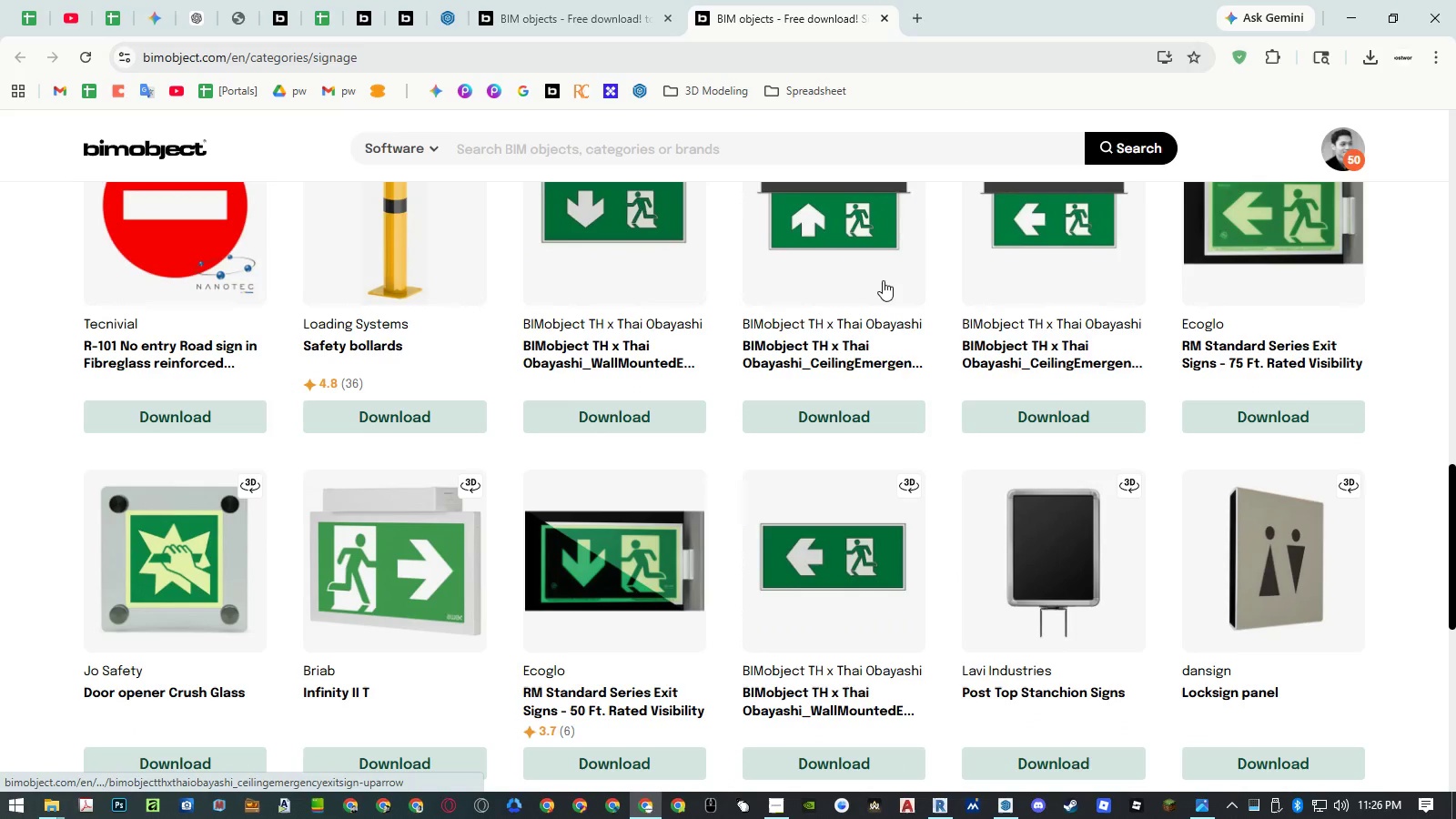 
scroll: coordinate [865, 385], scroll_direction: up, amount: 15.0
 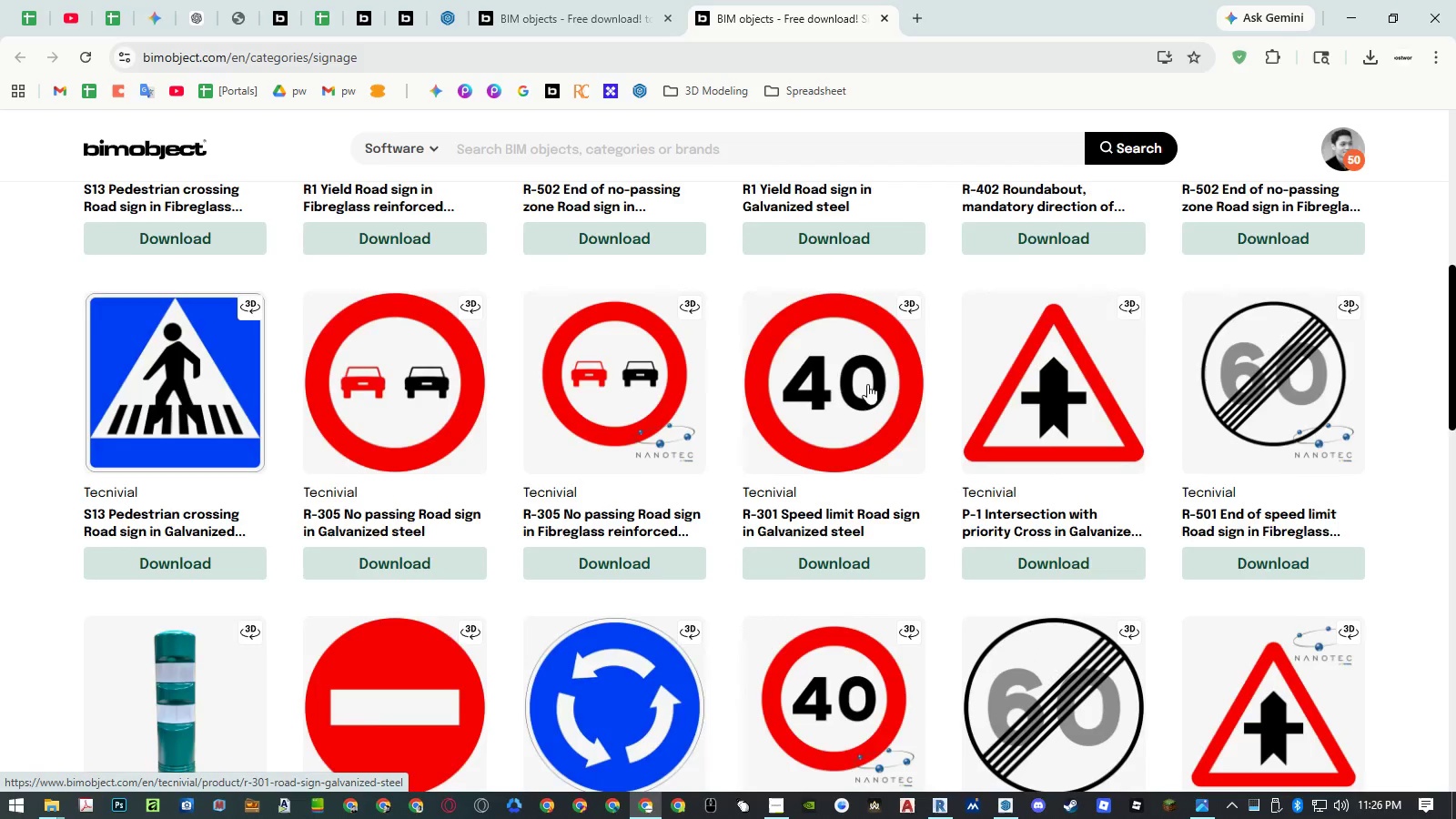 
scroll: coordinate [885, 381], scroll_direction: down, amount: 15.0
 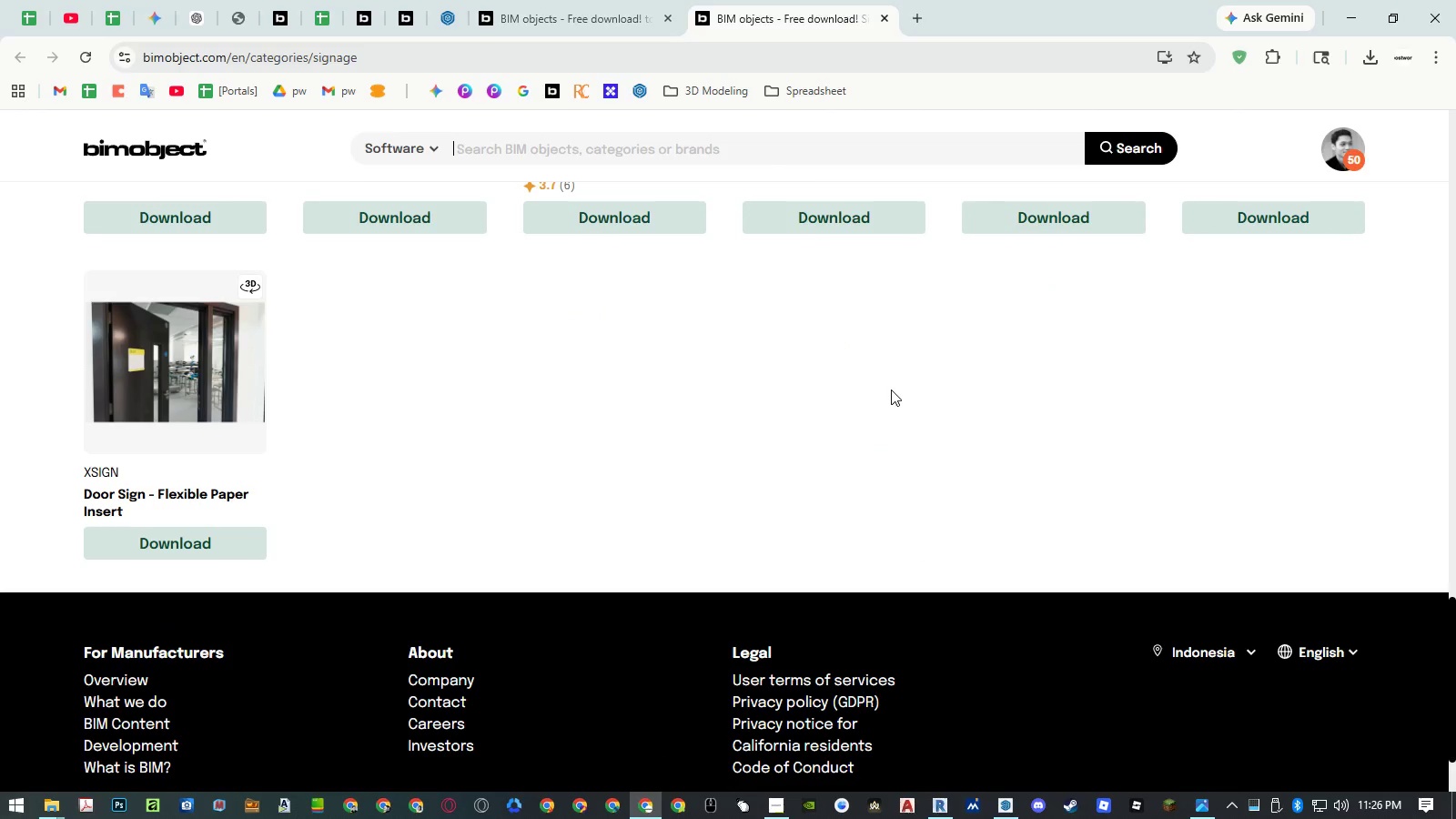 
scroll: coordinate [895, 393], scroll_direction: up, amount: 14.0
 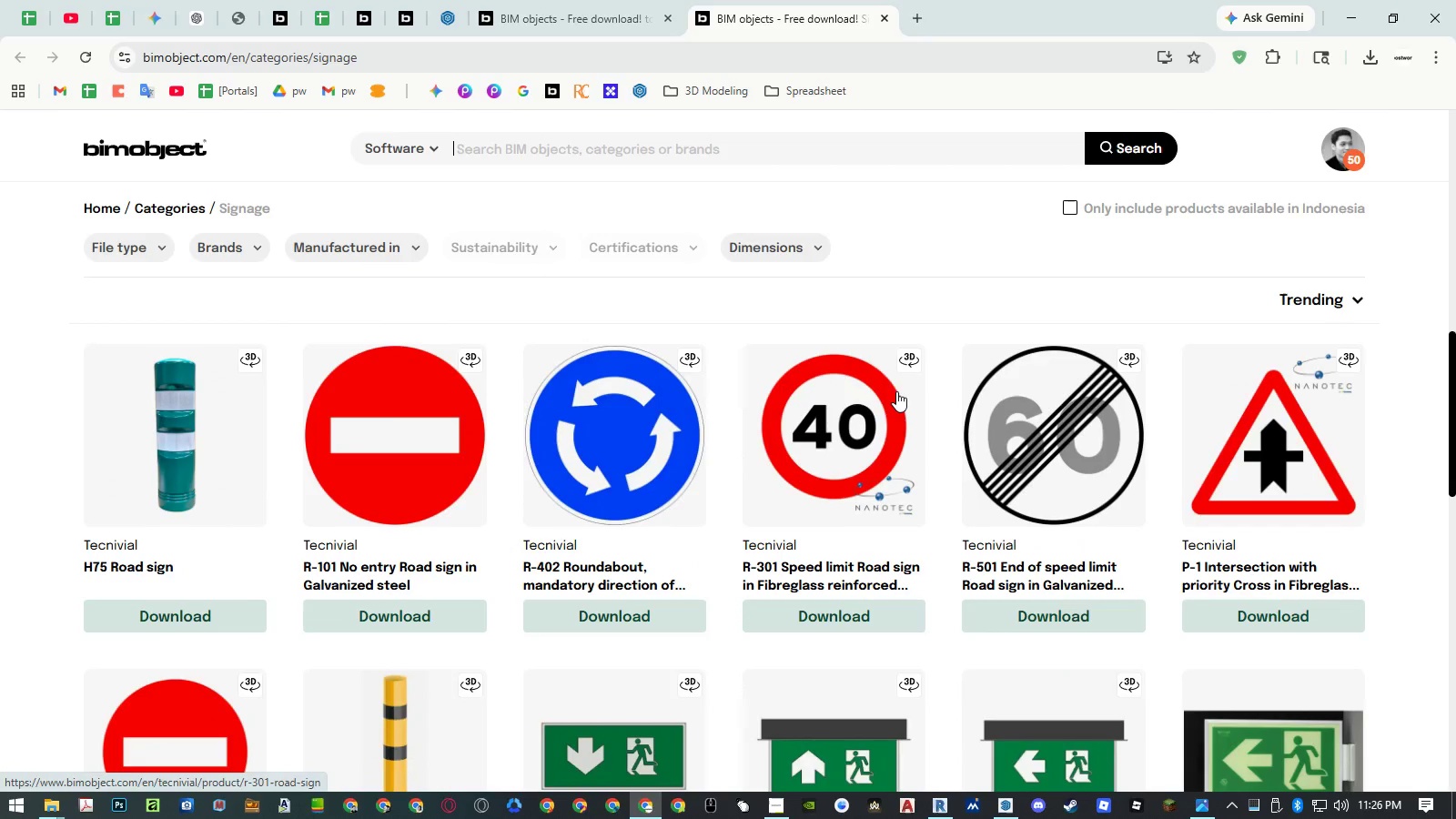 
scroll: coordinate [905, 541], scroll_direction: down, amount: 5.0
 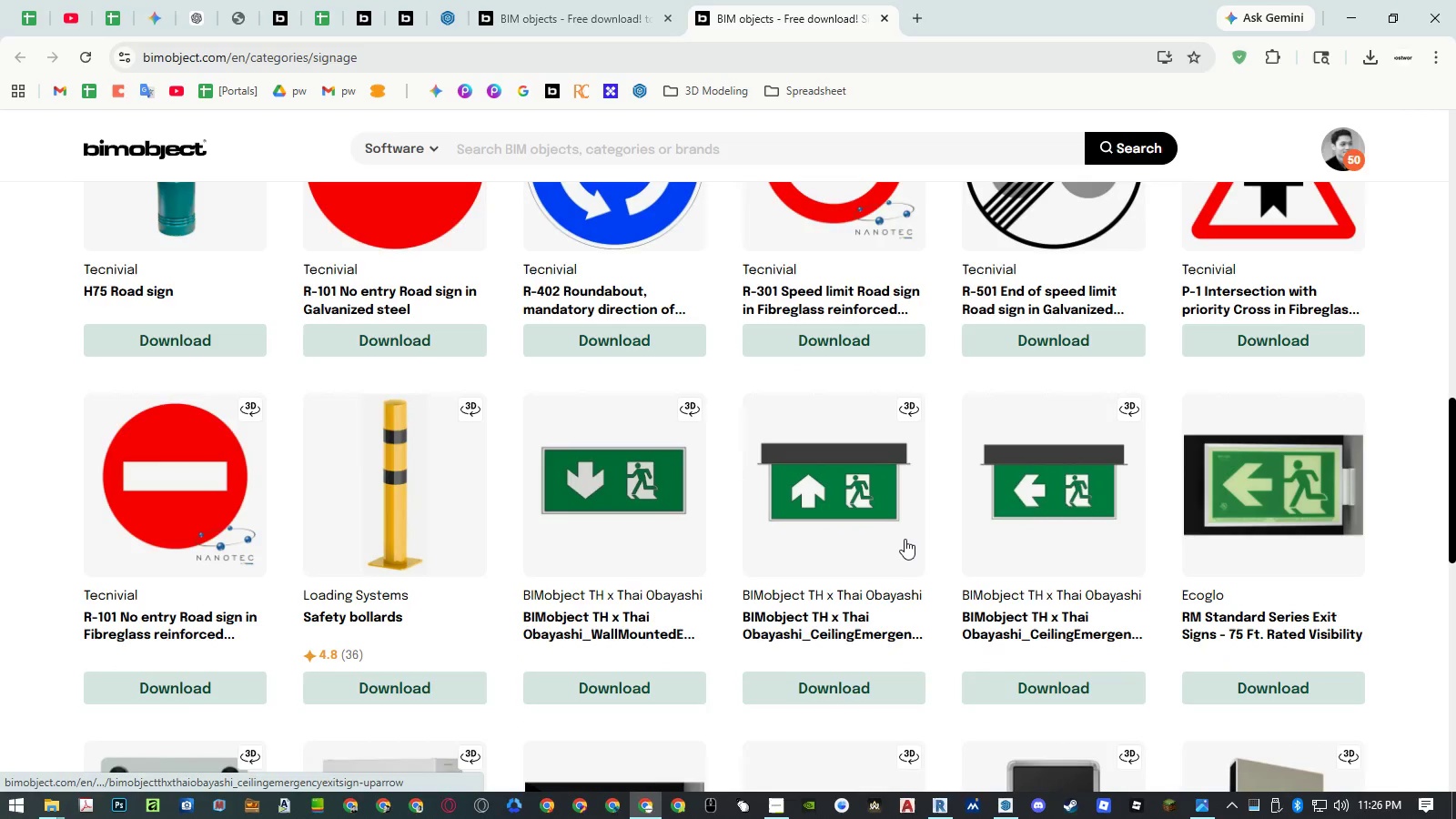 
scroll: coordinate [905, 528], scroll_direction: up, amount: 8.0
 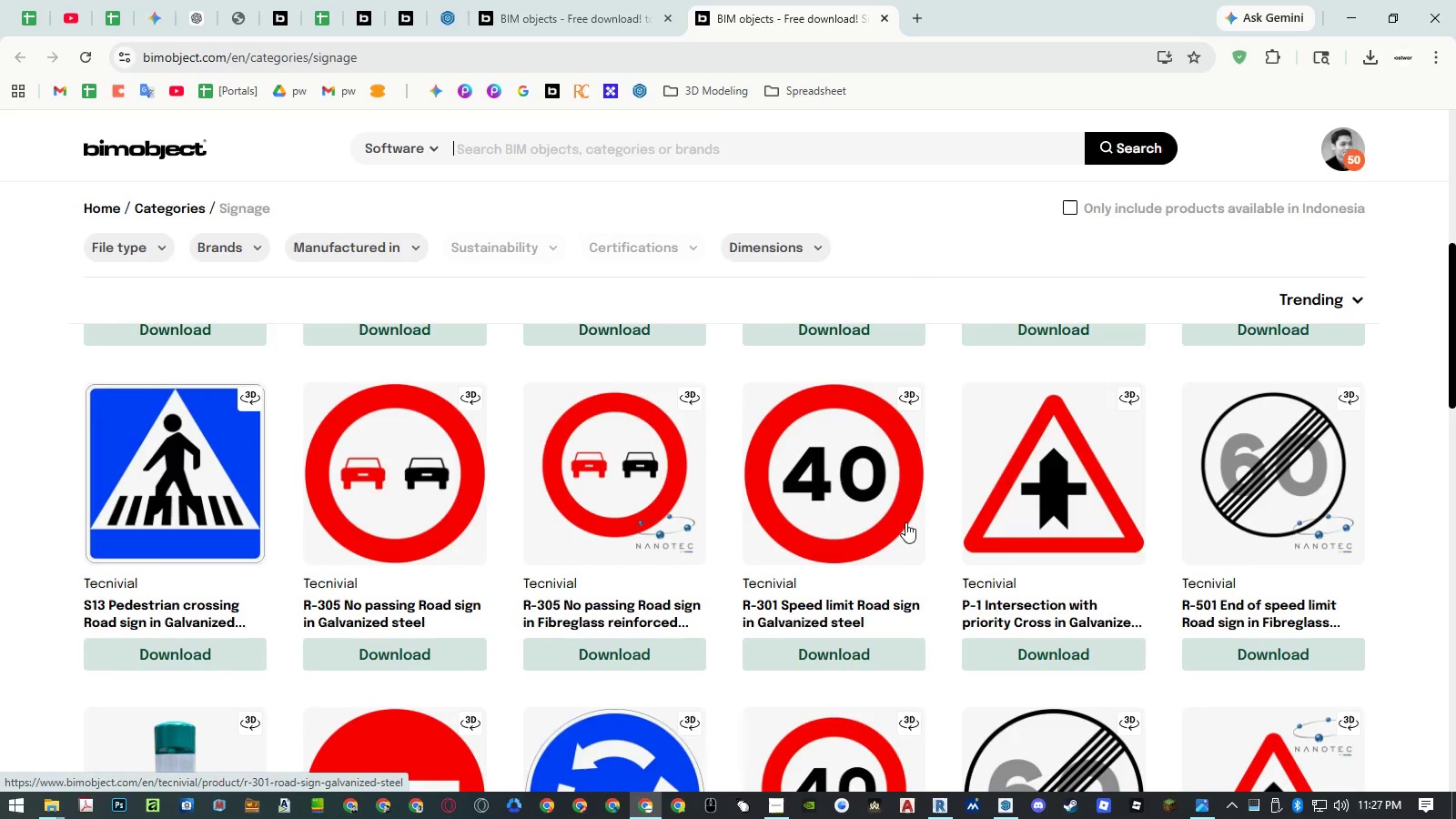 
scroll: coordinate [906, 521], scroll_direction: down, amount: 5.0
 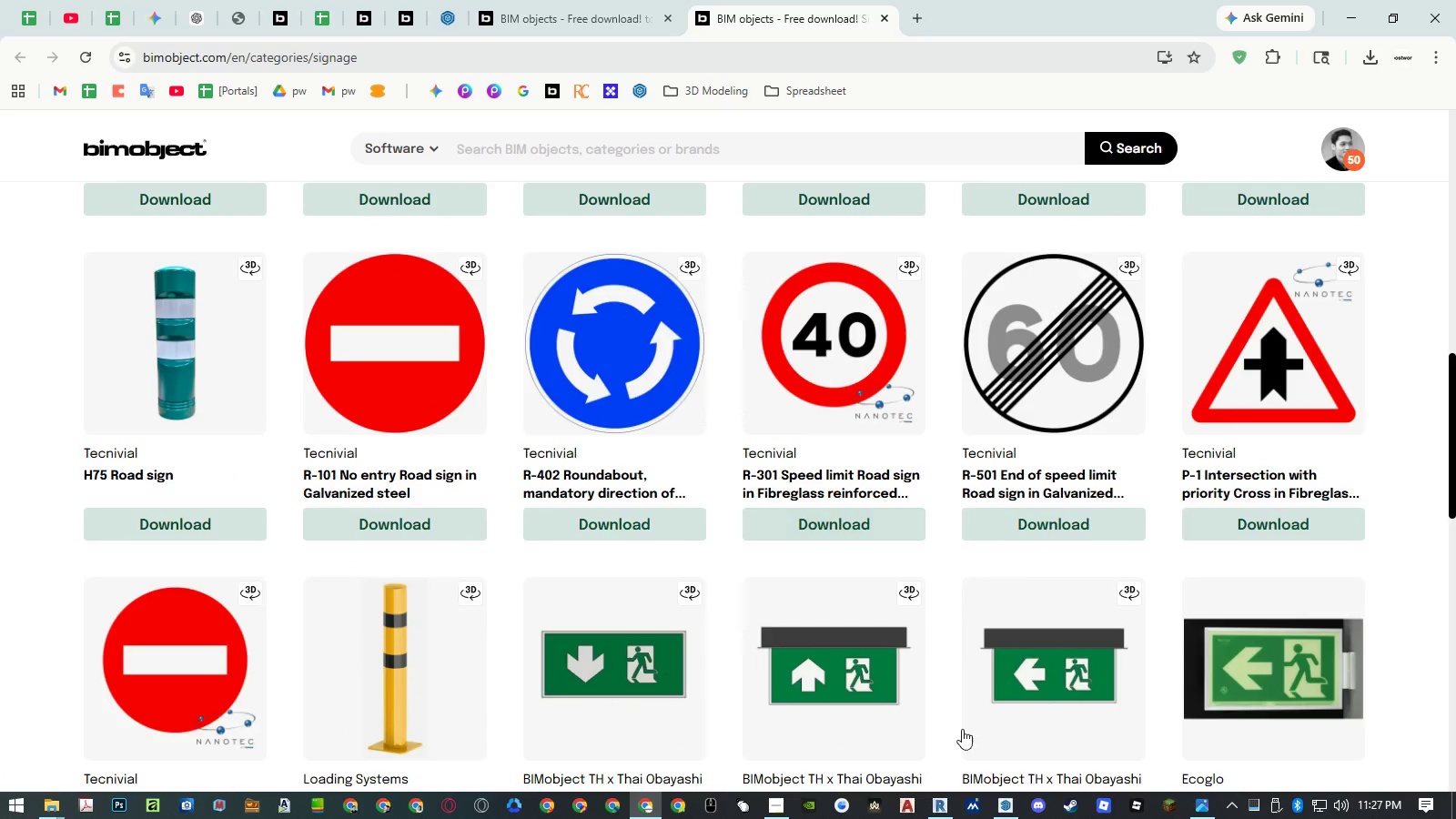 
left_click([944, 799])
 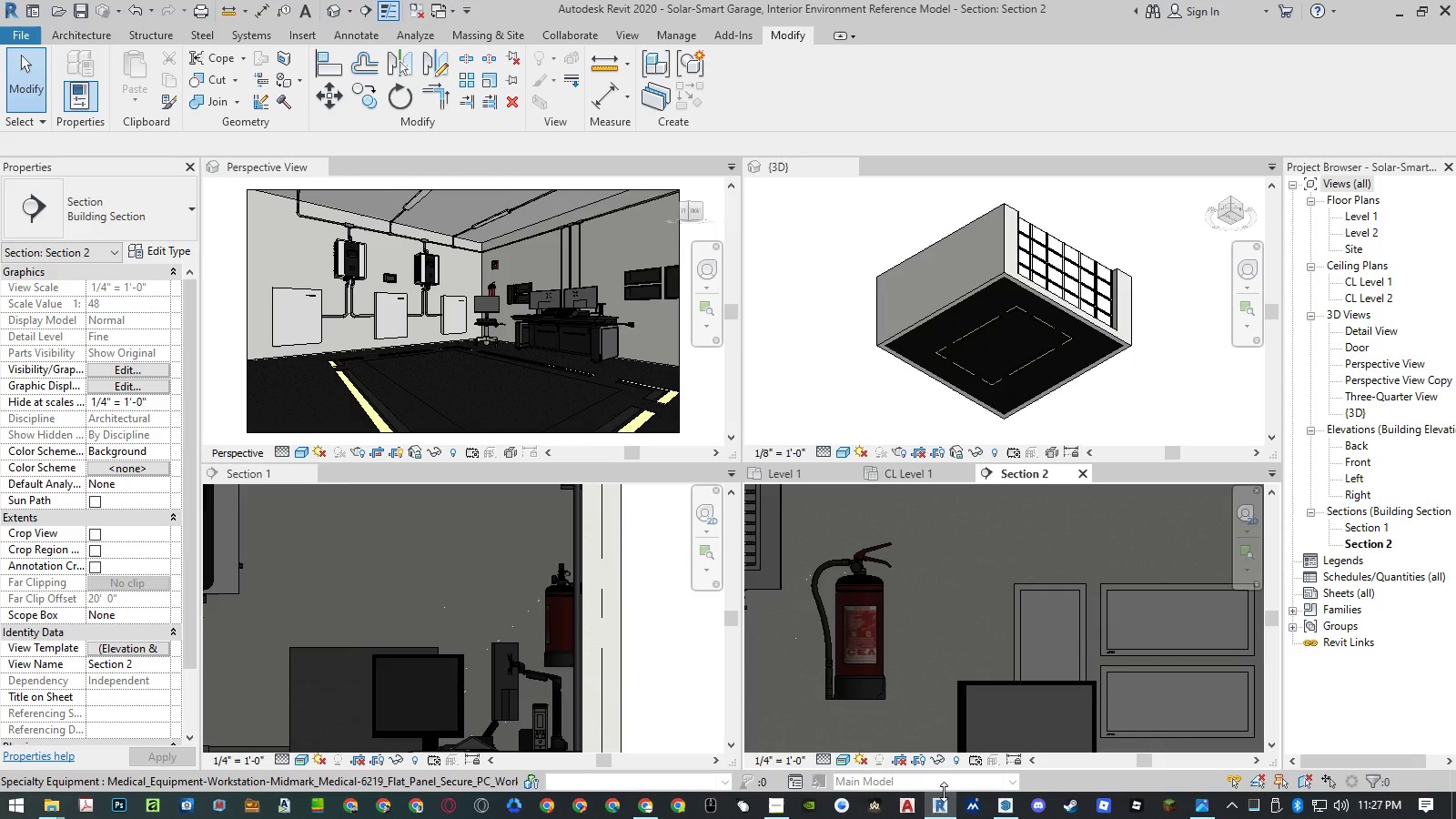 
wait(8.08)
 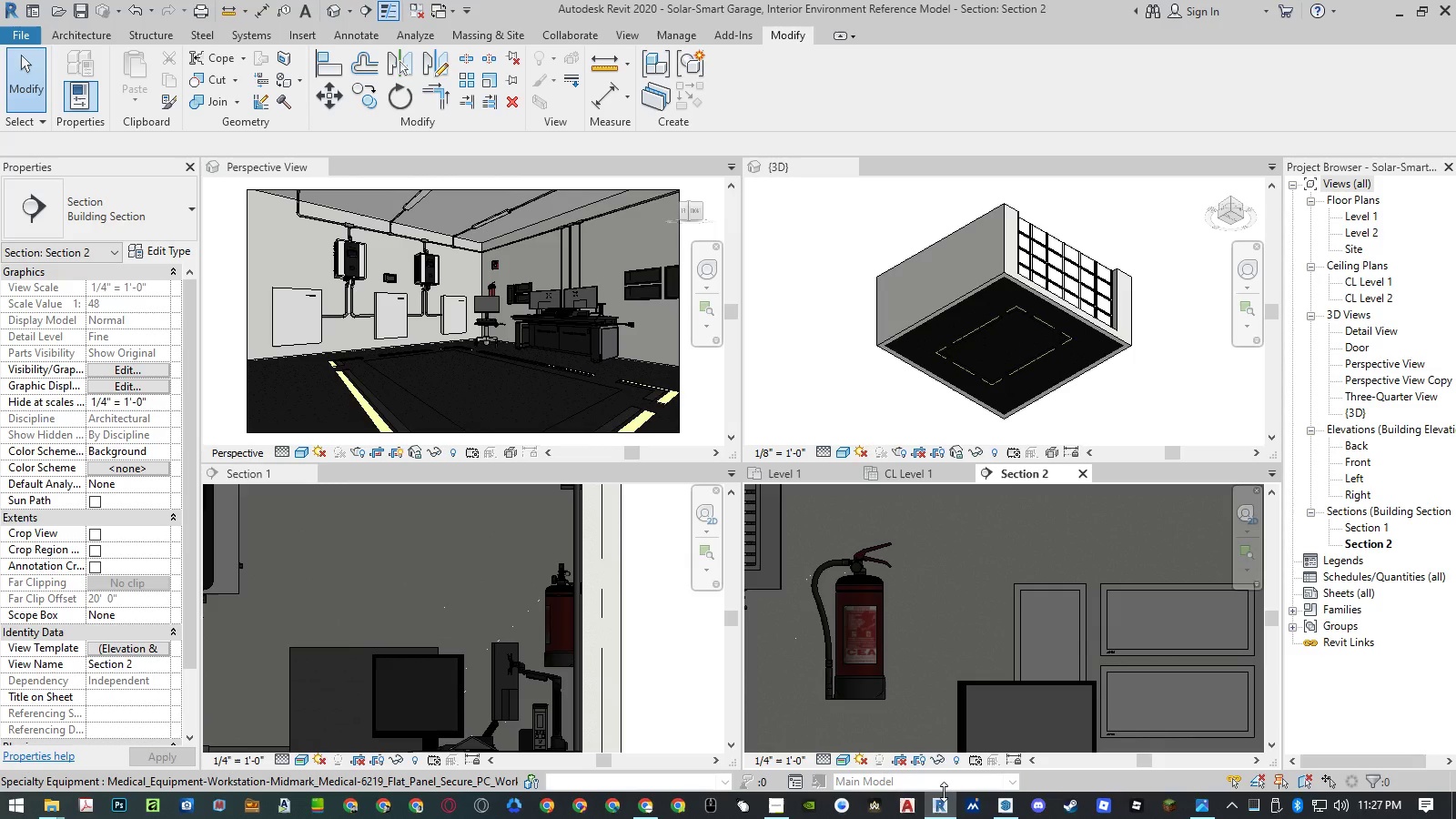 
left_click([645, 810])
 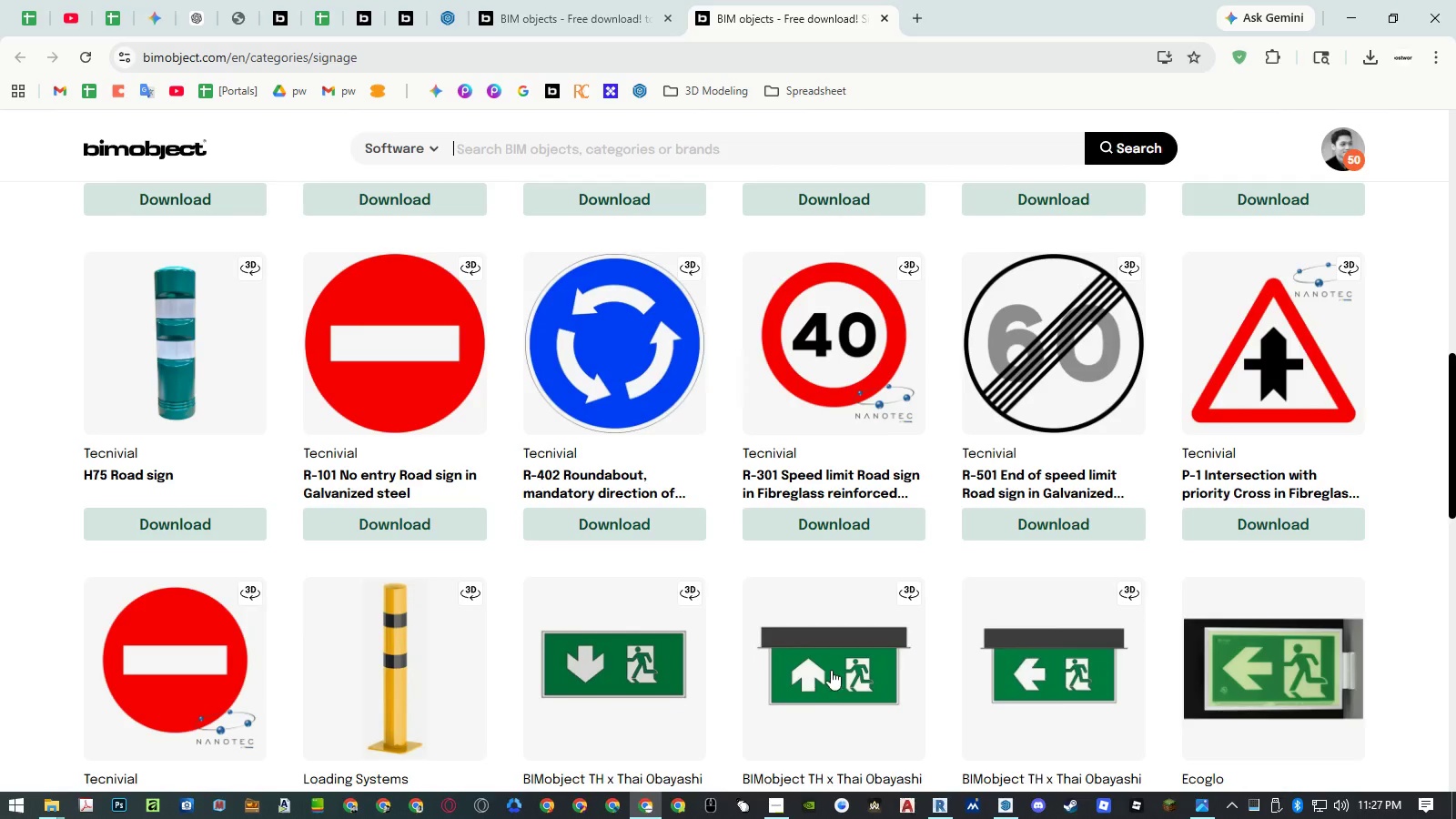 
scroll: coordinate [842, 651], scroll_direction: up, amount: 10.0
 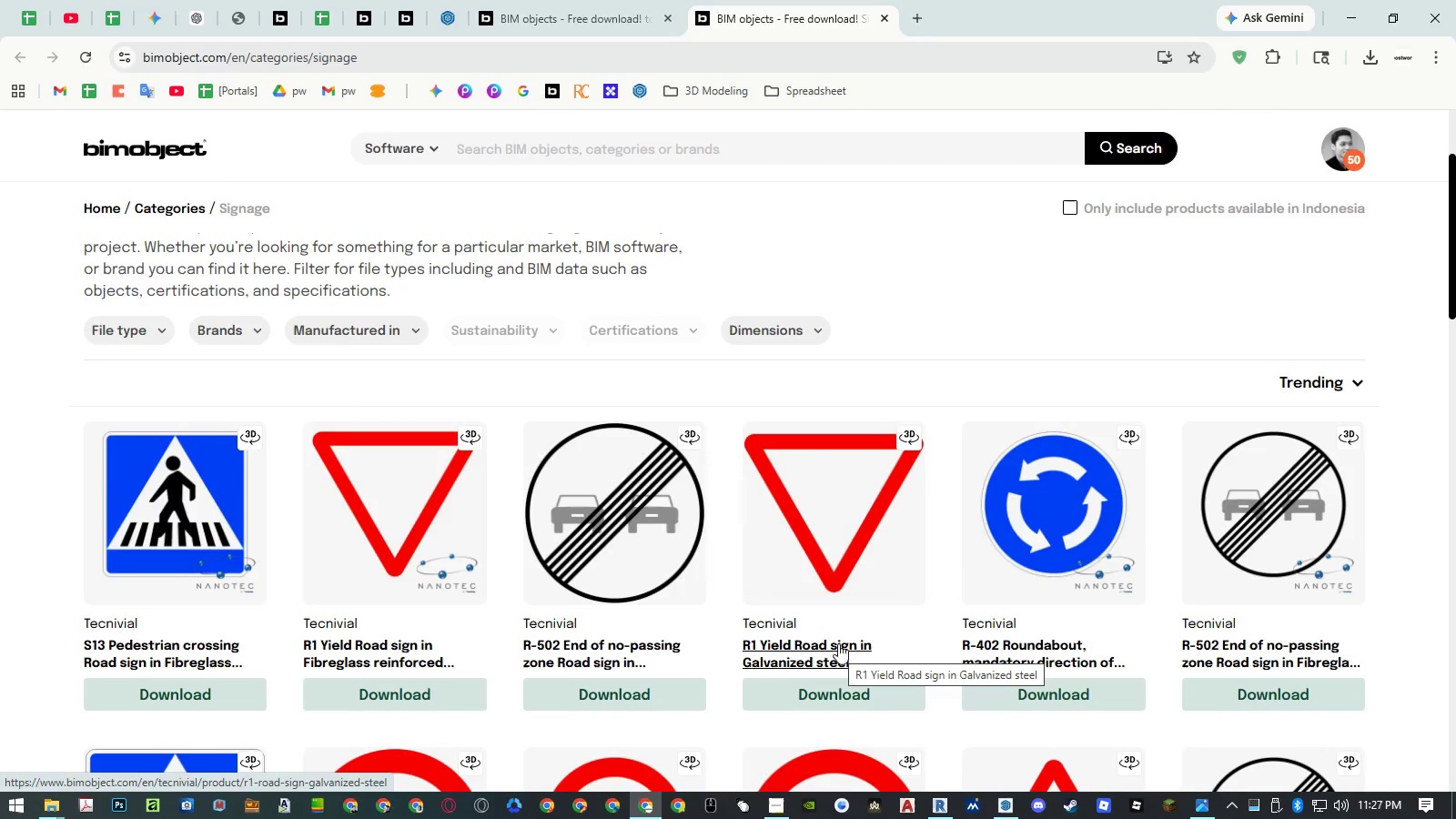 
scroll: coordinate [838, 643], scroll_direction: down, amount: 13.0
 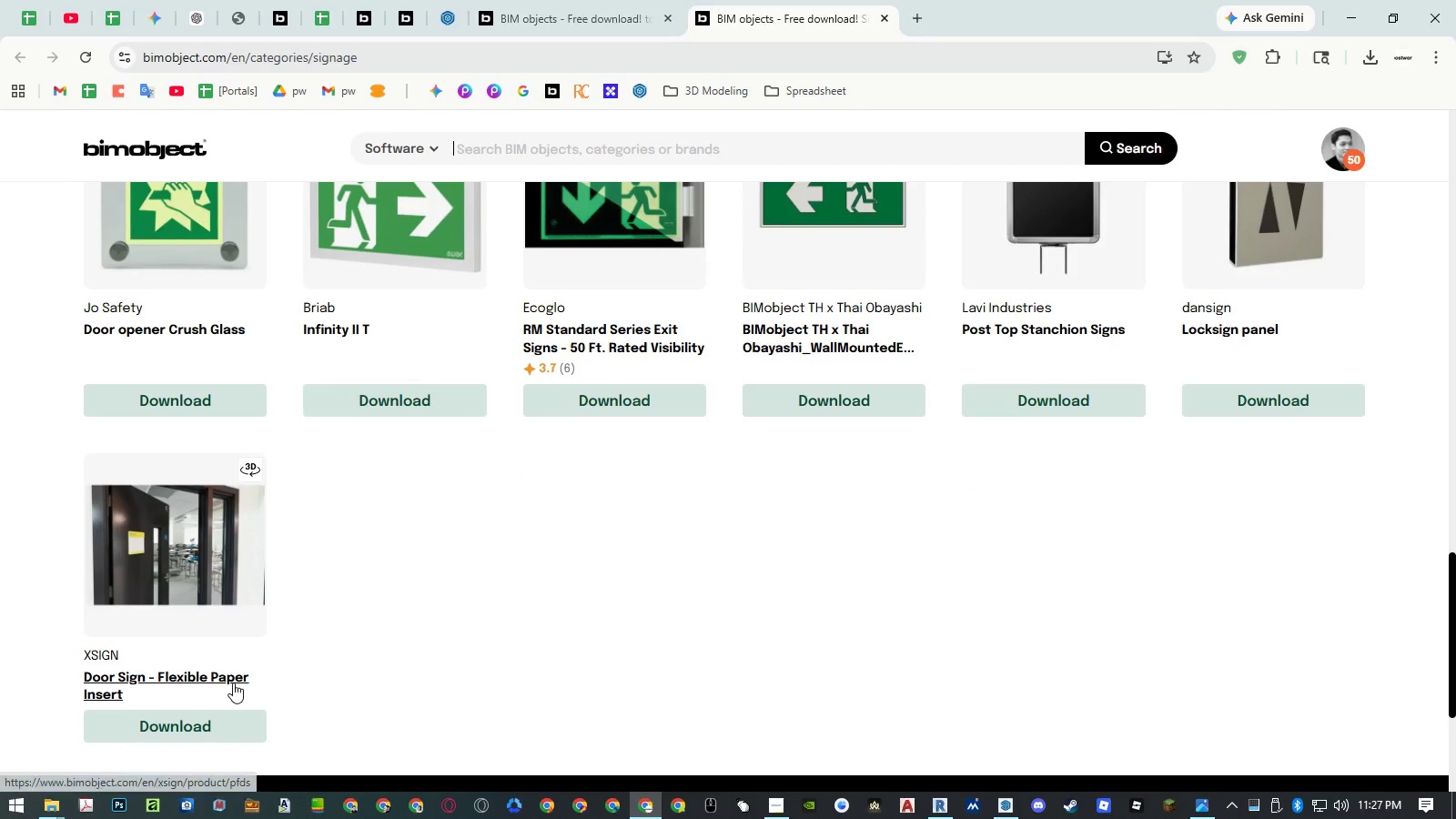 
middle_click([229, 681])
 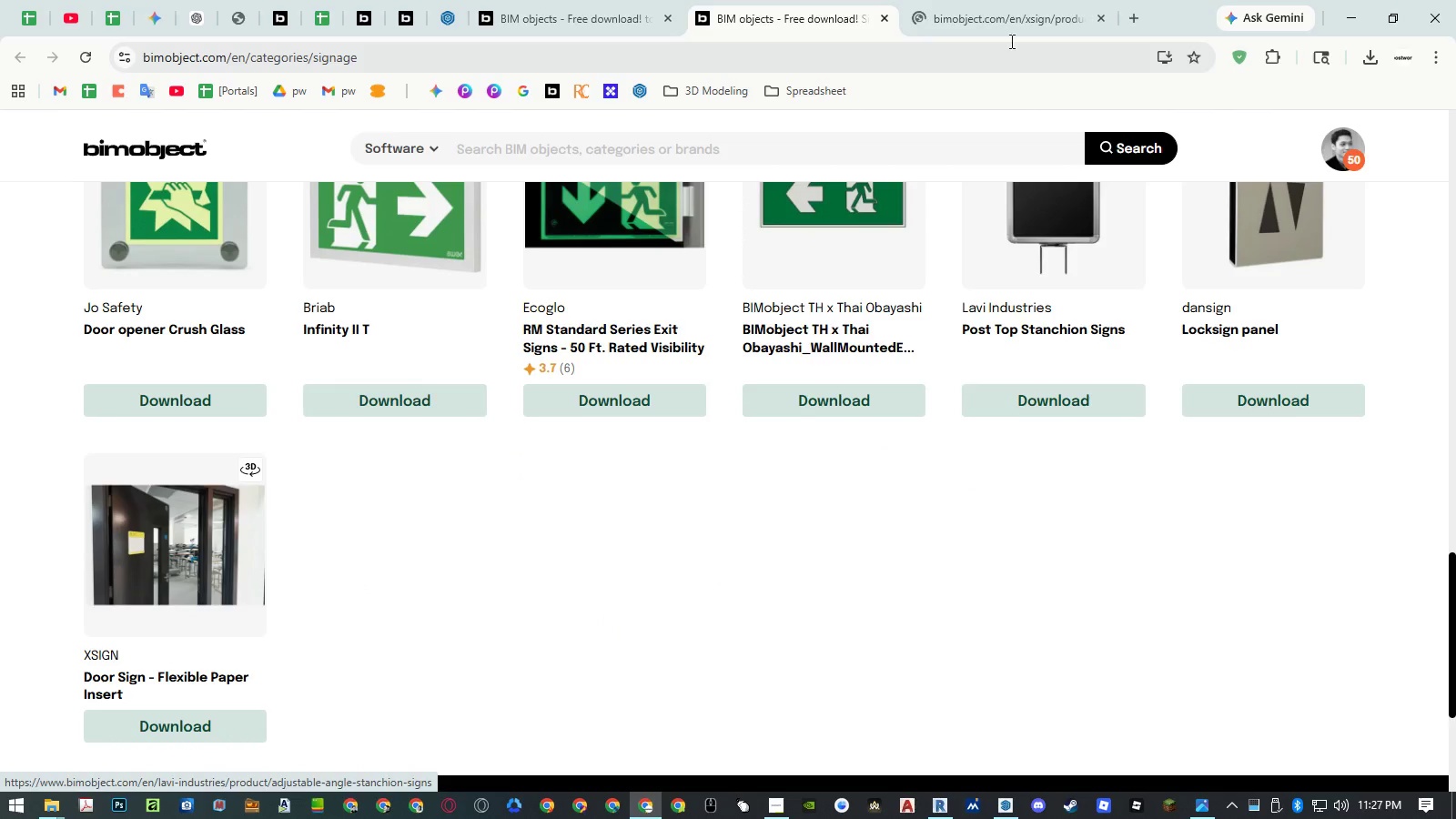 
left_click([997, 7])
 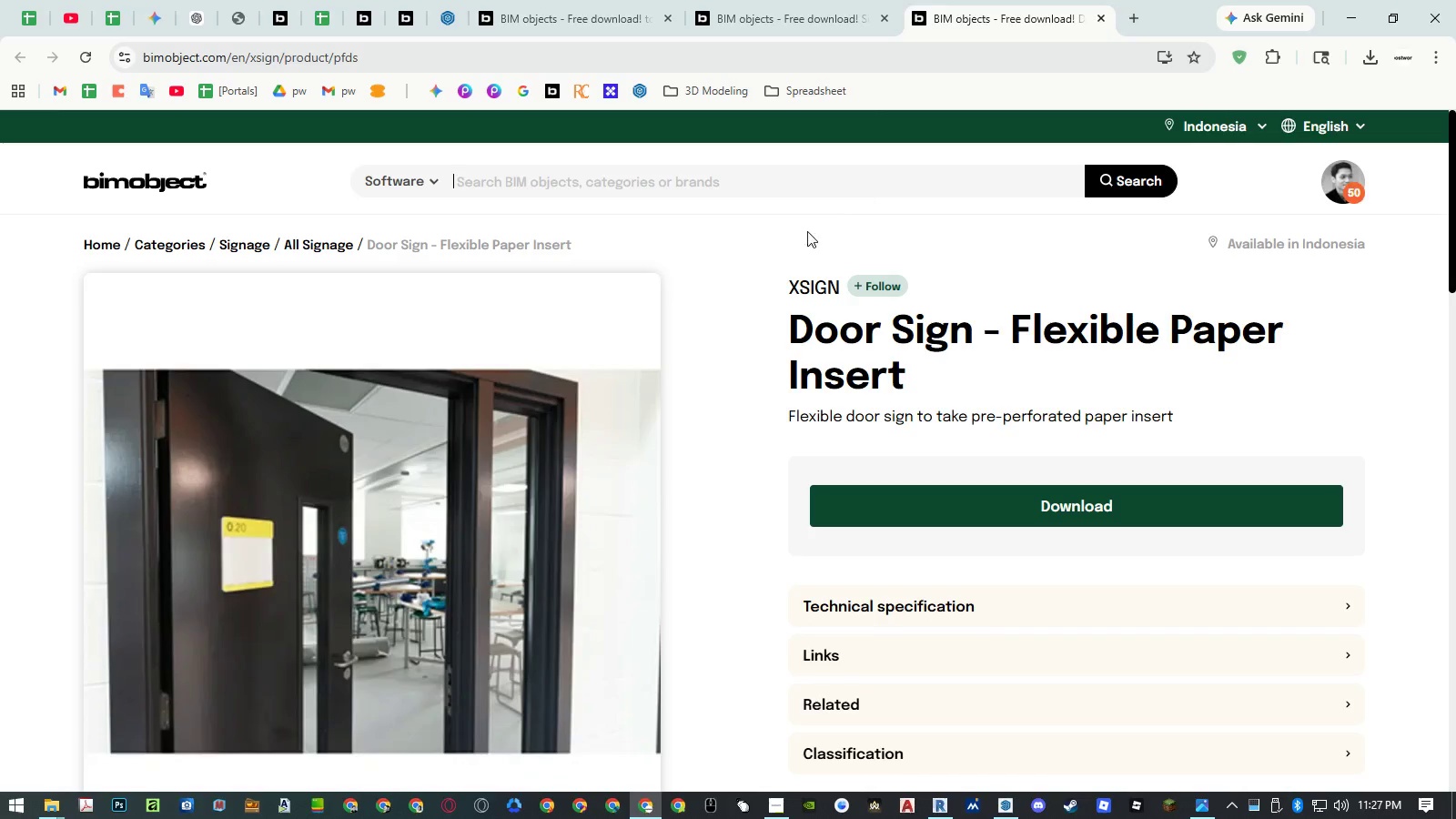 
scroll: coordinate [714, 362], scroll_direction: down, amount: 4.0
 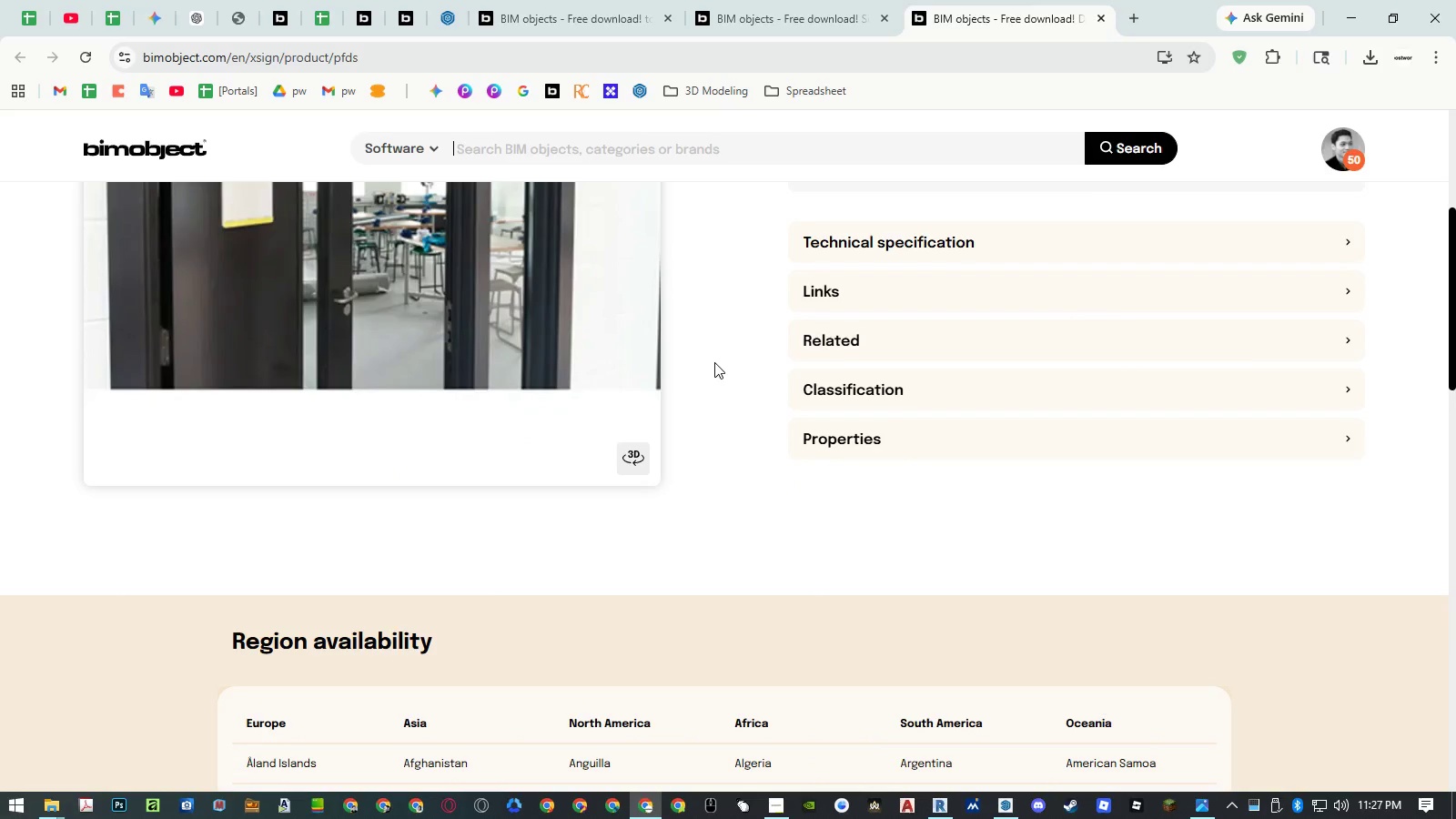 
scroll: coordinate [714, 362], scroll_direction: up, amount: 5.0
 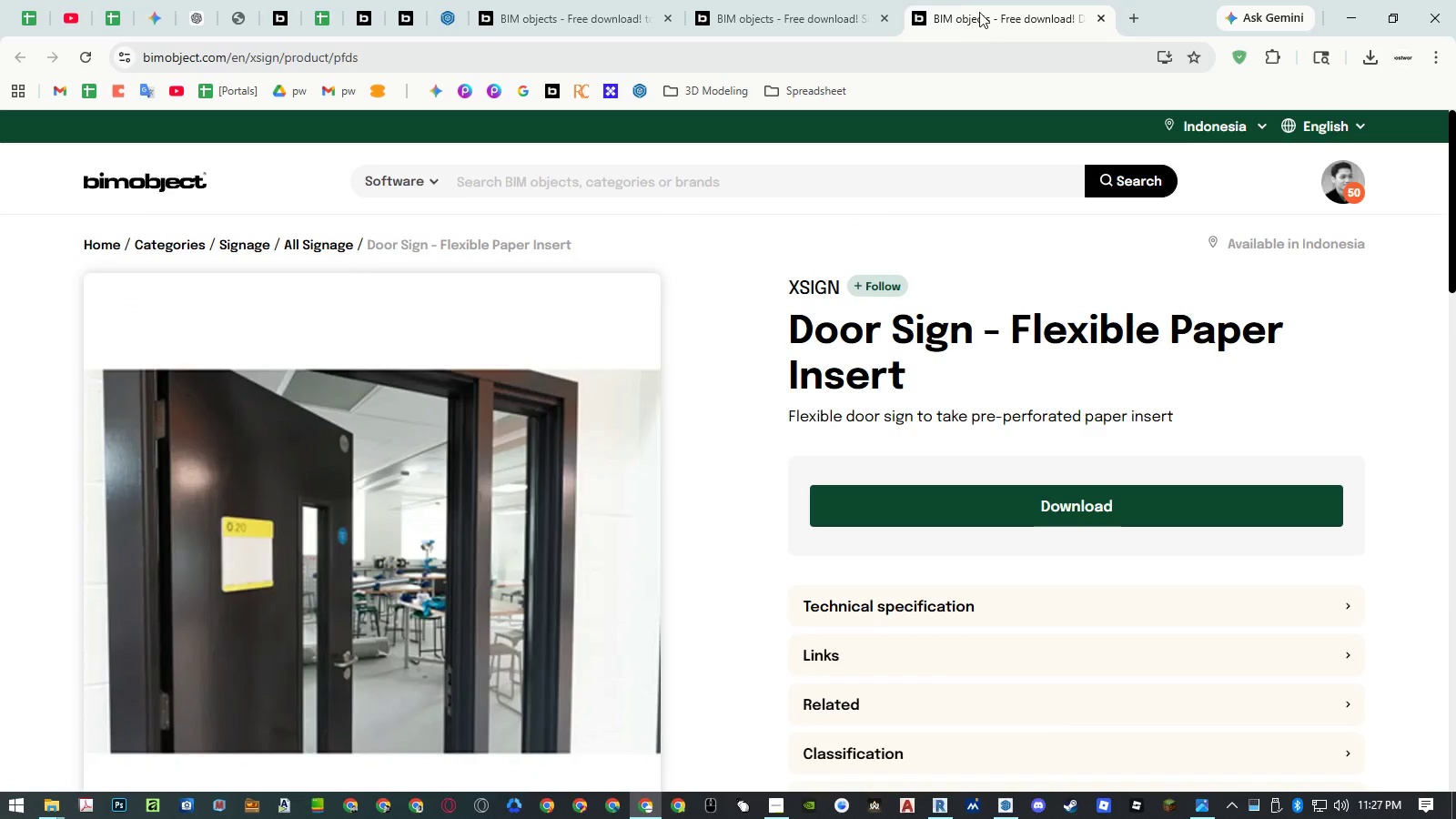 
middle_click([981, 9])
 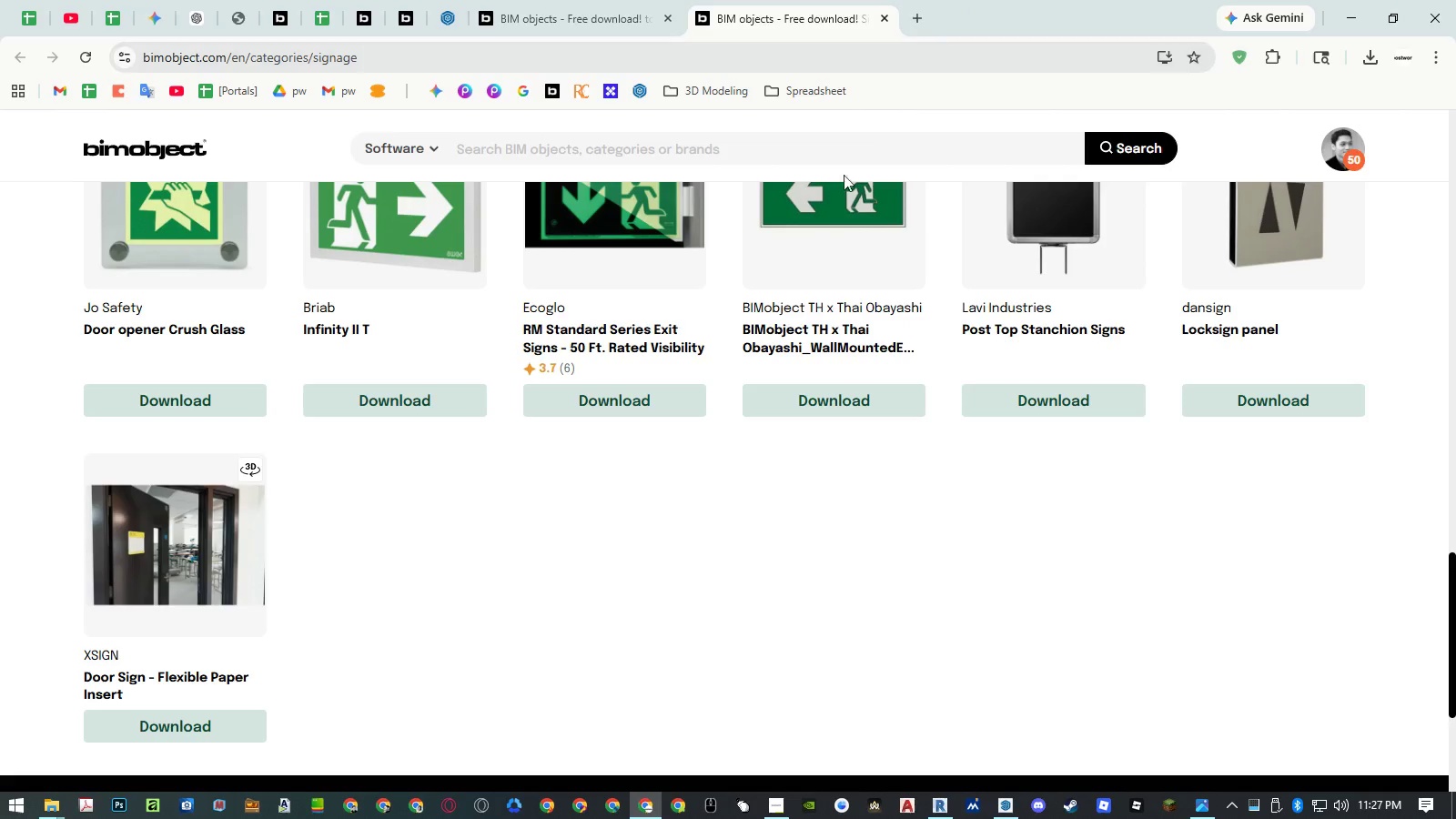 
scroll: coordinate [691, 370], scroll_direction: up, amount: 6.0
 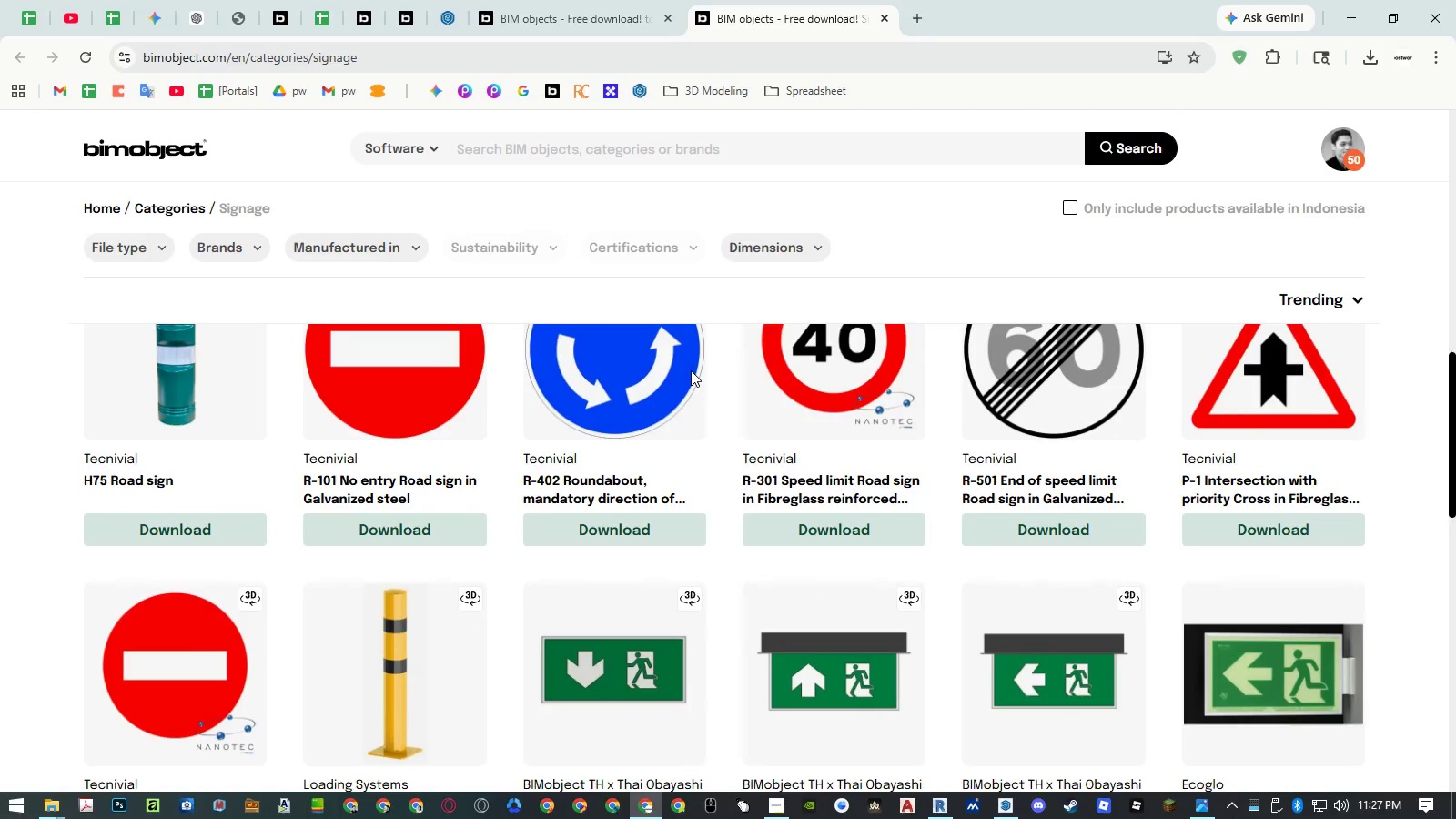 
scroll: coordinate [691, 370], scroll_direction: down, amount: 5.0
 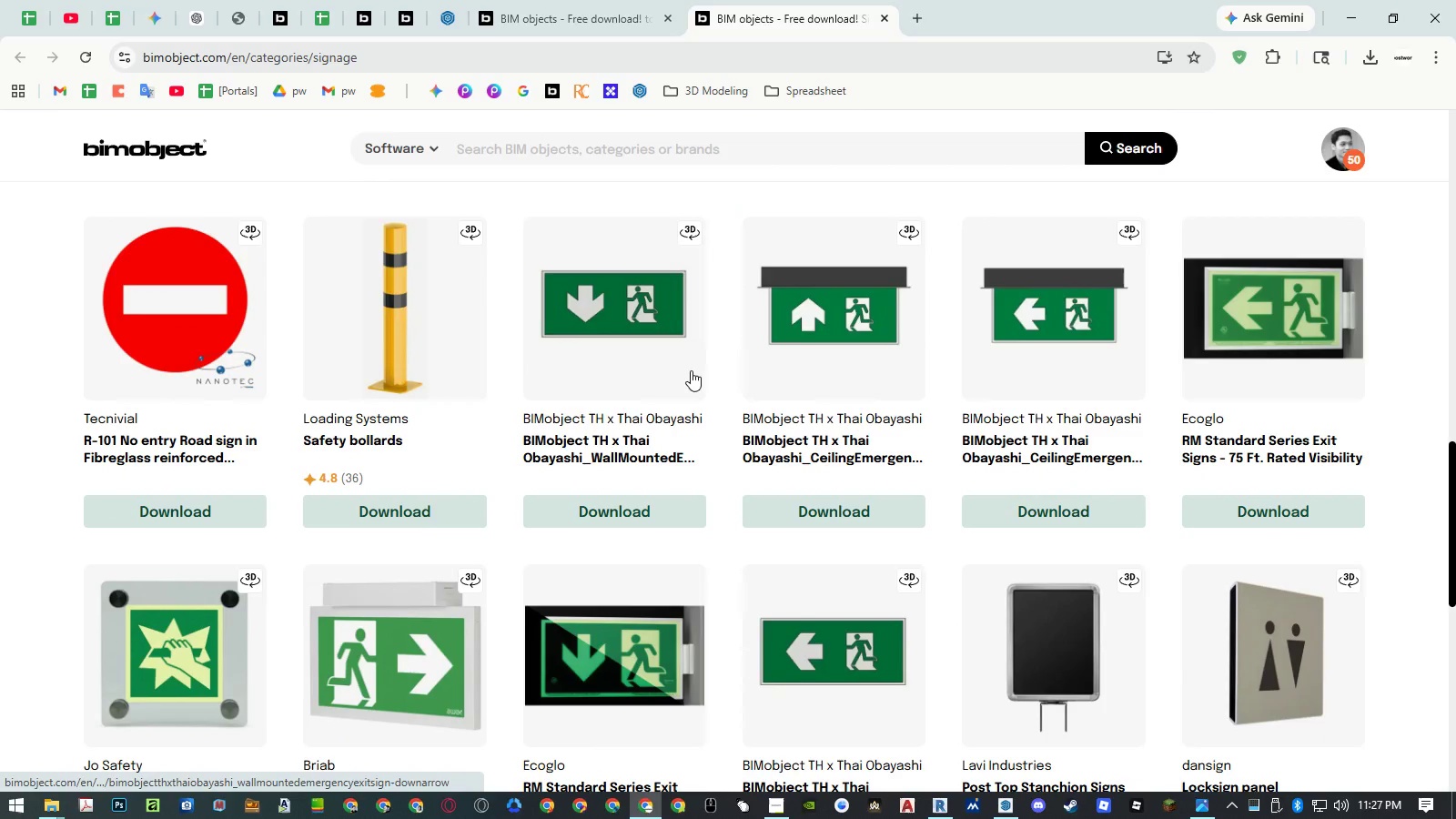 
scroll: coordinate [691, 370], scroll_direction: up, amount: 11.0
 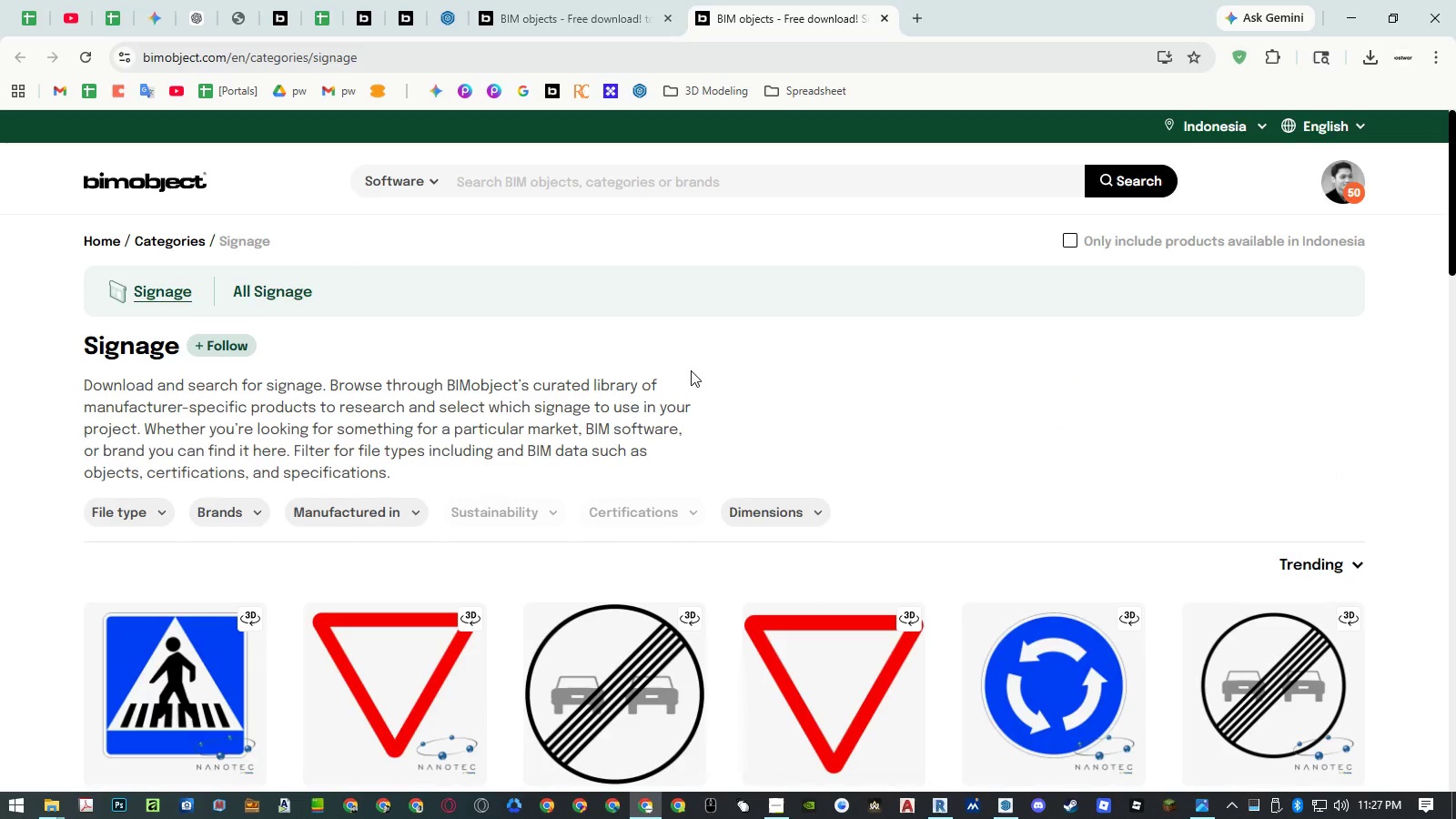 
left_click([293, 291])
 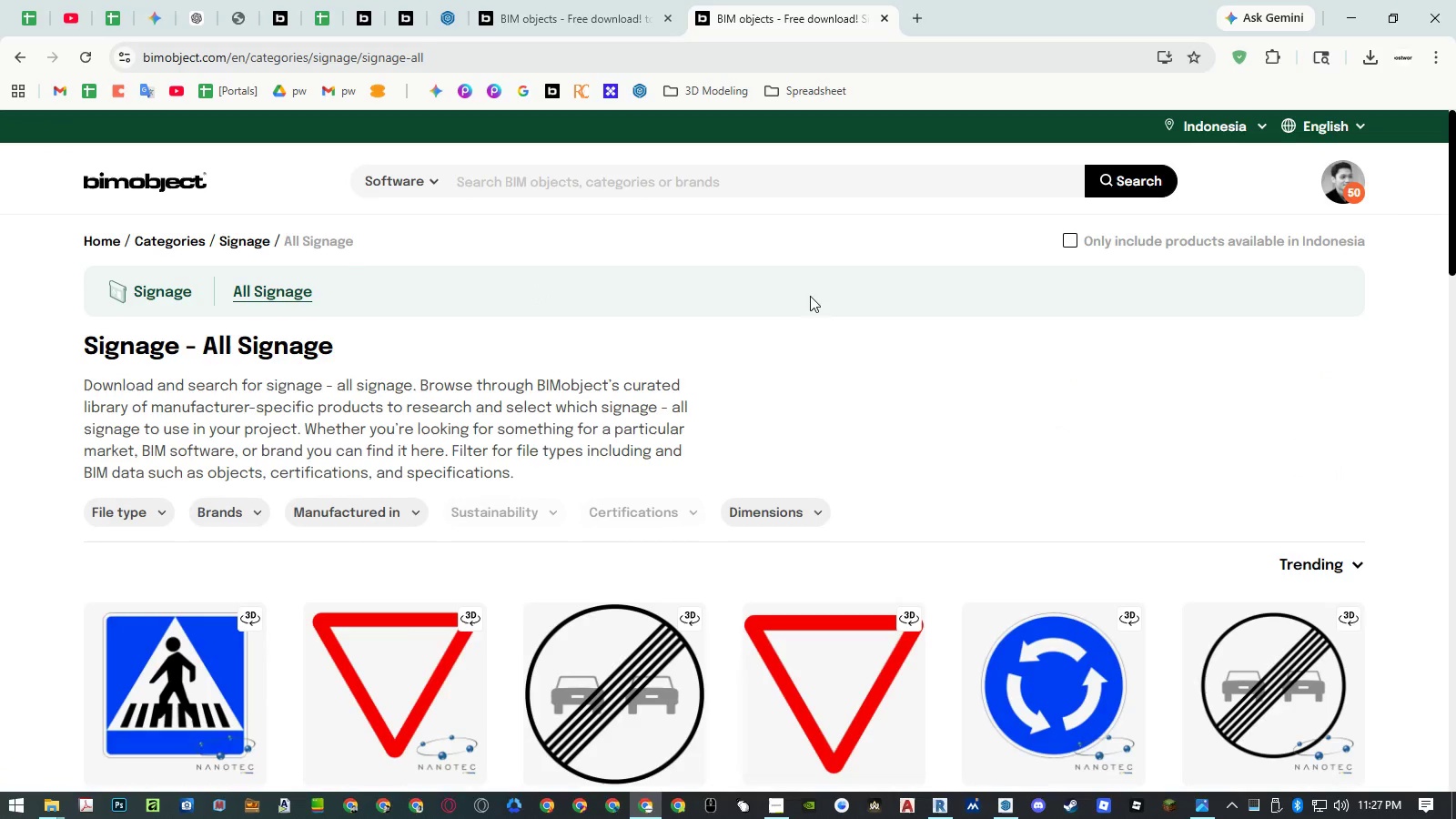 
scroll: coordinate [900, 295], scroll_direction: down, amount: 6.0
 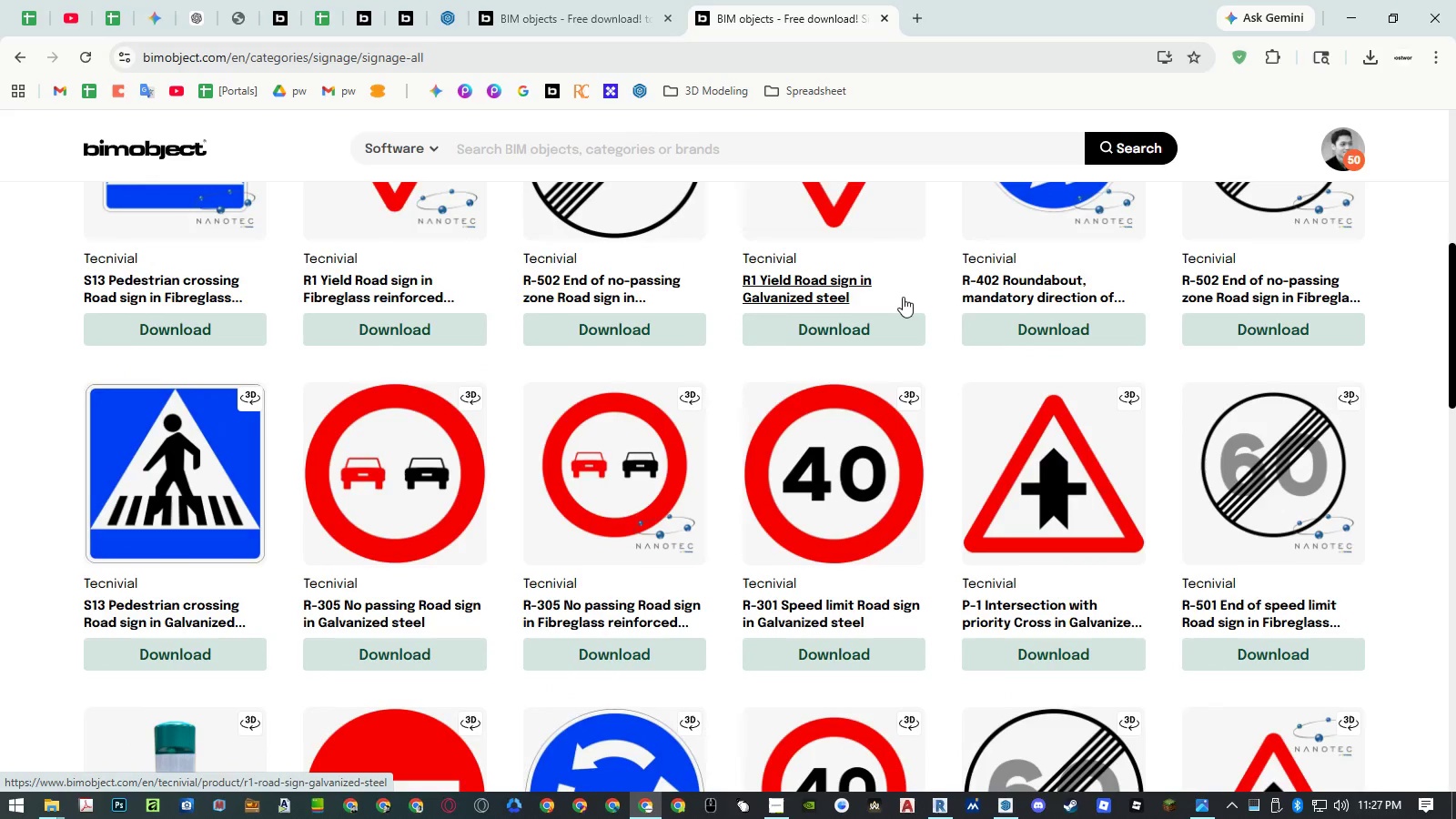 
scroll: coordinate [901, 301], scroll_direction: up, amount: 5.0
 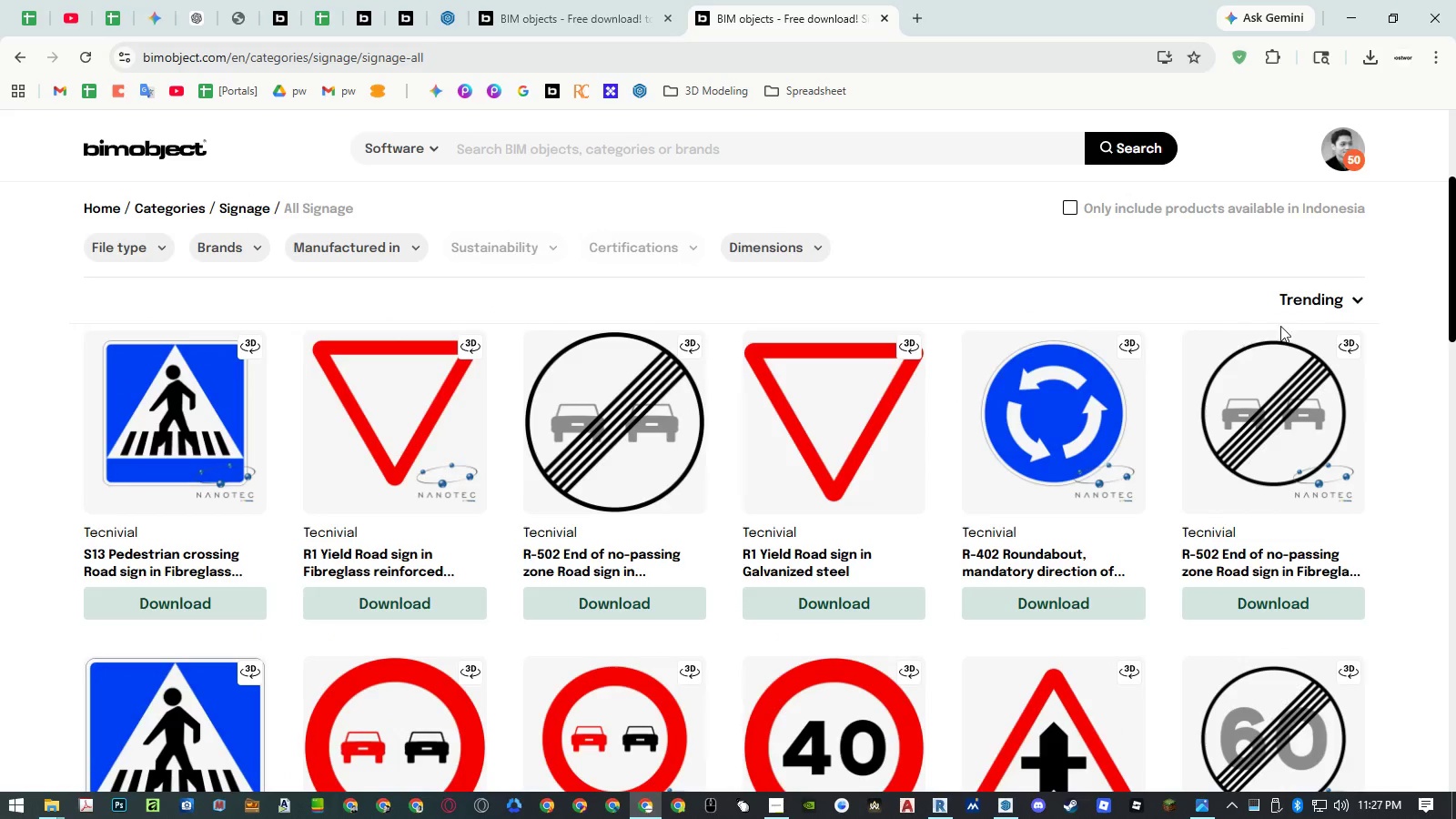 
left_click([1317, 307])
 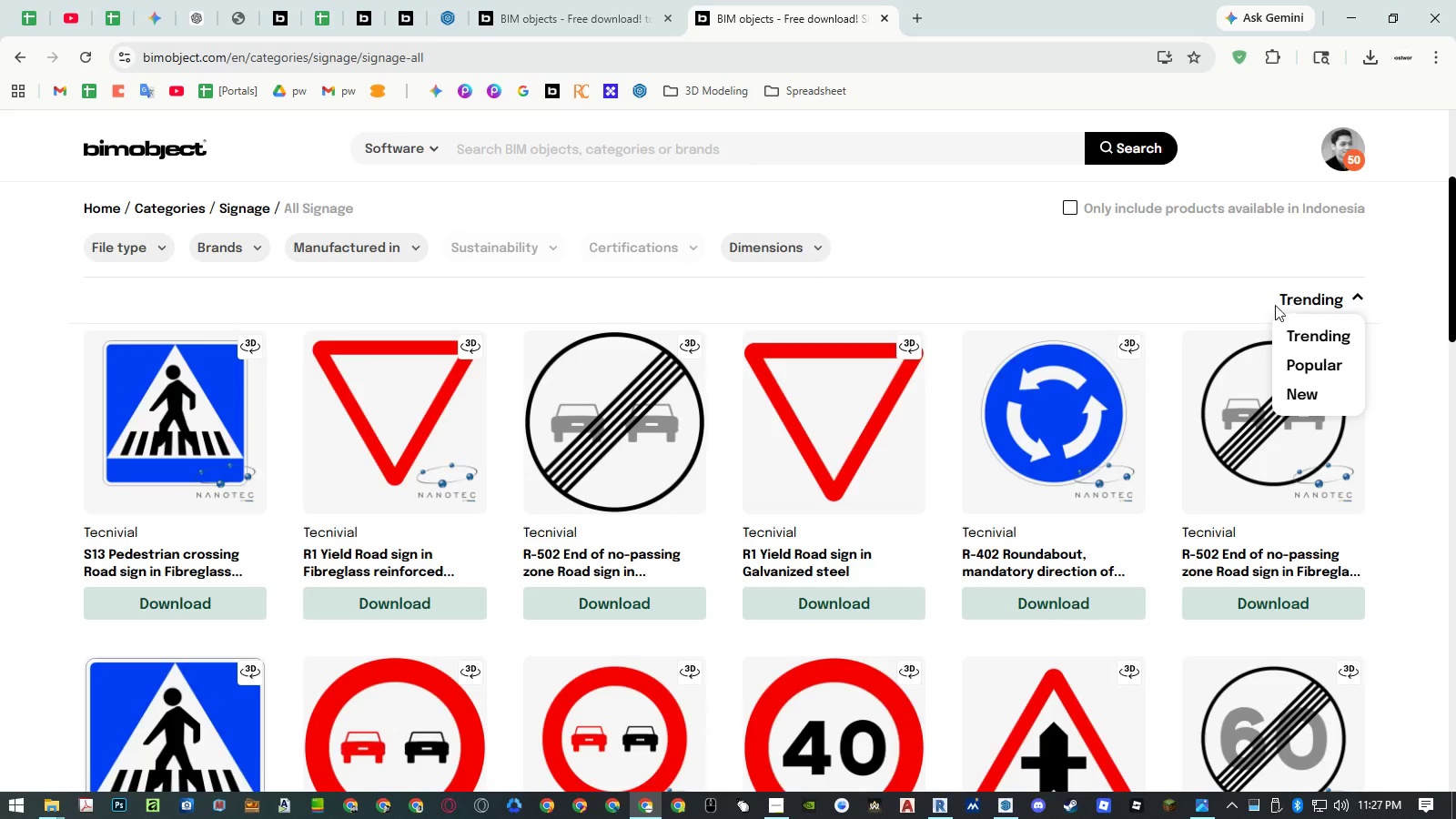 
left_click([1149, 293])
 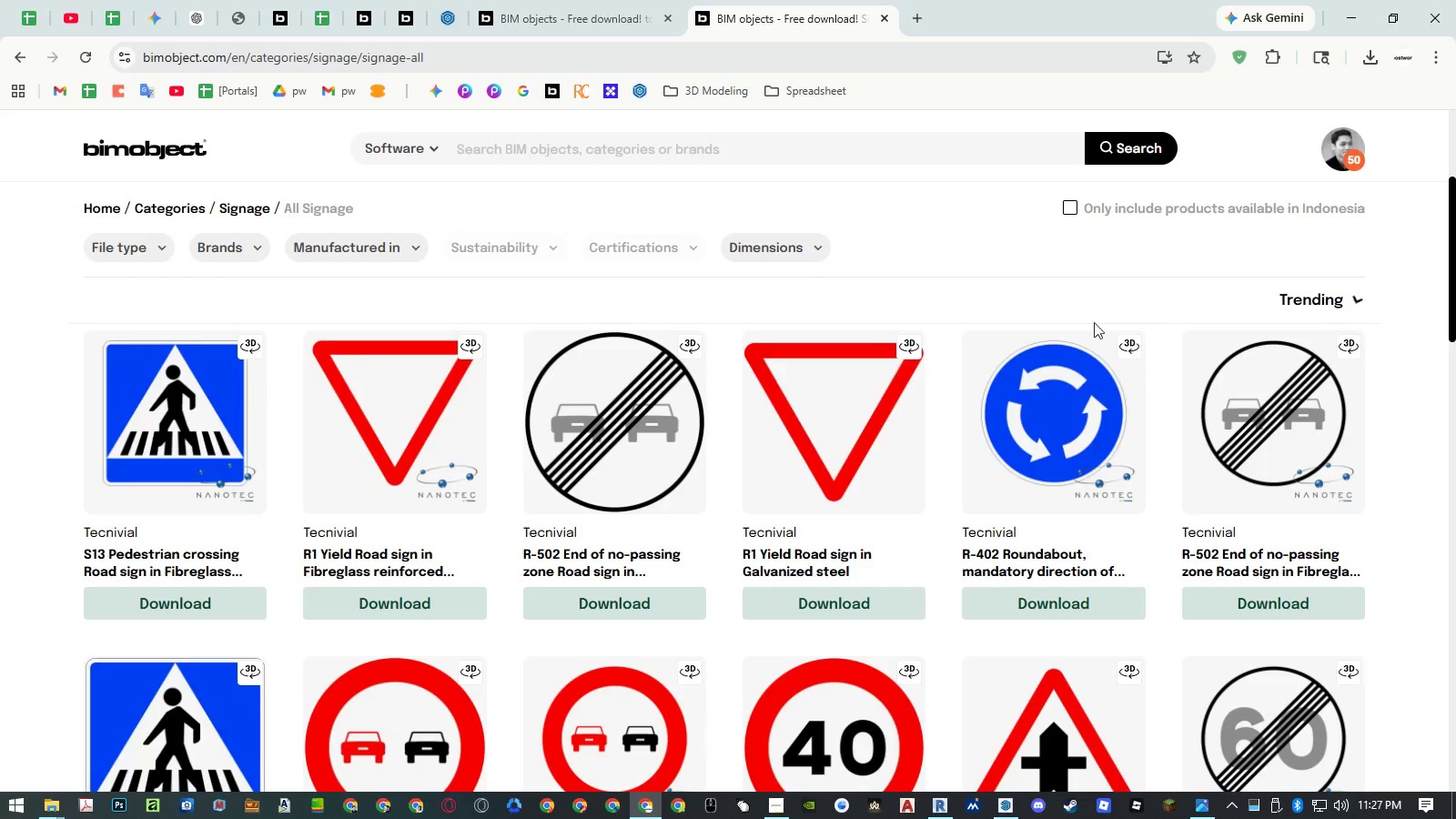 
scroll: coordinate [1072, 353], scroll_direction: down, amount: 18.0
 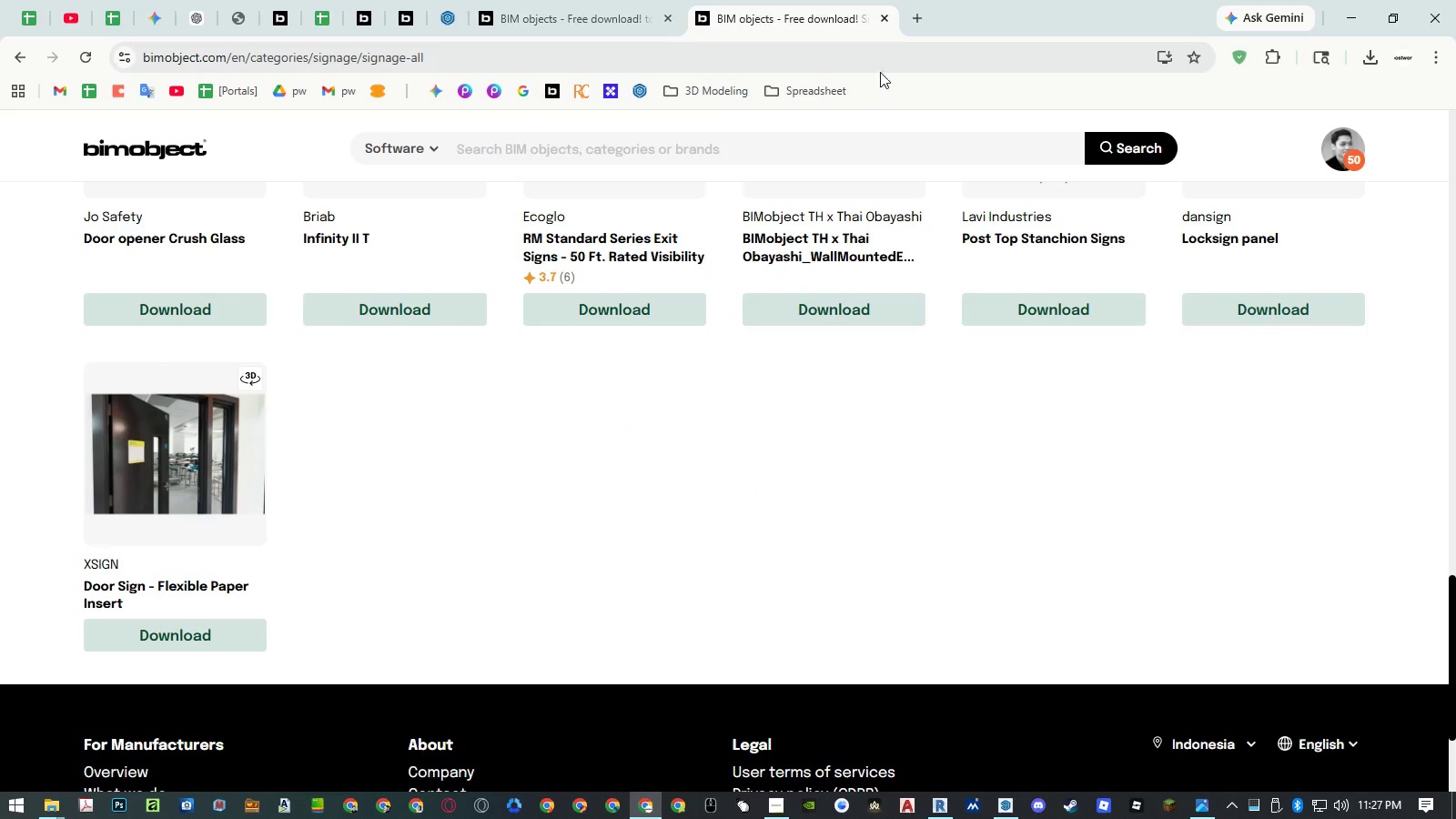 
middle_click([844, 18])
 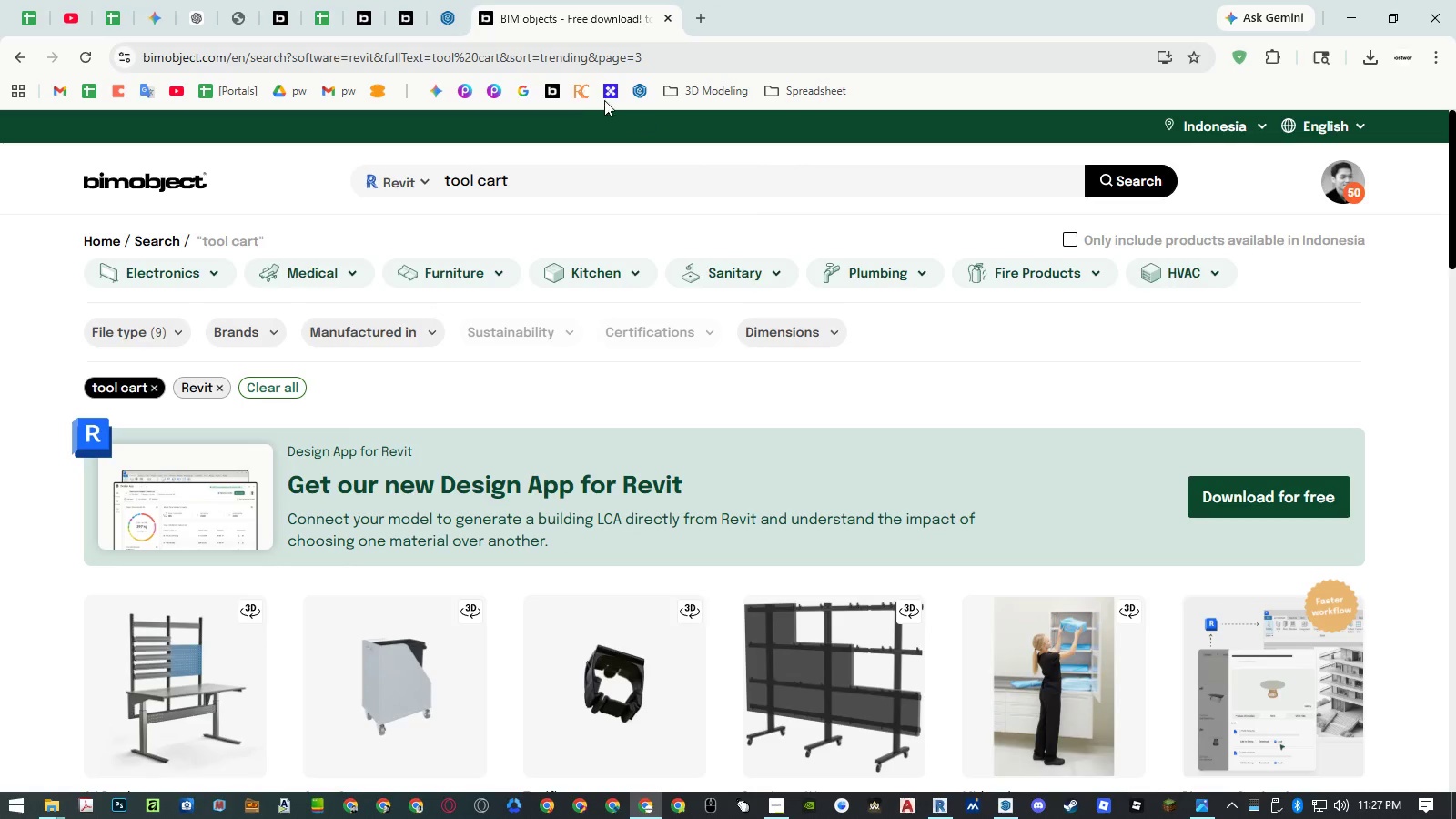 
scroll: coordinate [688, 279], scroll_direction: down, amount: 21.0
 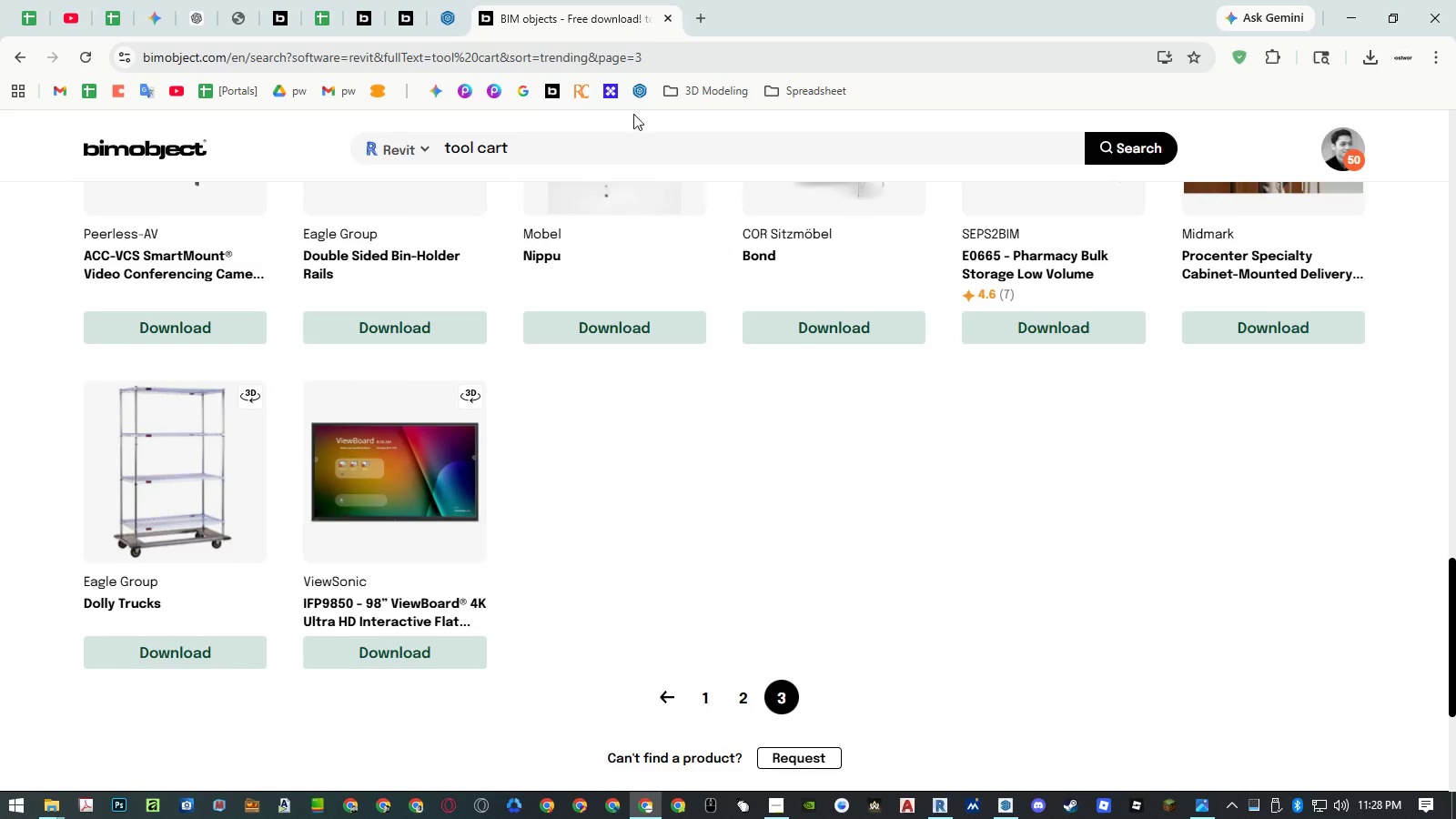 
left_click([449, 16])
 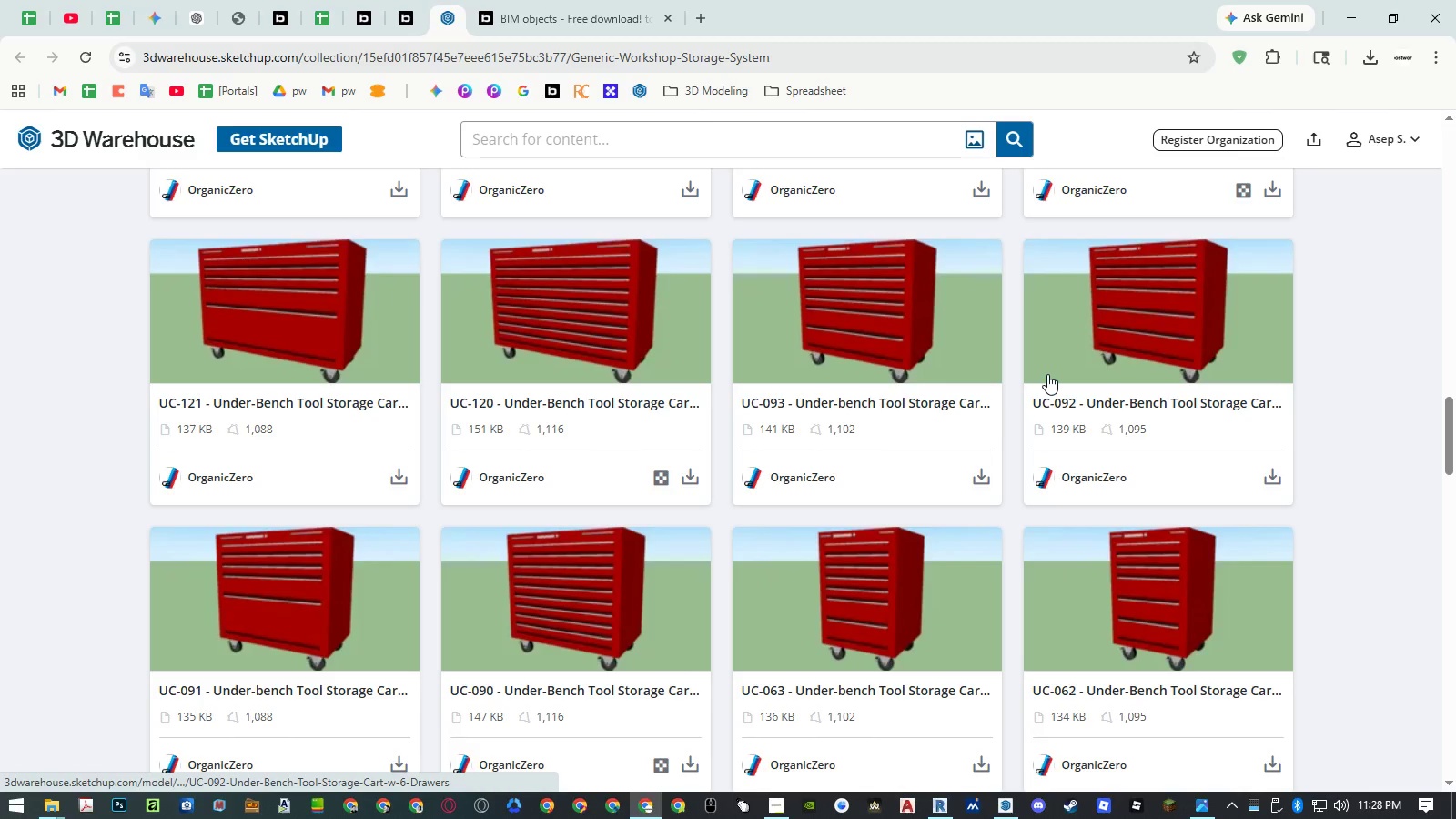 
wait(5.11)
 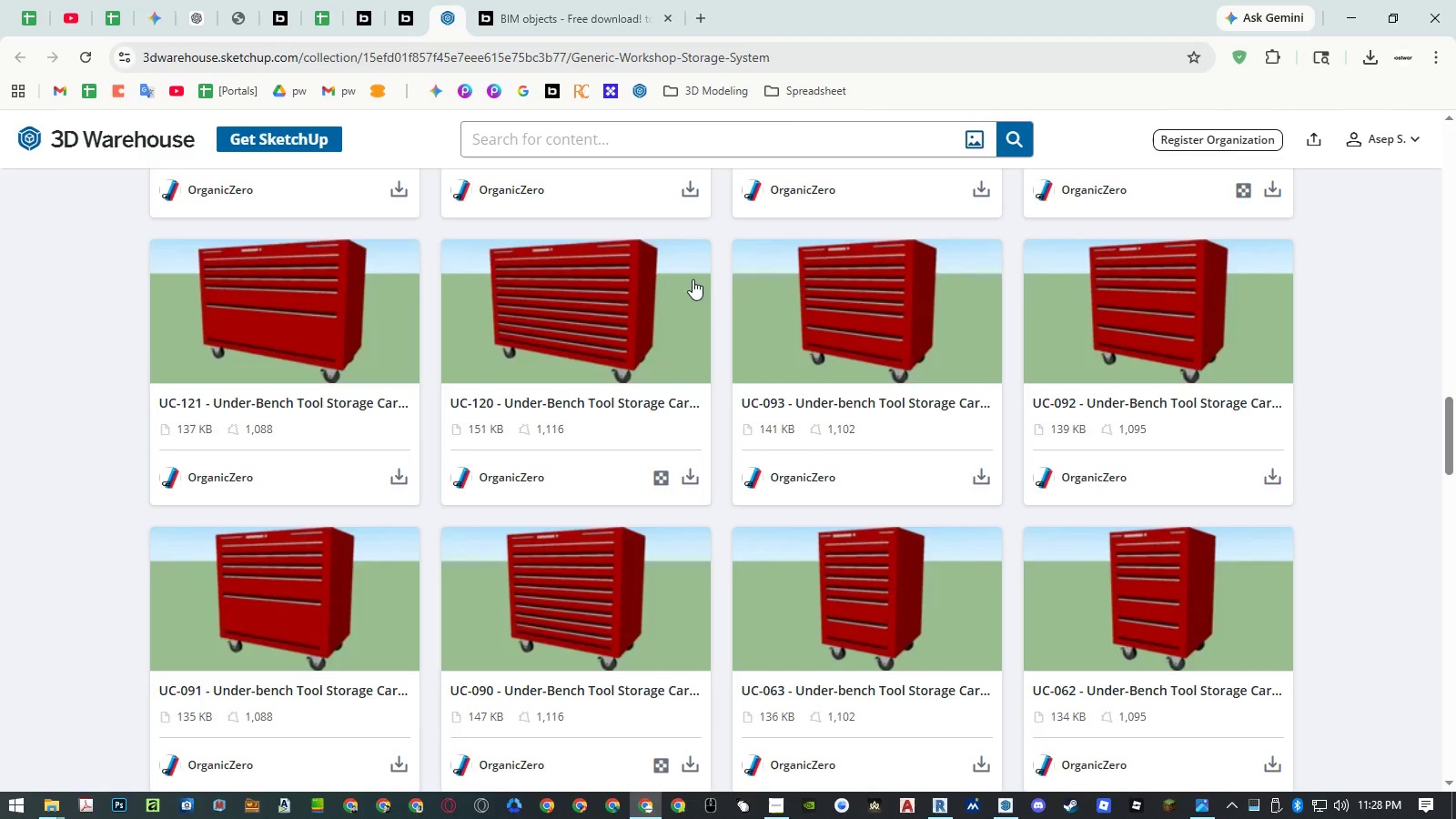 
left_click([945, 812])
 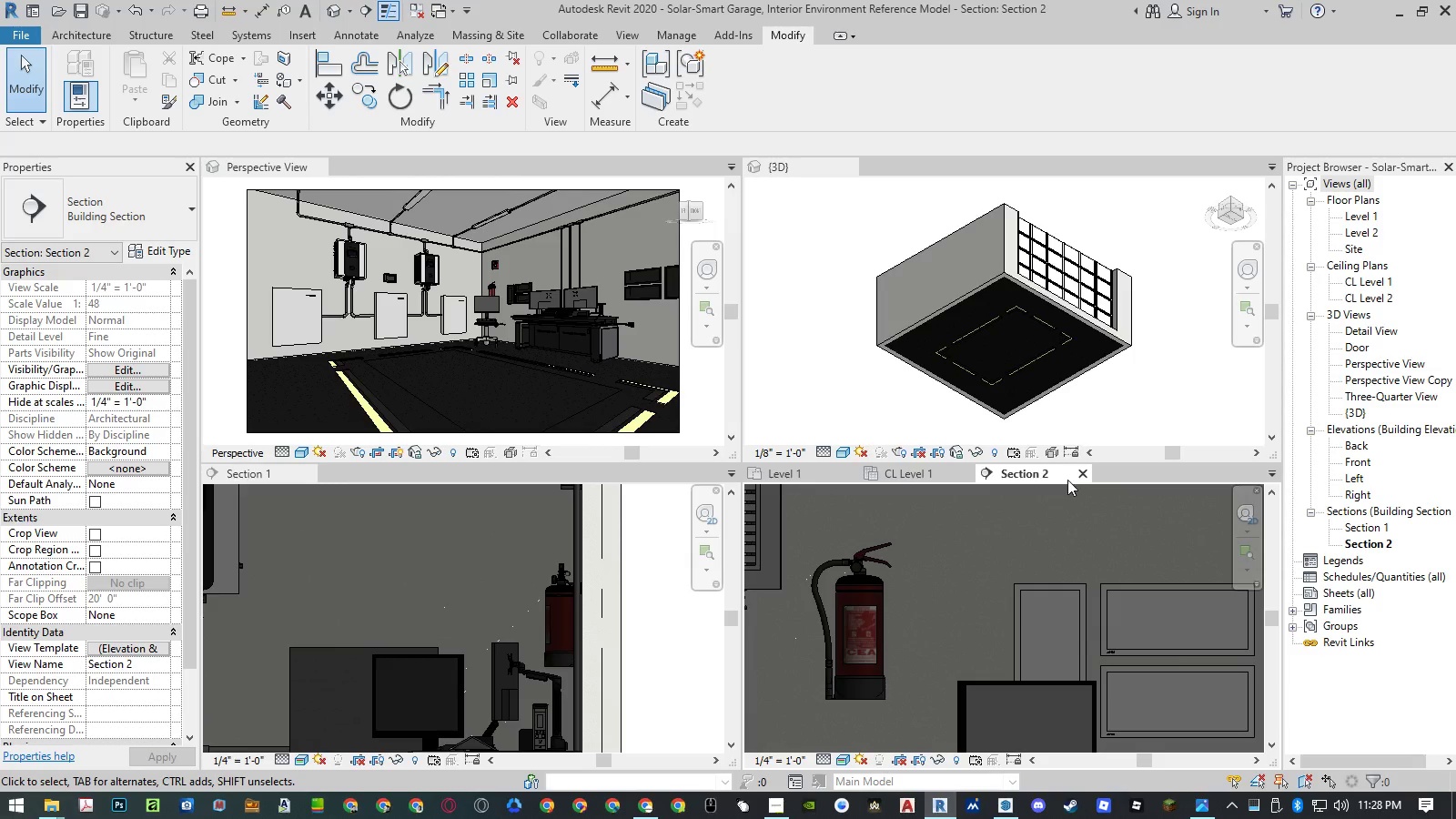 
left_click([1078, 475])
 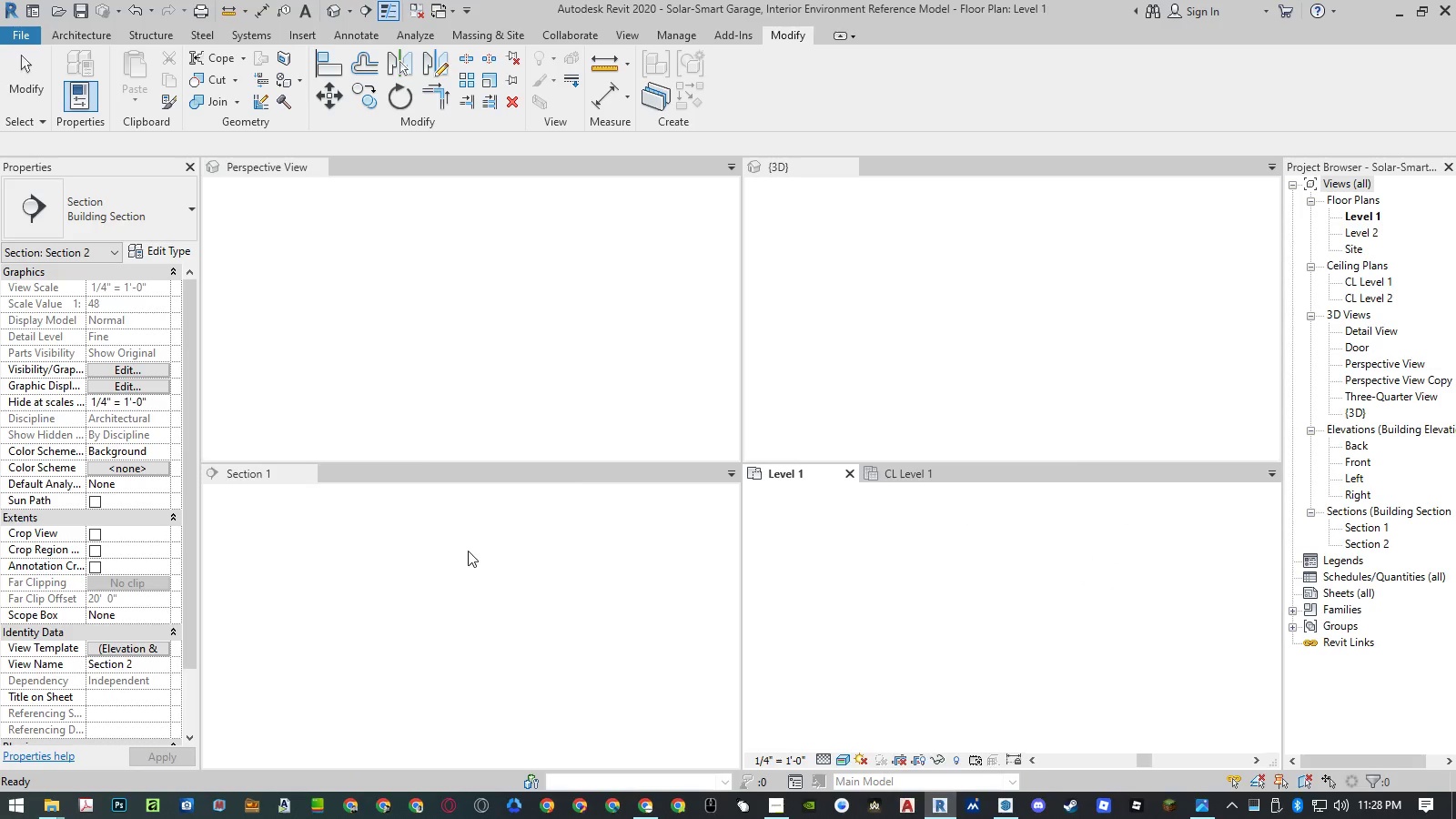 
left_click([468, 551])
 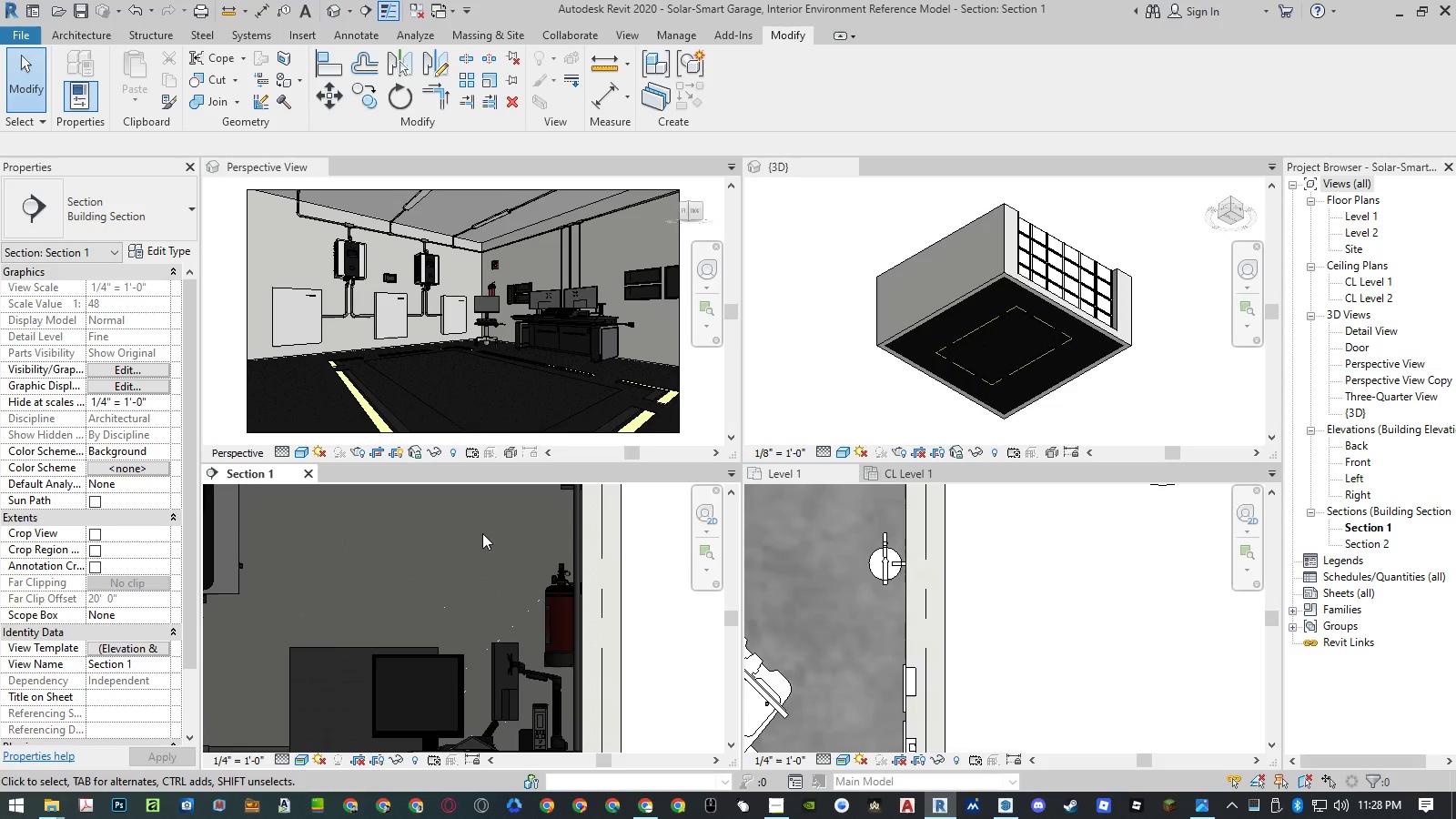 
double_click([482, 533])
 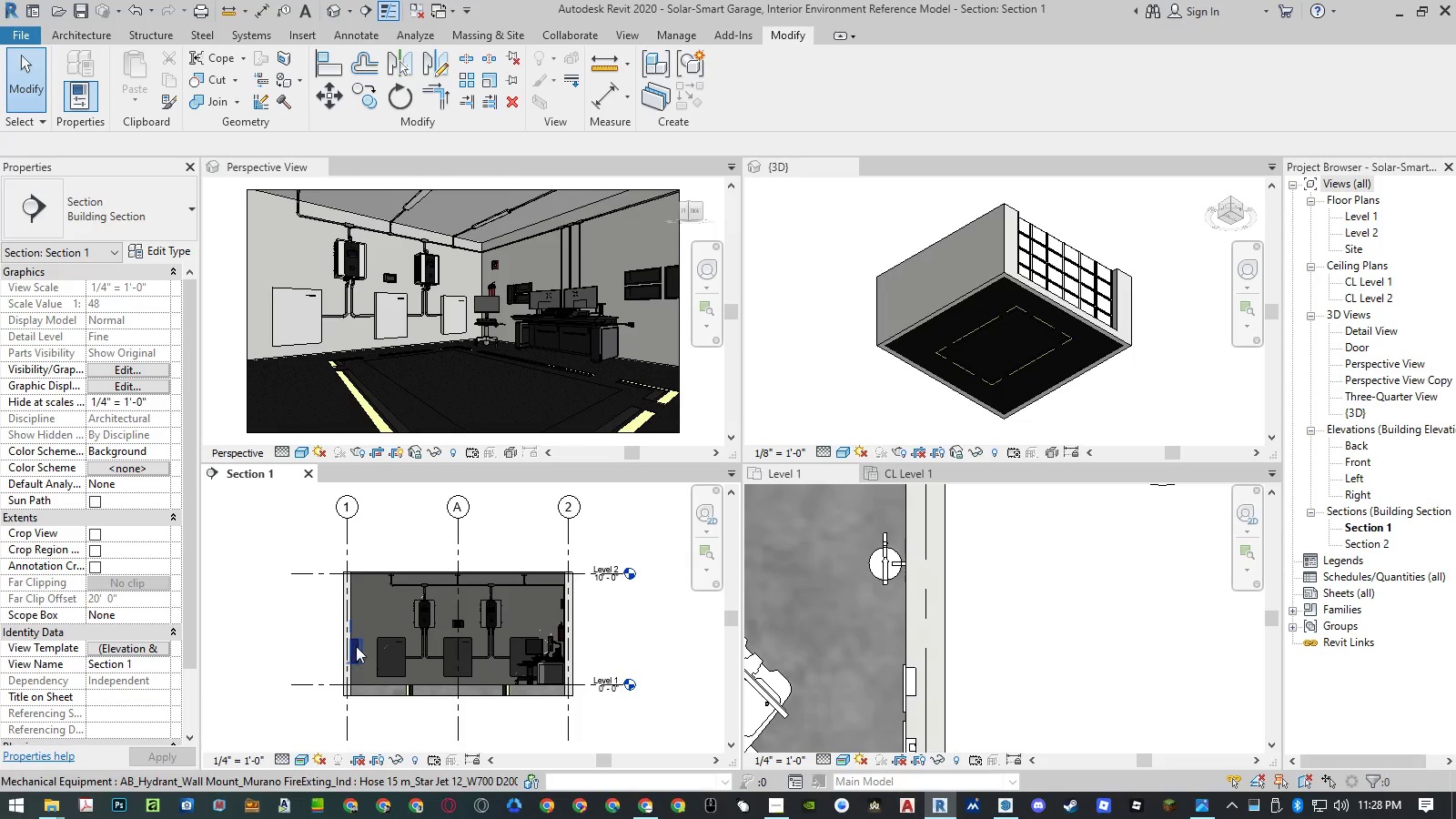 
left_click([359, 647])
 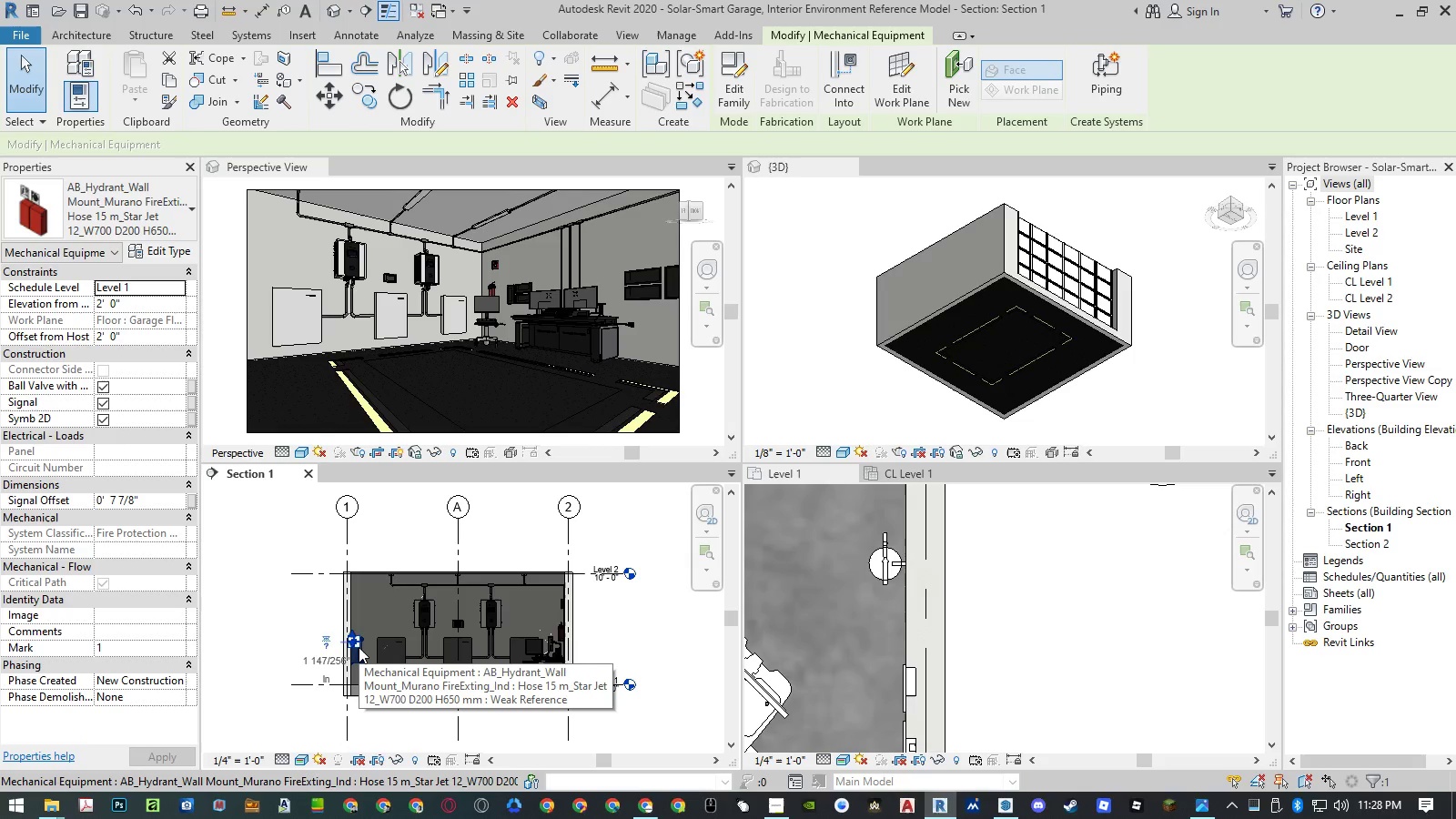 
key(Delete)
 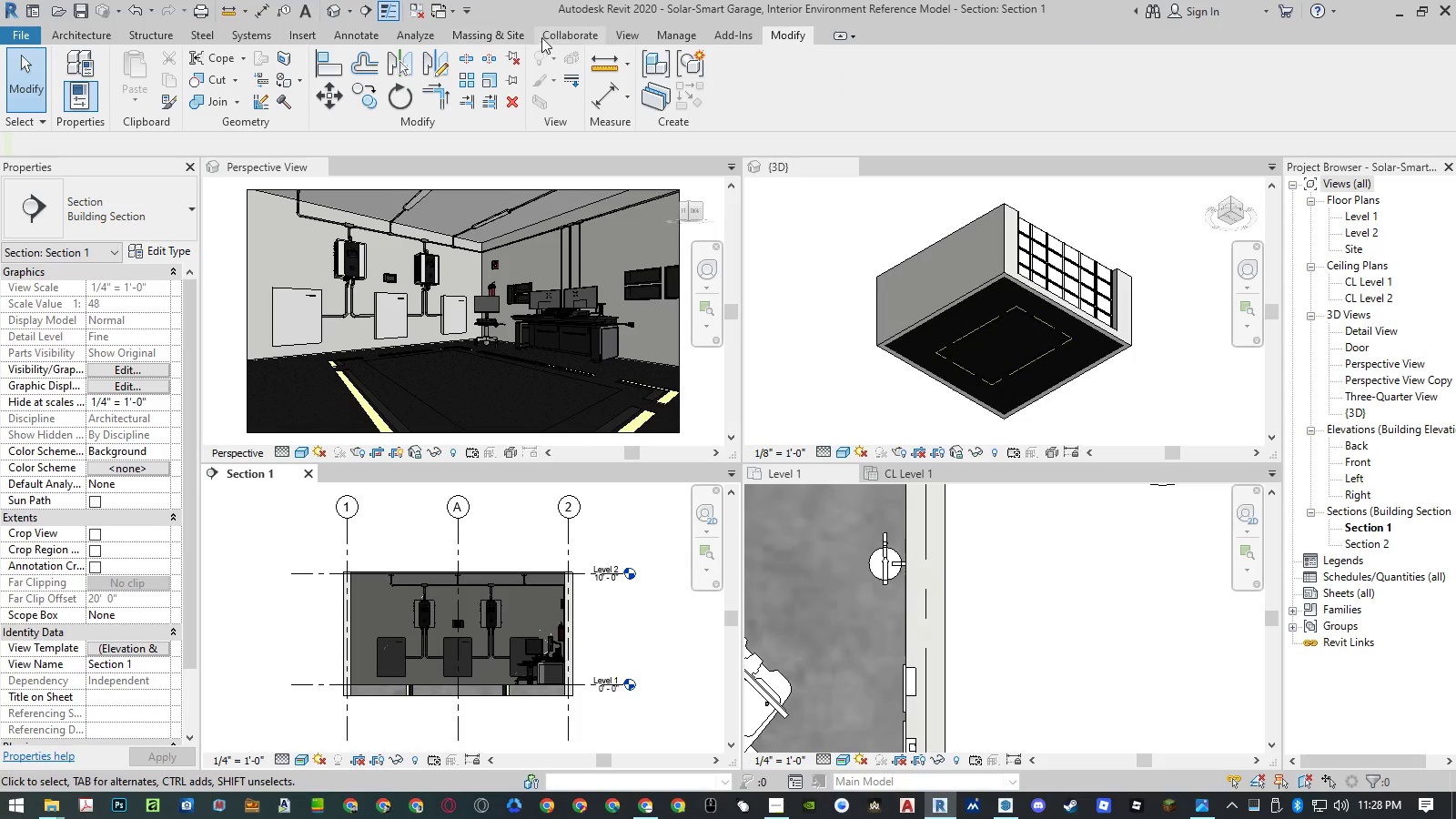 
left_click([669, 36])
 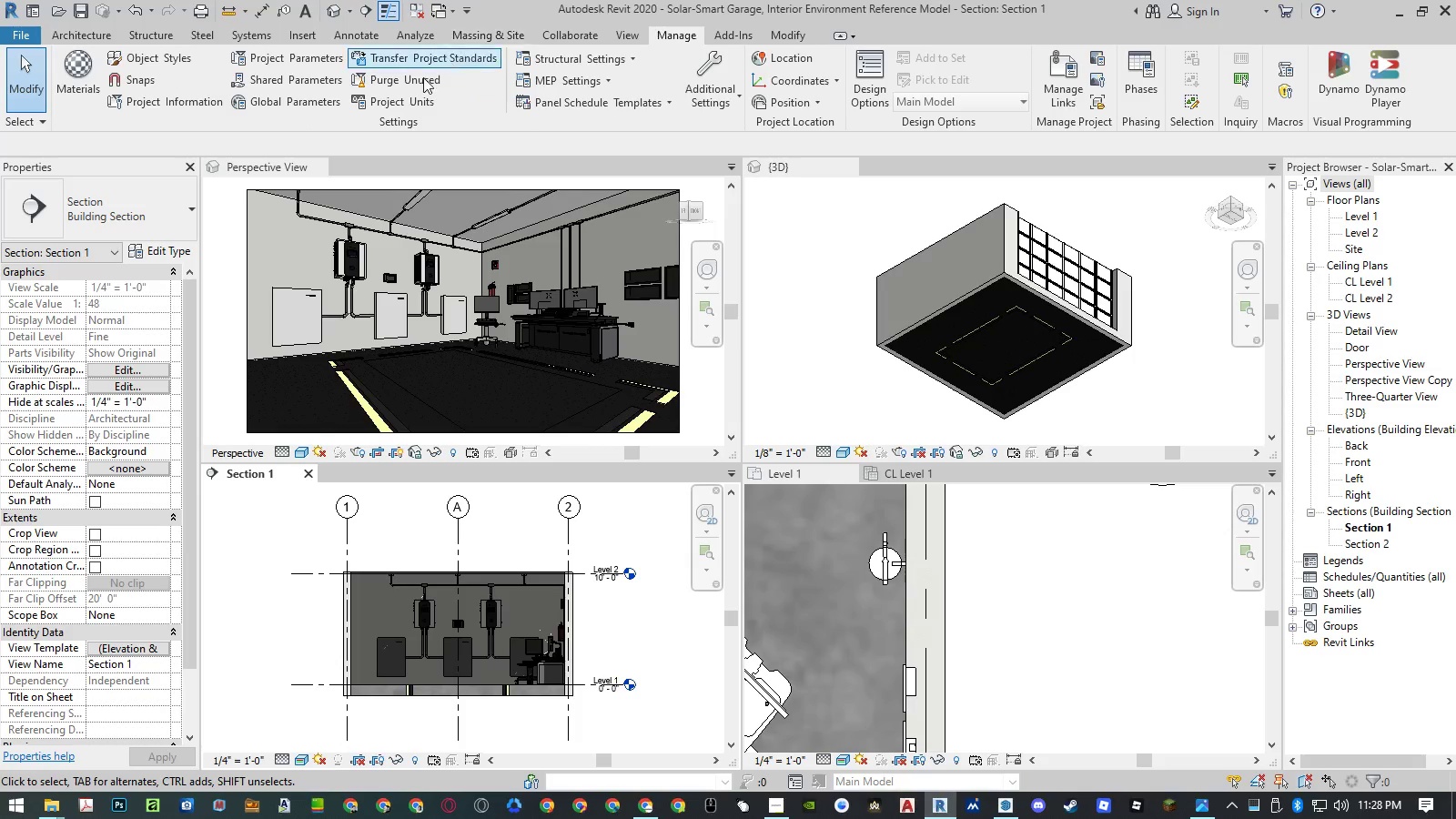 
left_click([418, 84])
 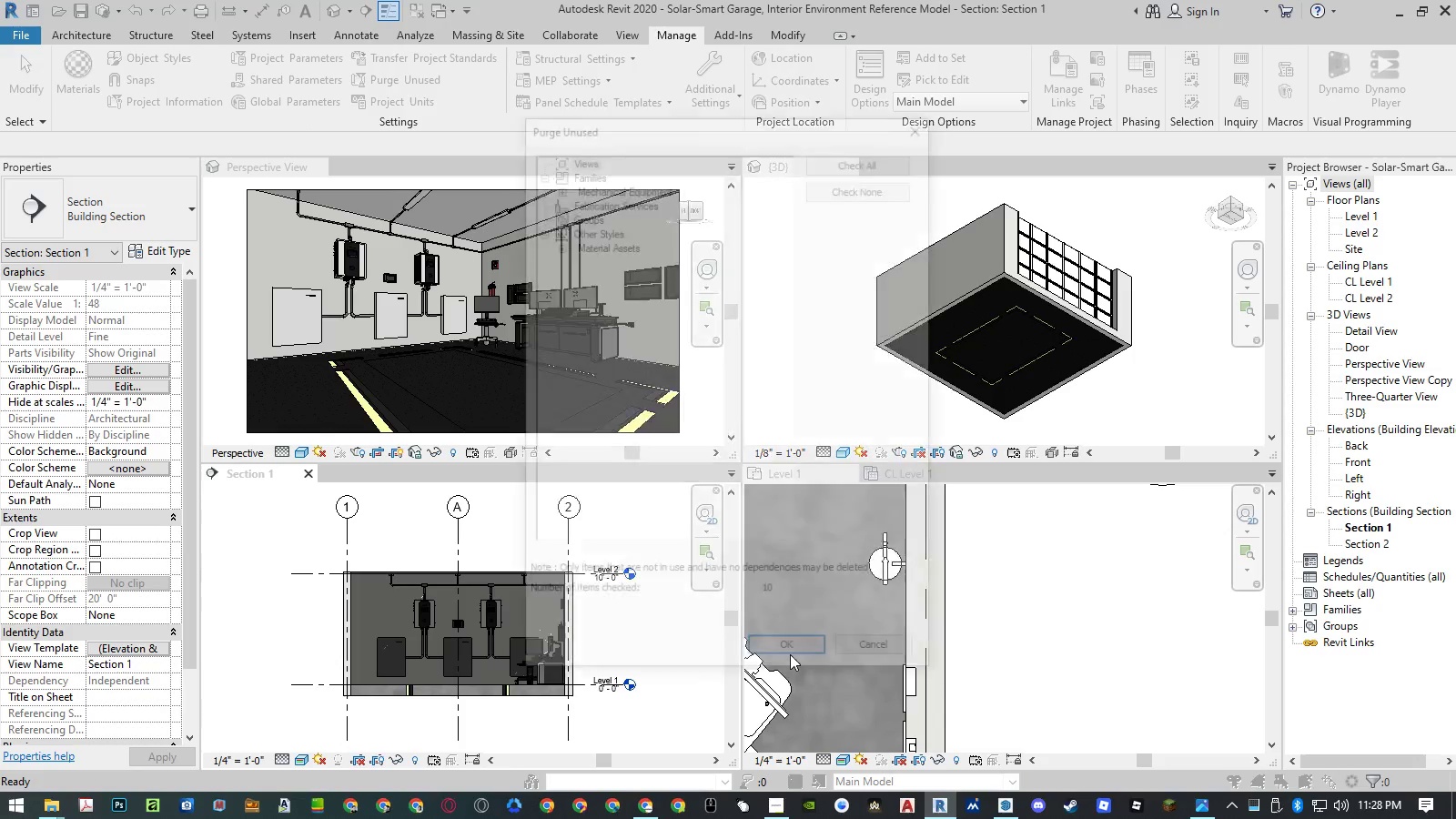 
left_click([790, 654])
 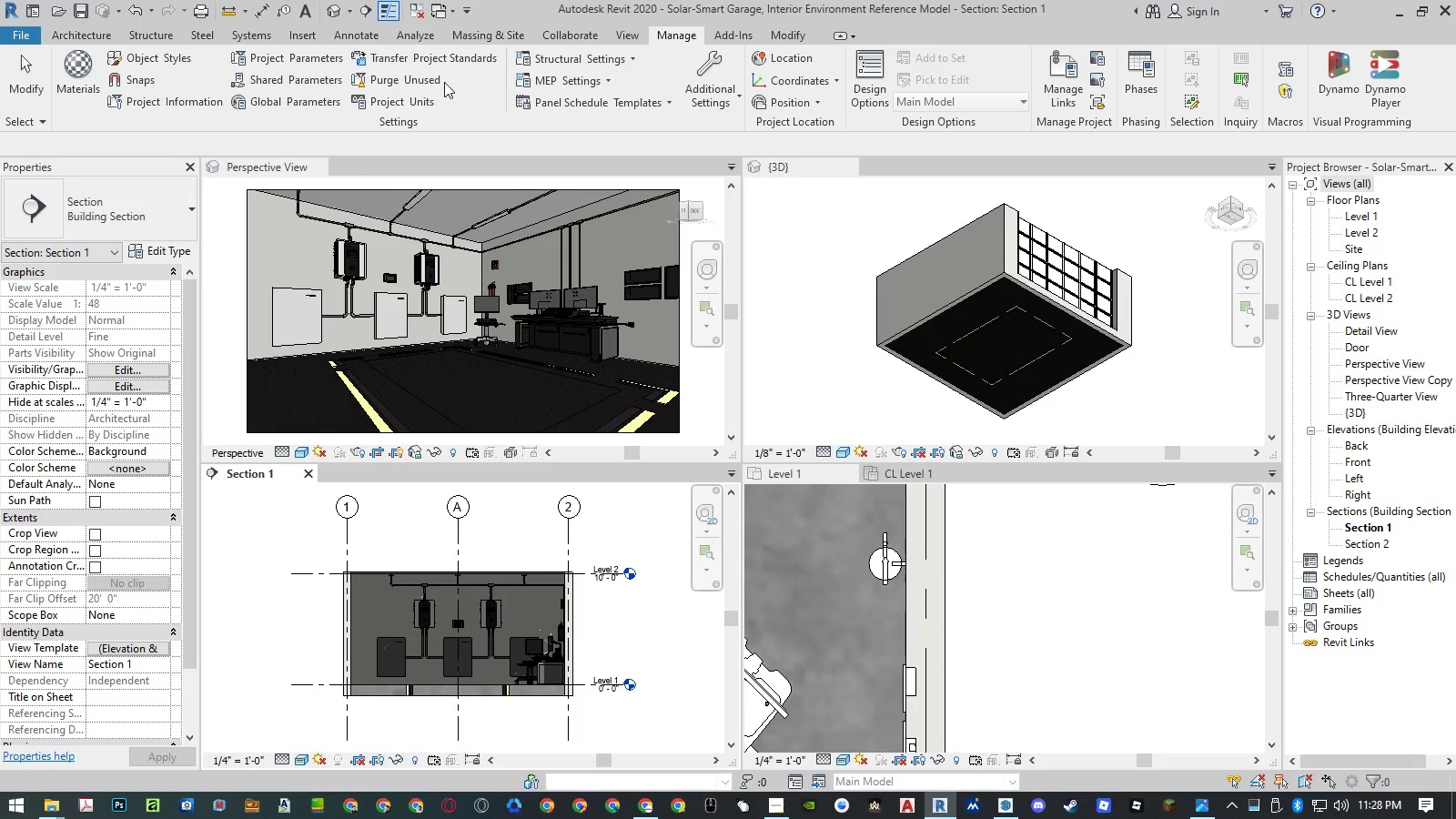 
left_click([422, 74])
 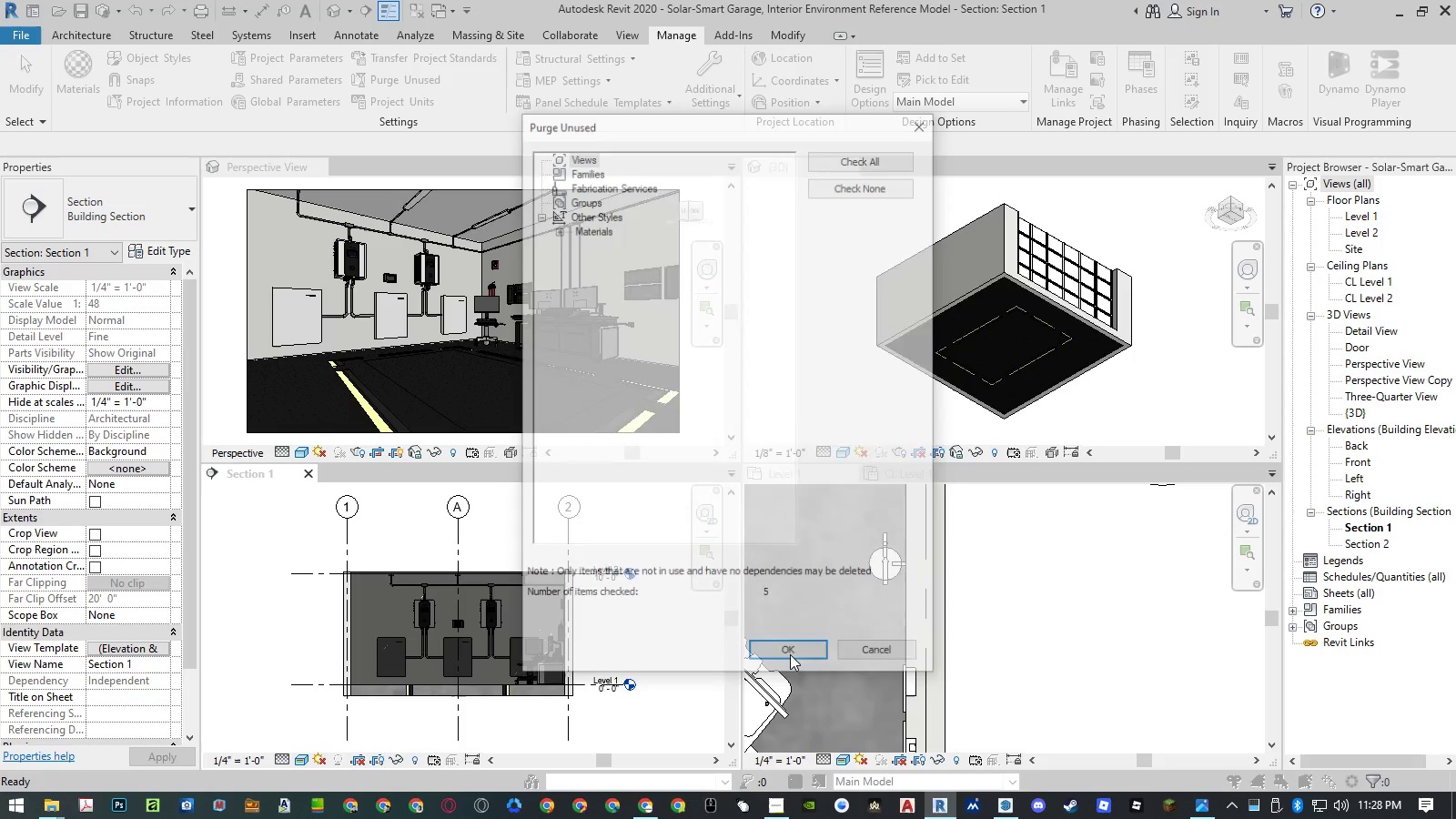 
left_click([790, 654])
 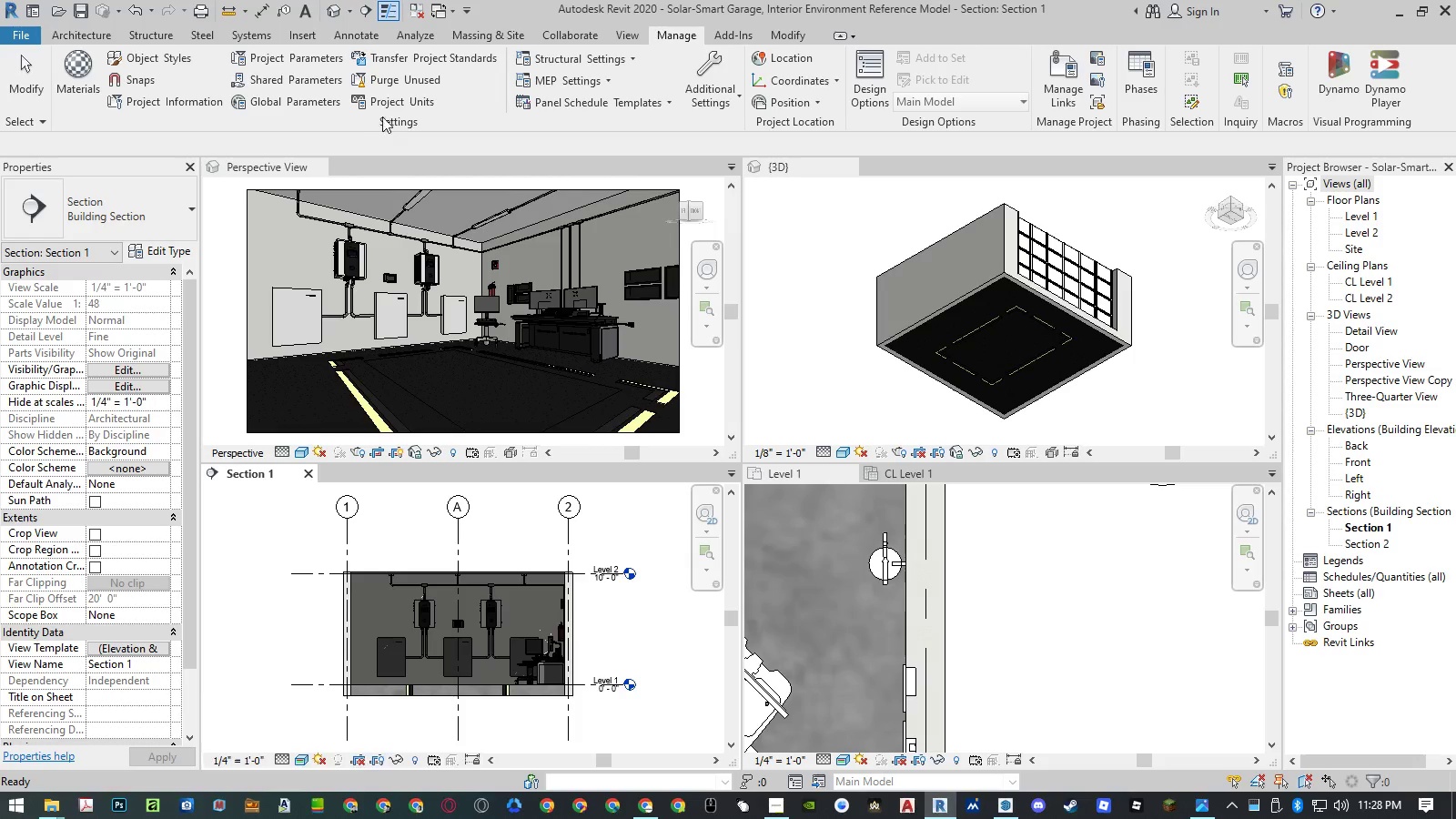 
left_click([392, 78])
 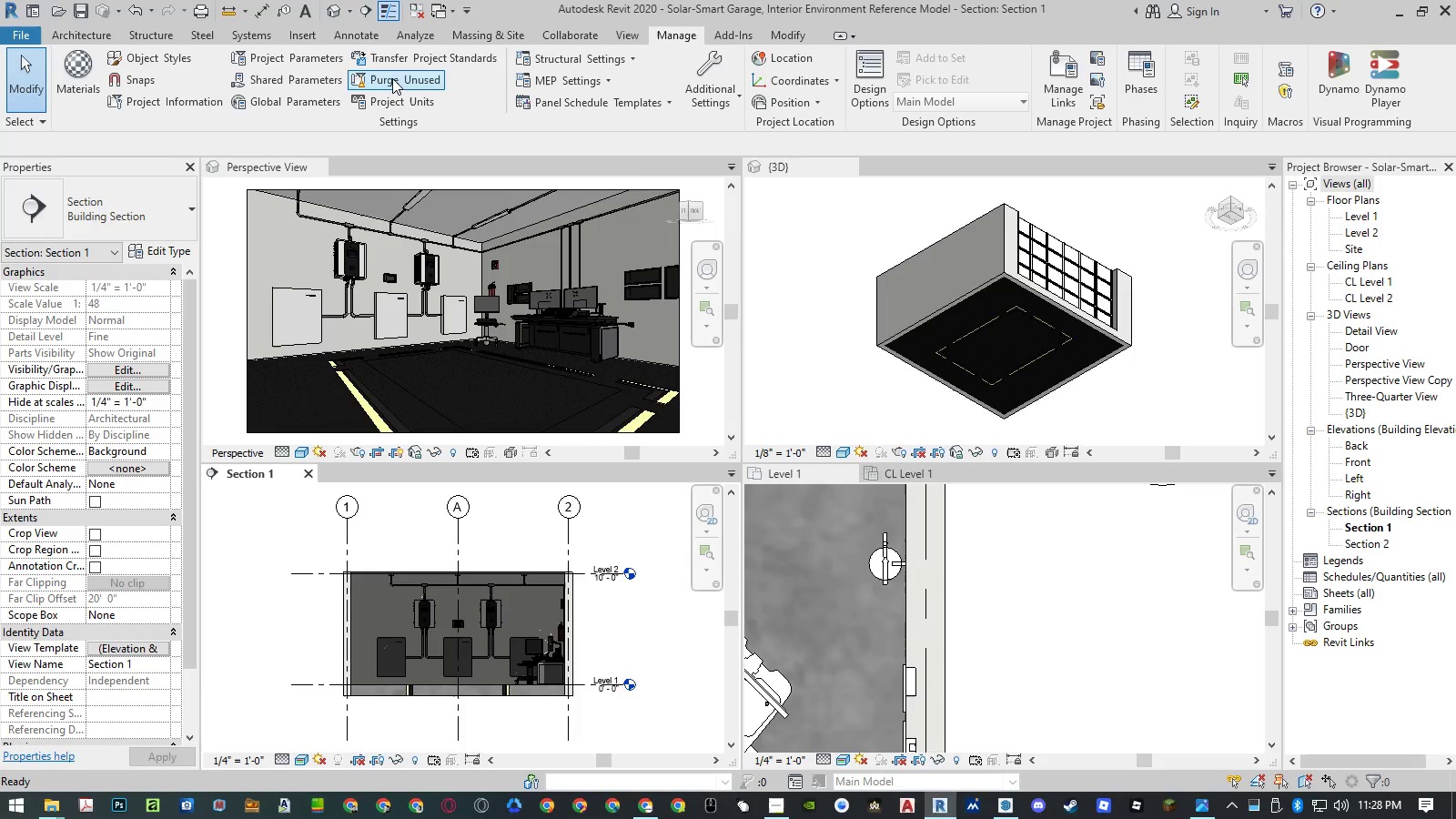 
left_click([392, 78])
 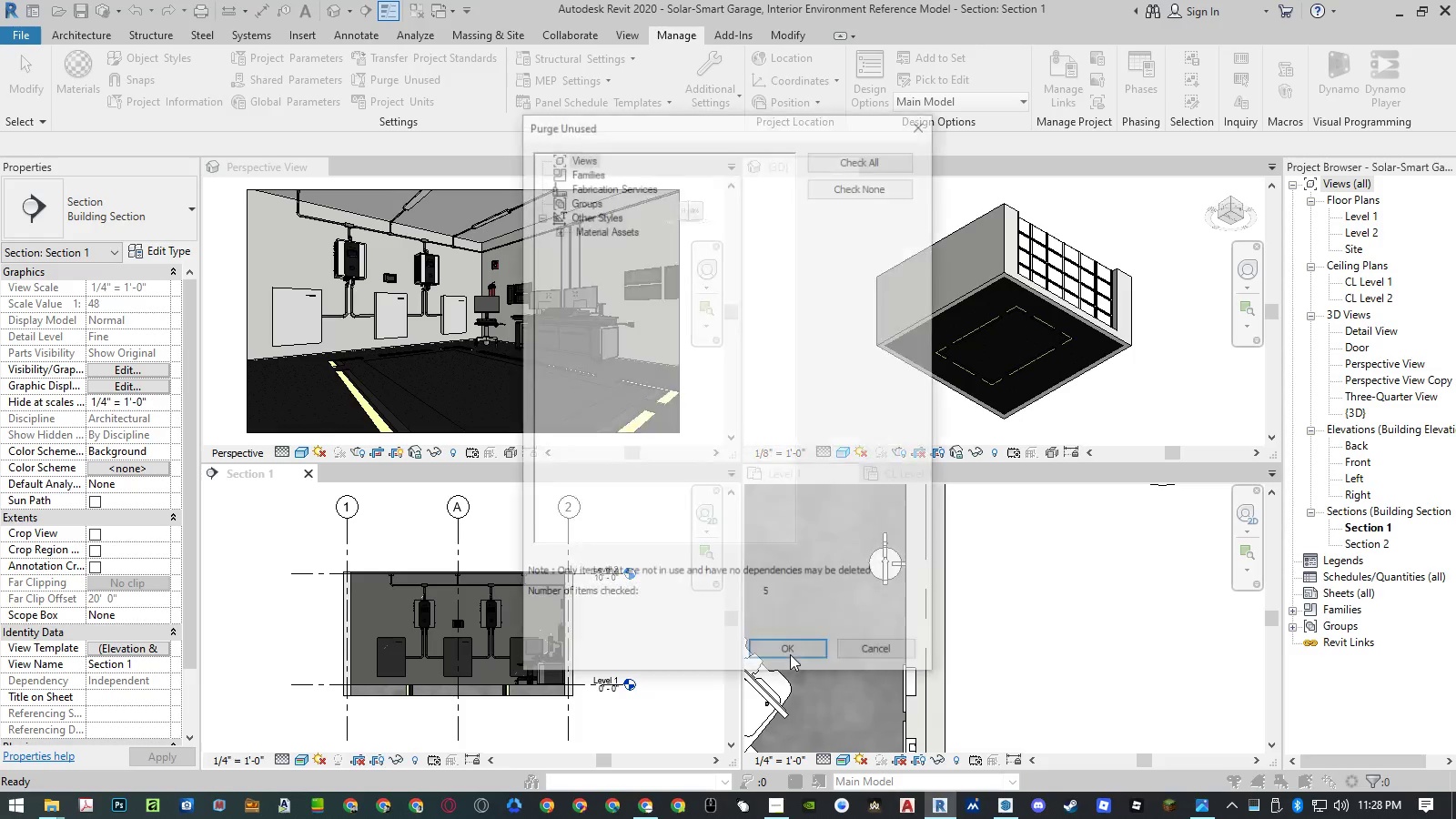 
left_click([790, 654])
 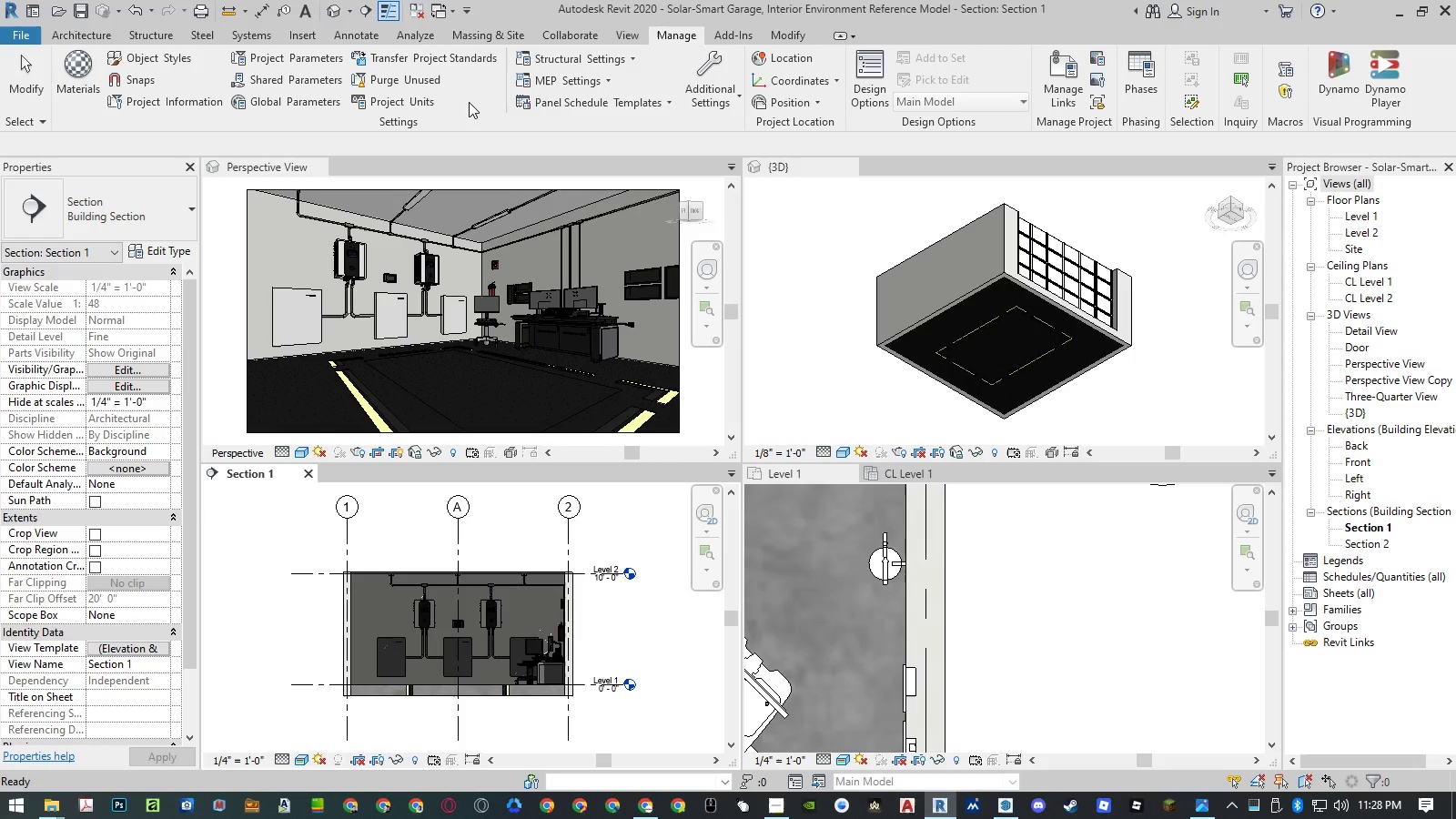 
left_click([420, 76])
 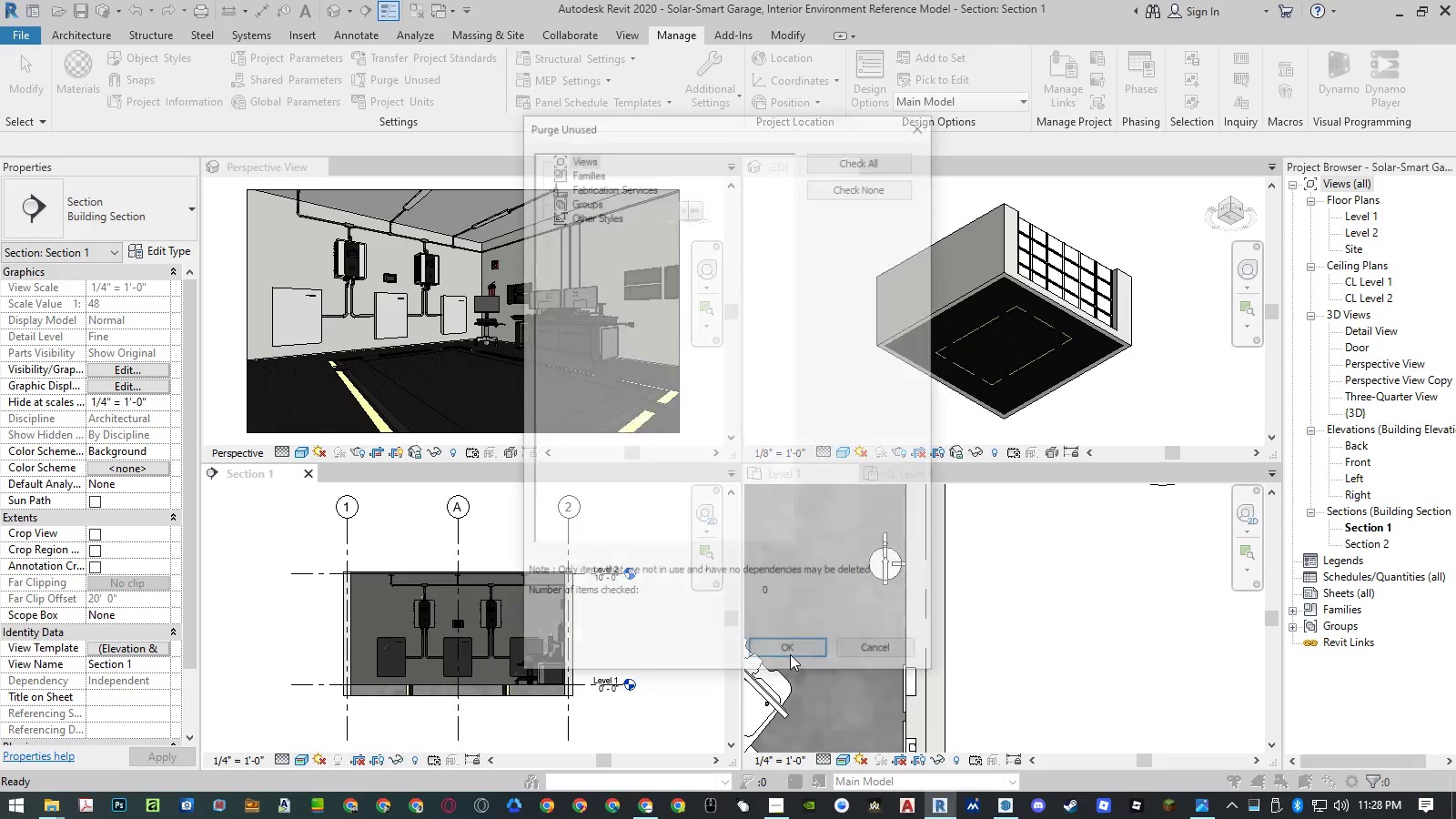 
left_click([790, 654])
 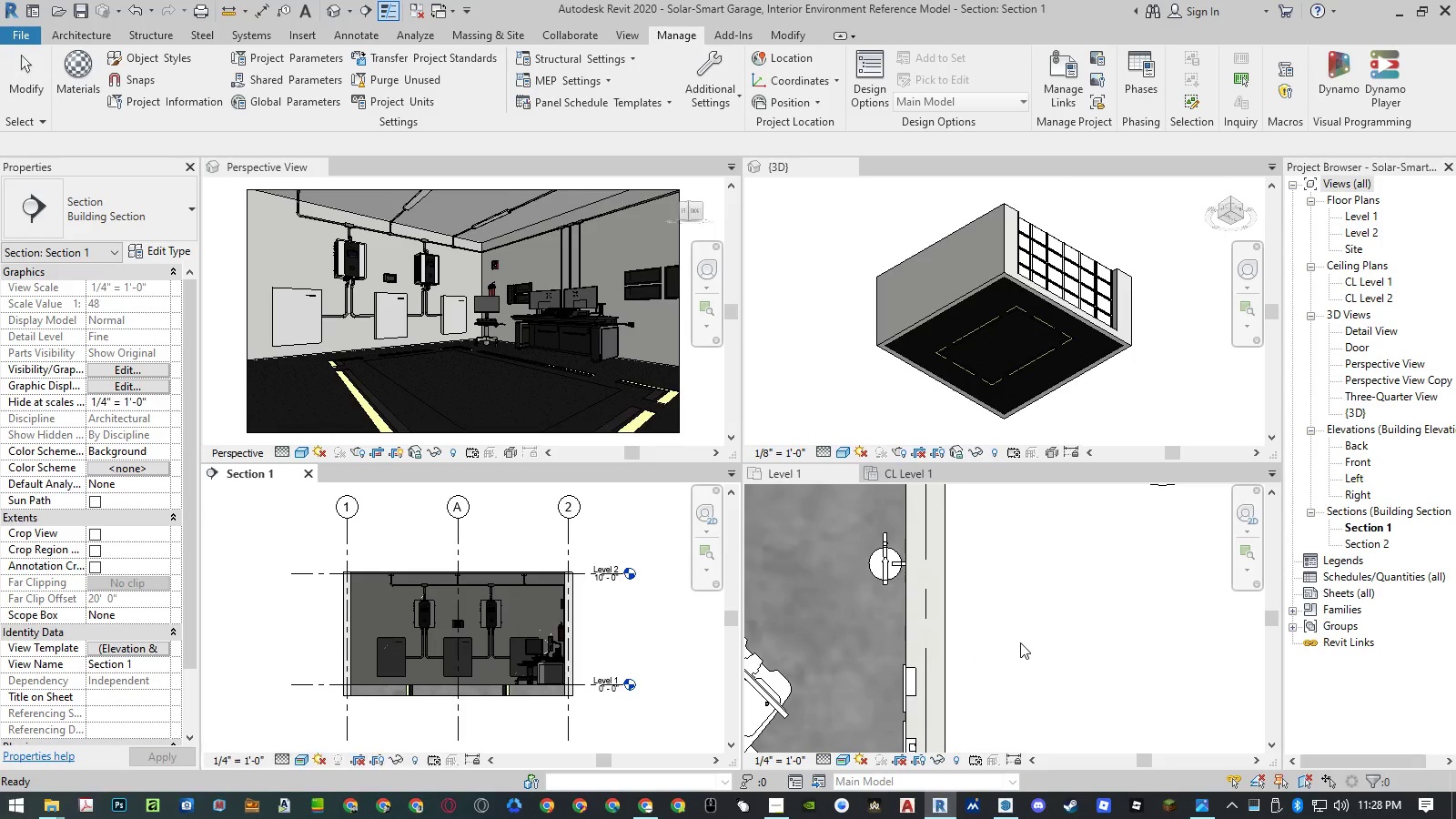 
left_click([1020, 642])
 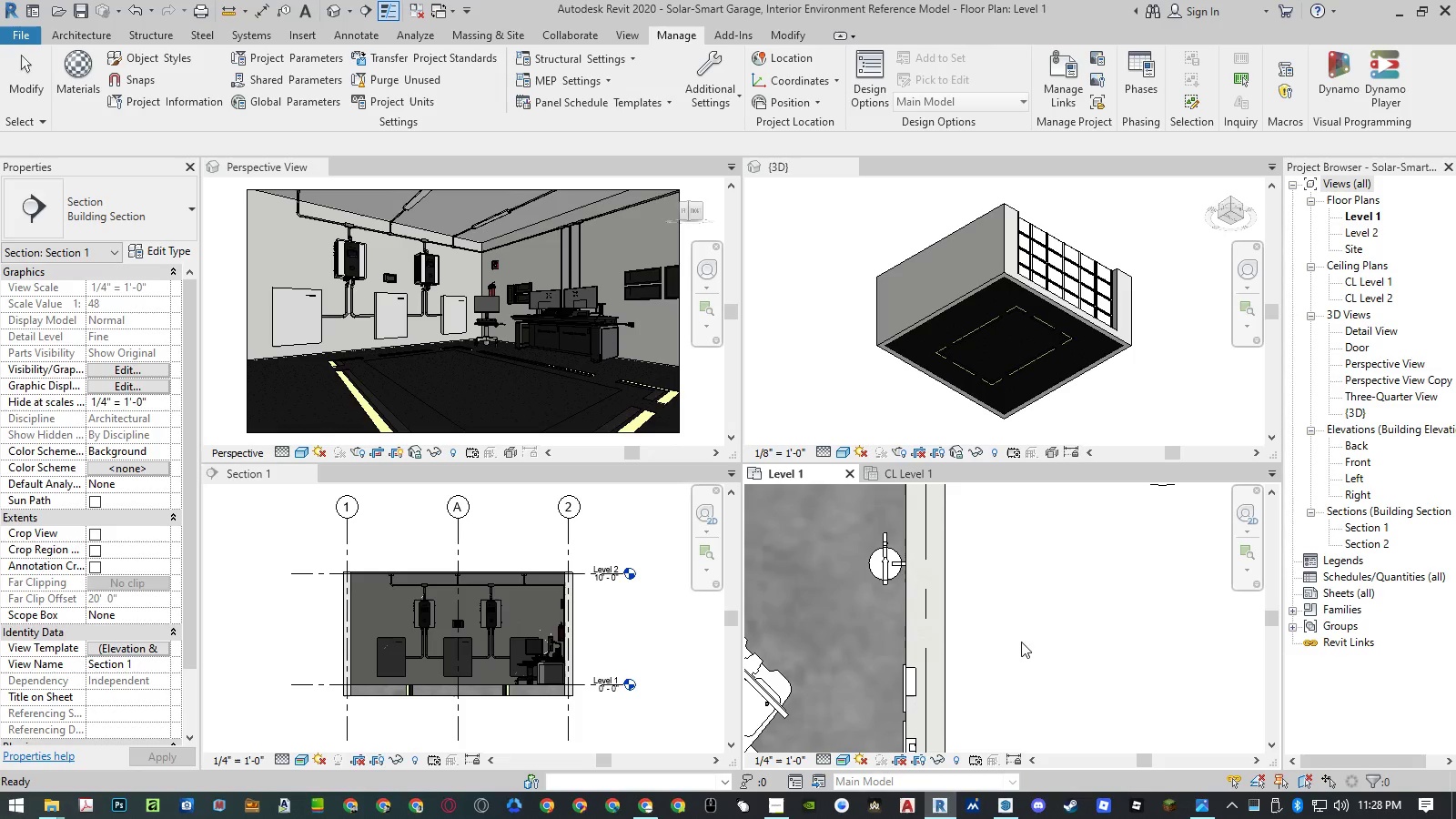 
double_click([1021, 642])
 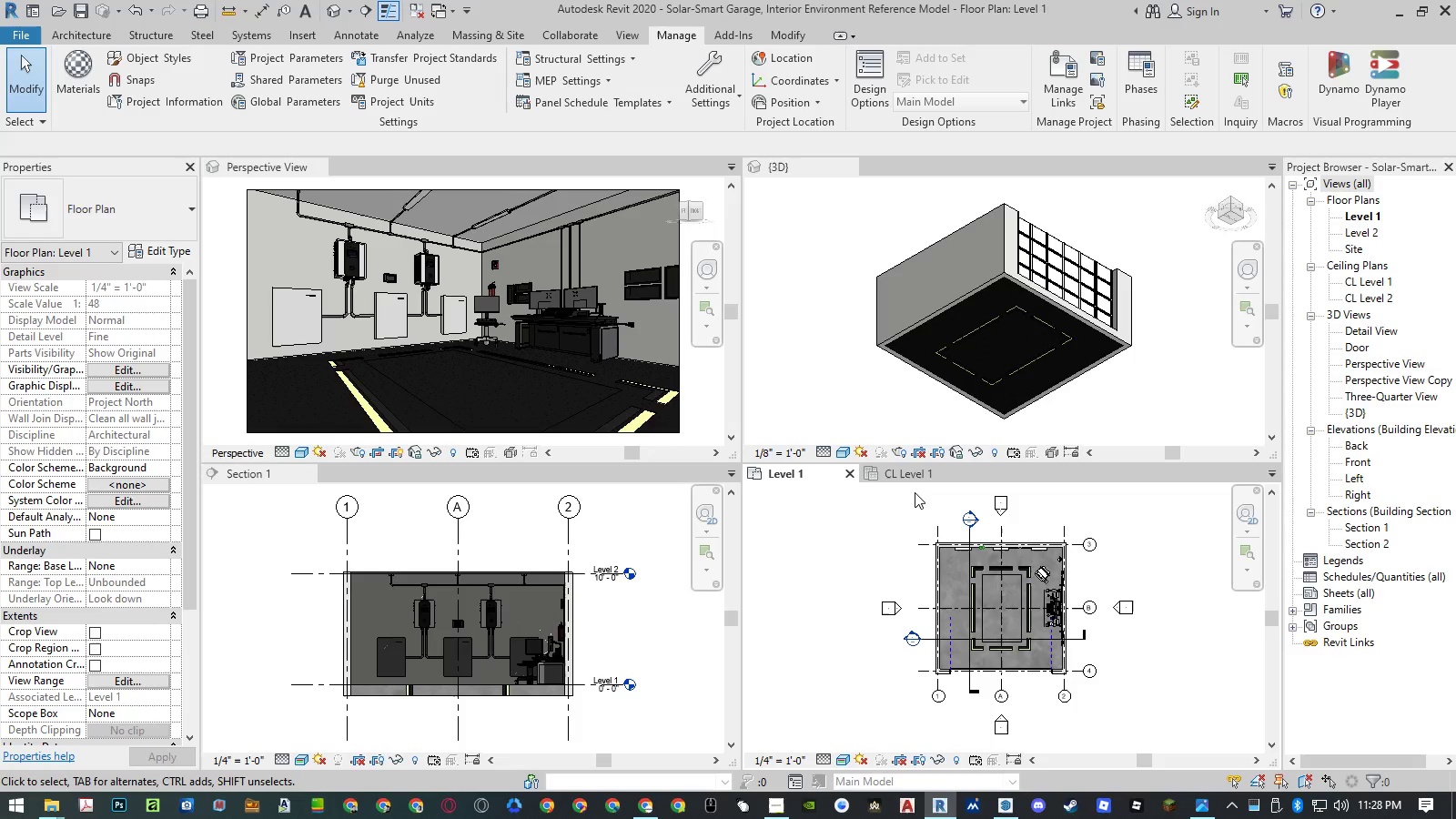 
left_click([909, 475])
 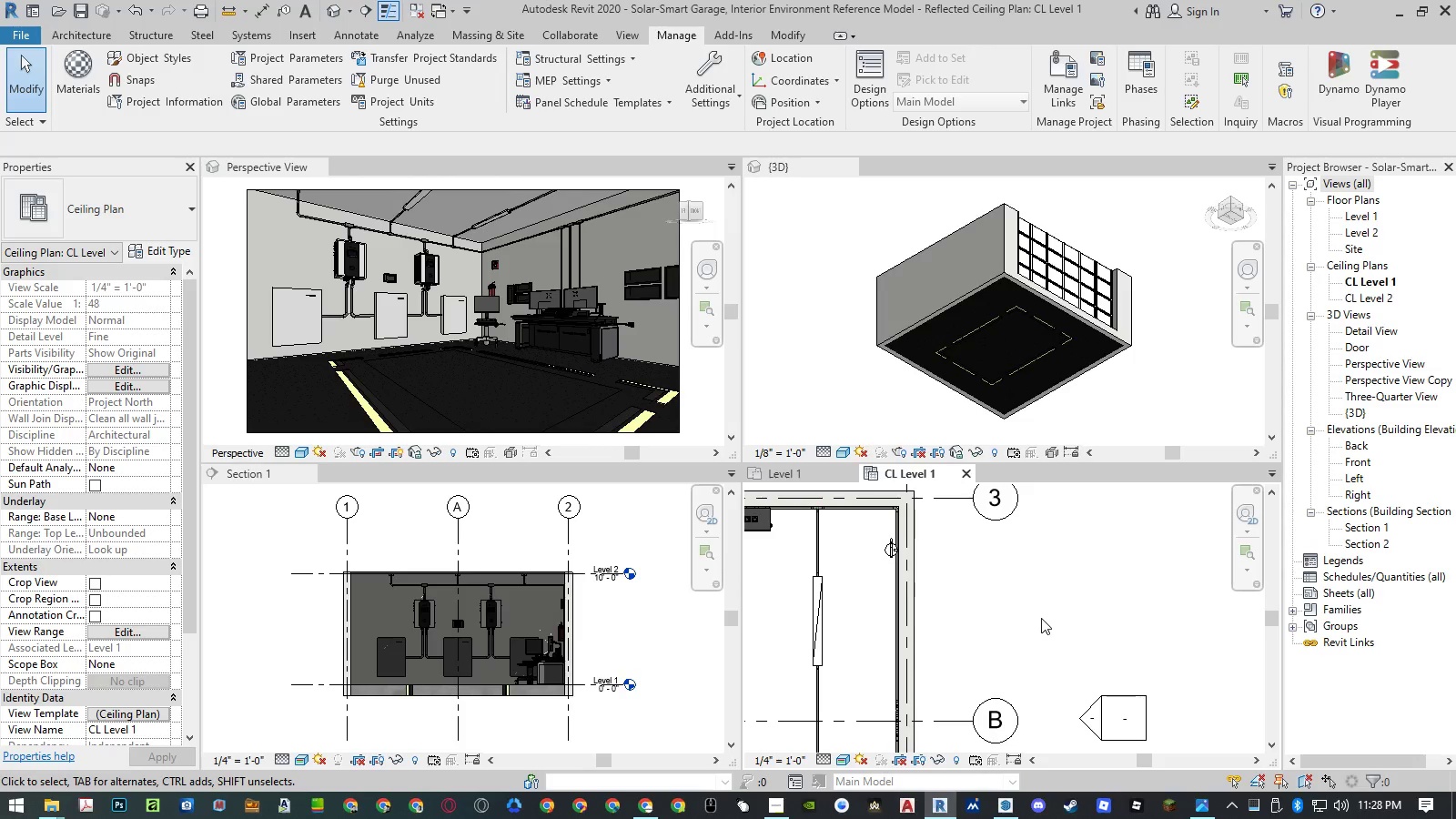 
double_click([1041, 618])
 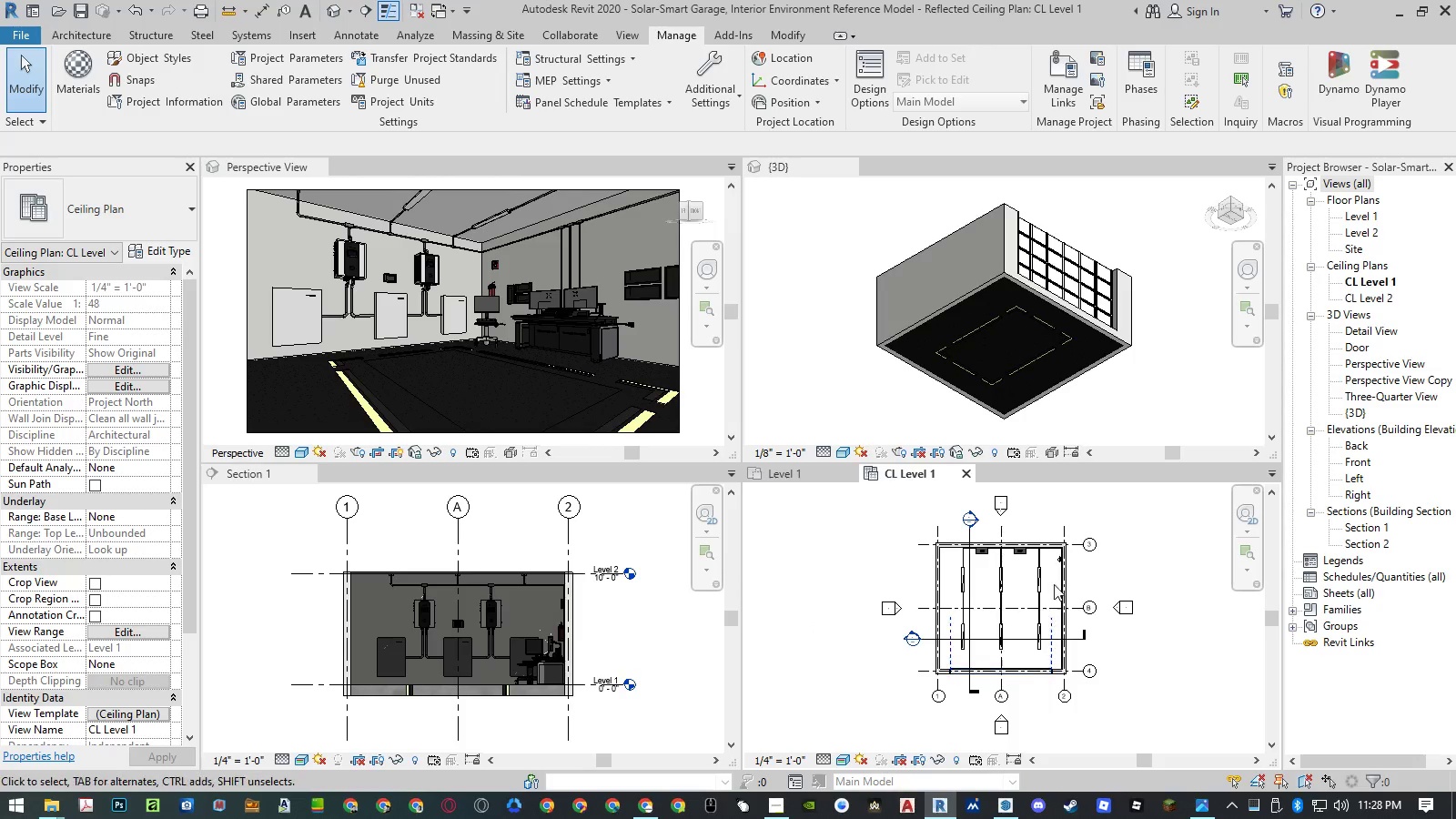 
scroll: coordinate [1072, 543], scroll_direction: up, amount: 16.0
 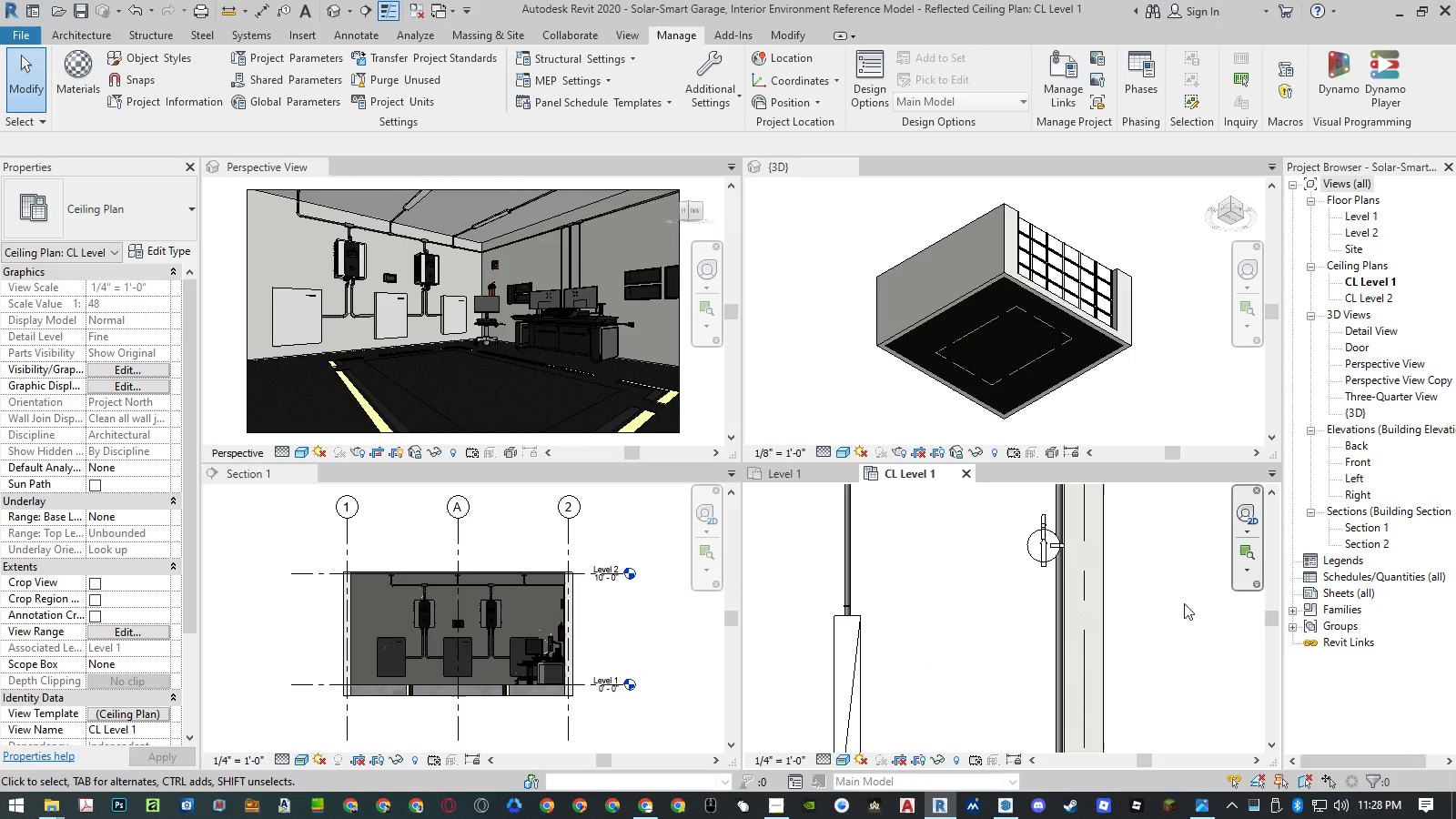 
double_click([1185, 603])
 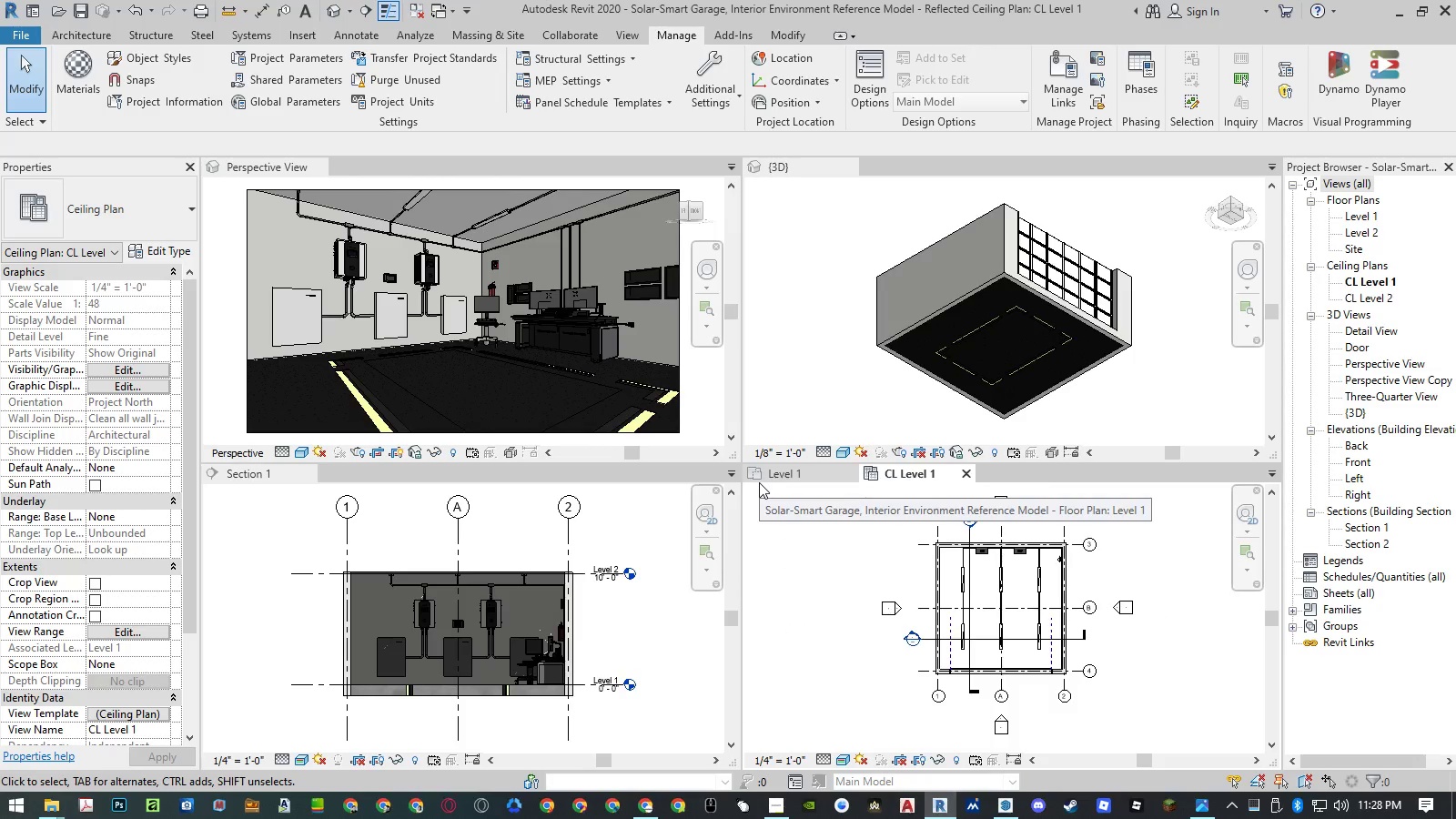 
left_click([648, 517])
 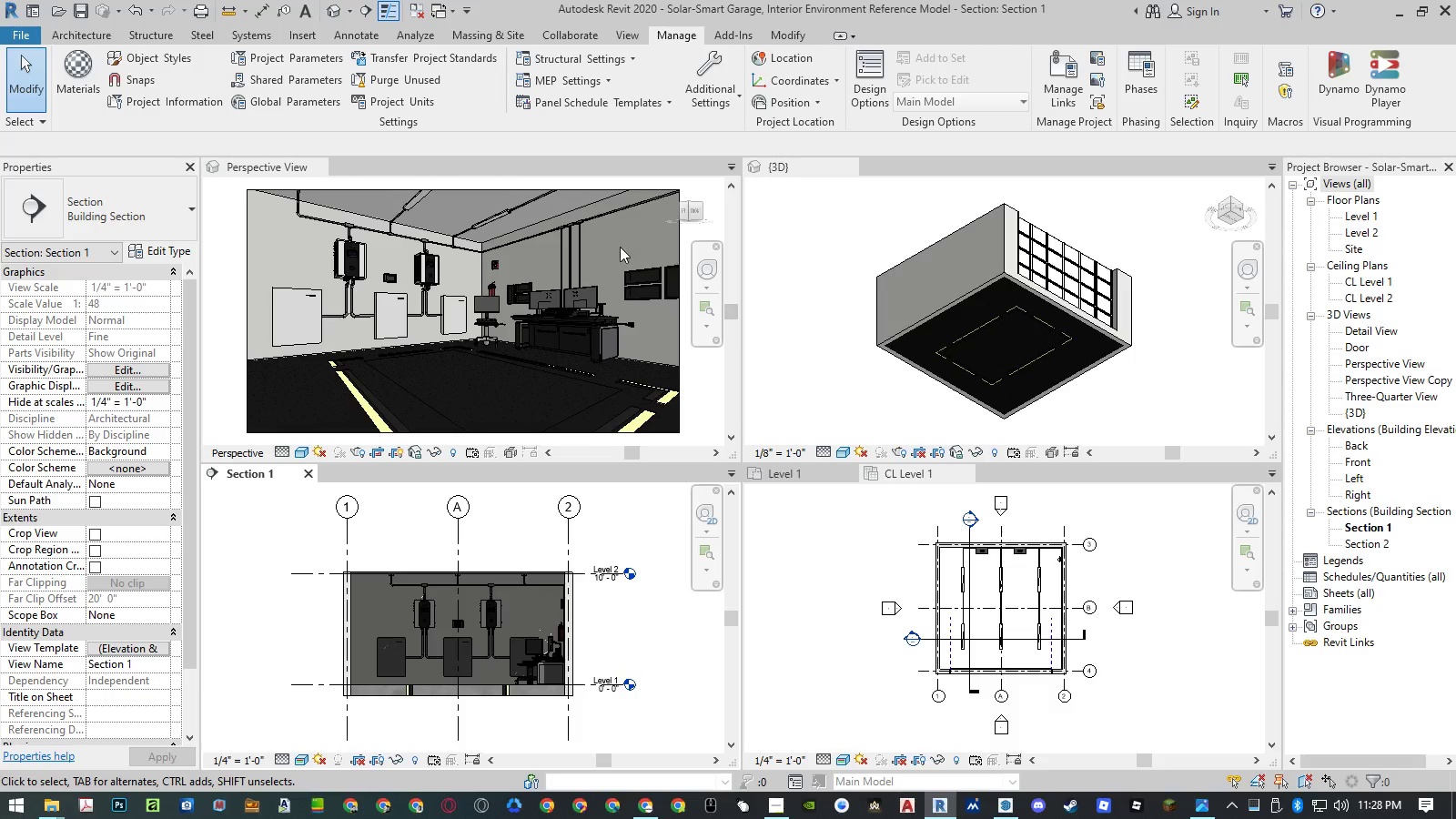 
wait(5.08)
 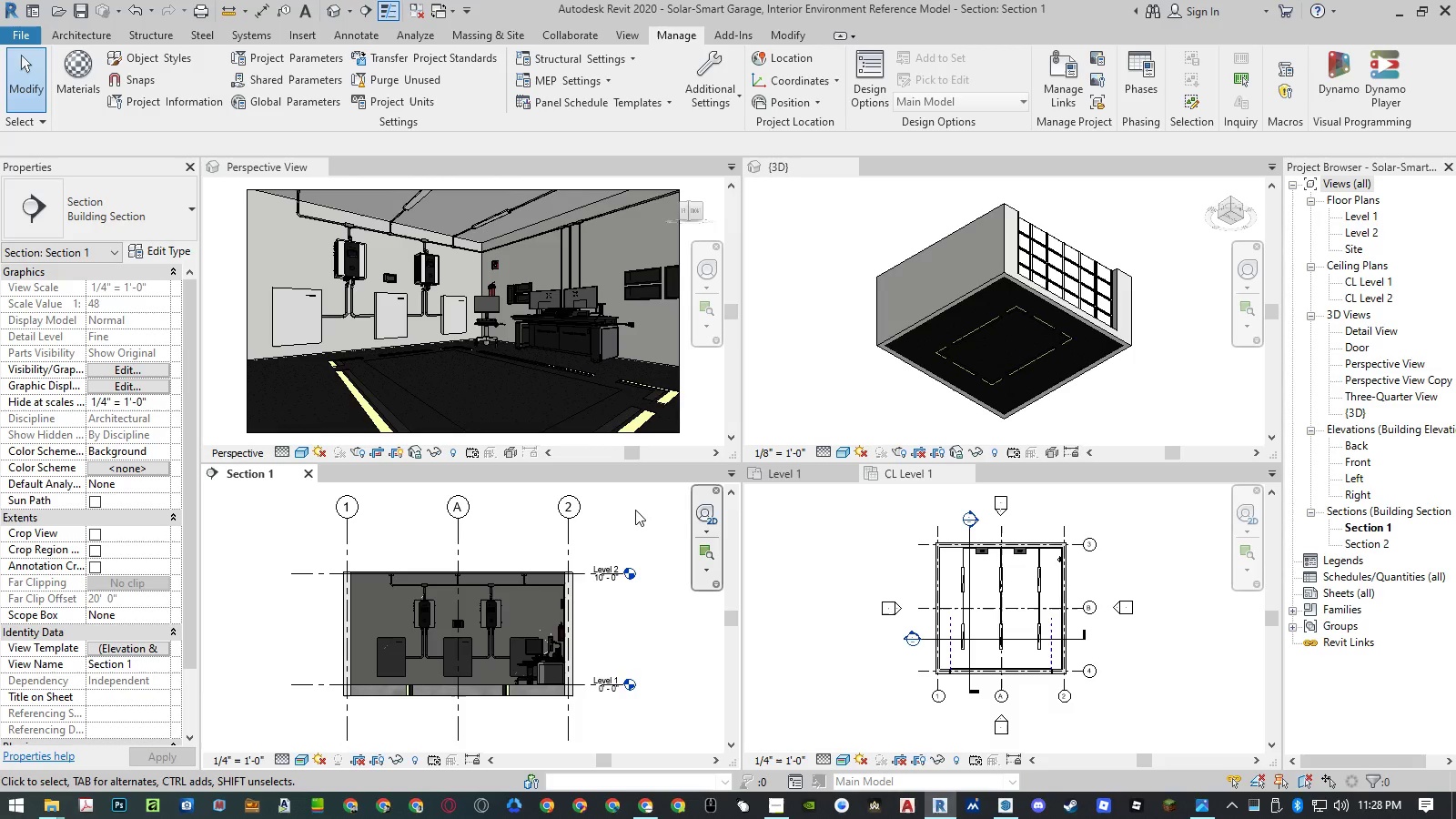 
left_click([652, 511])
 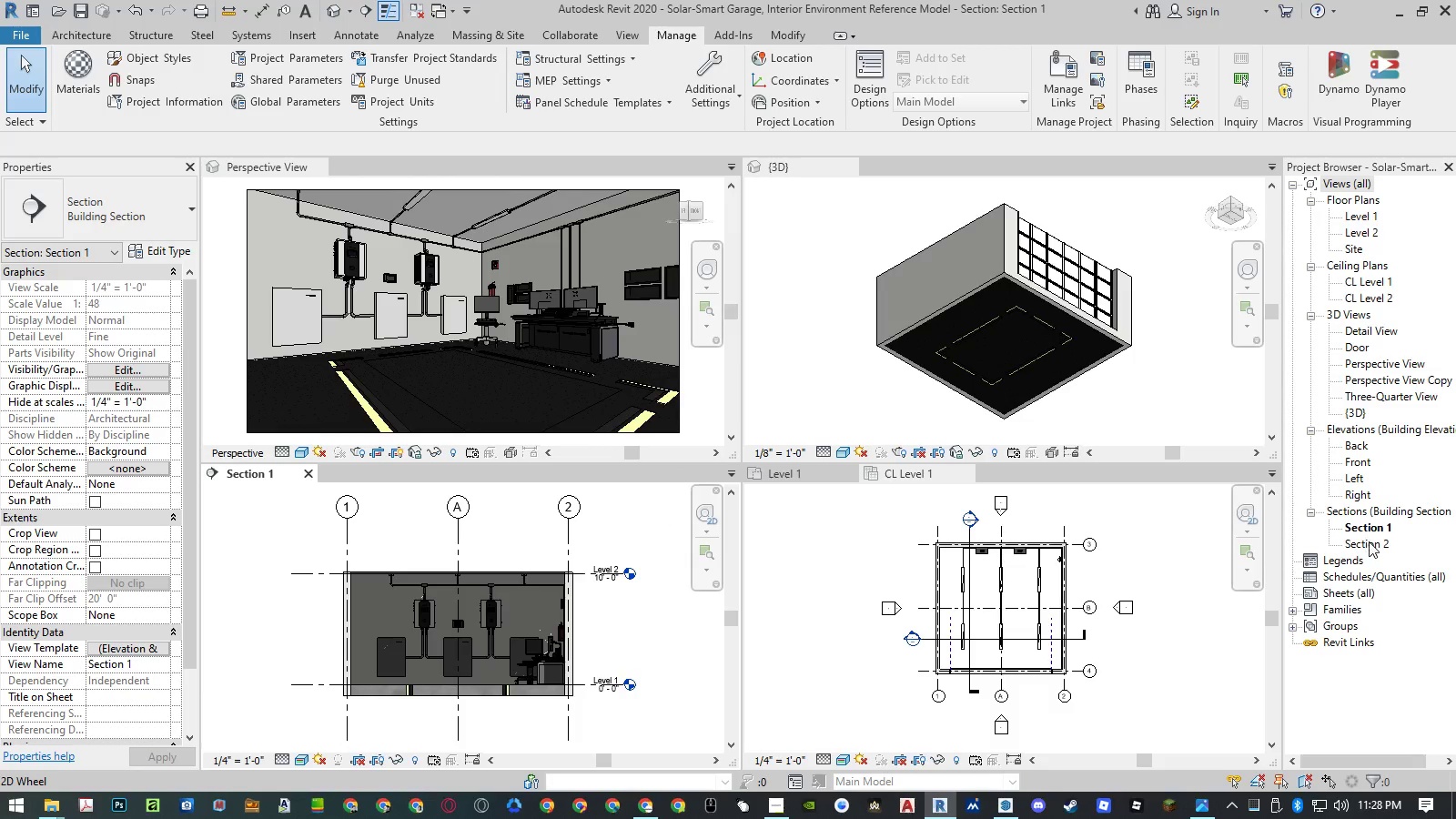 
double_click([1370, 542])
 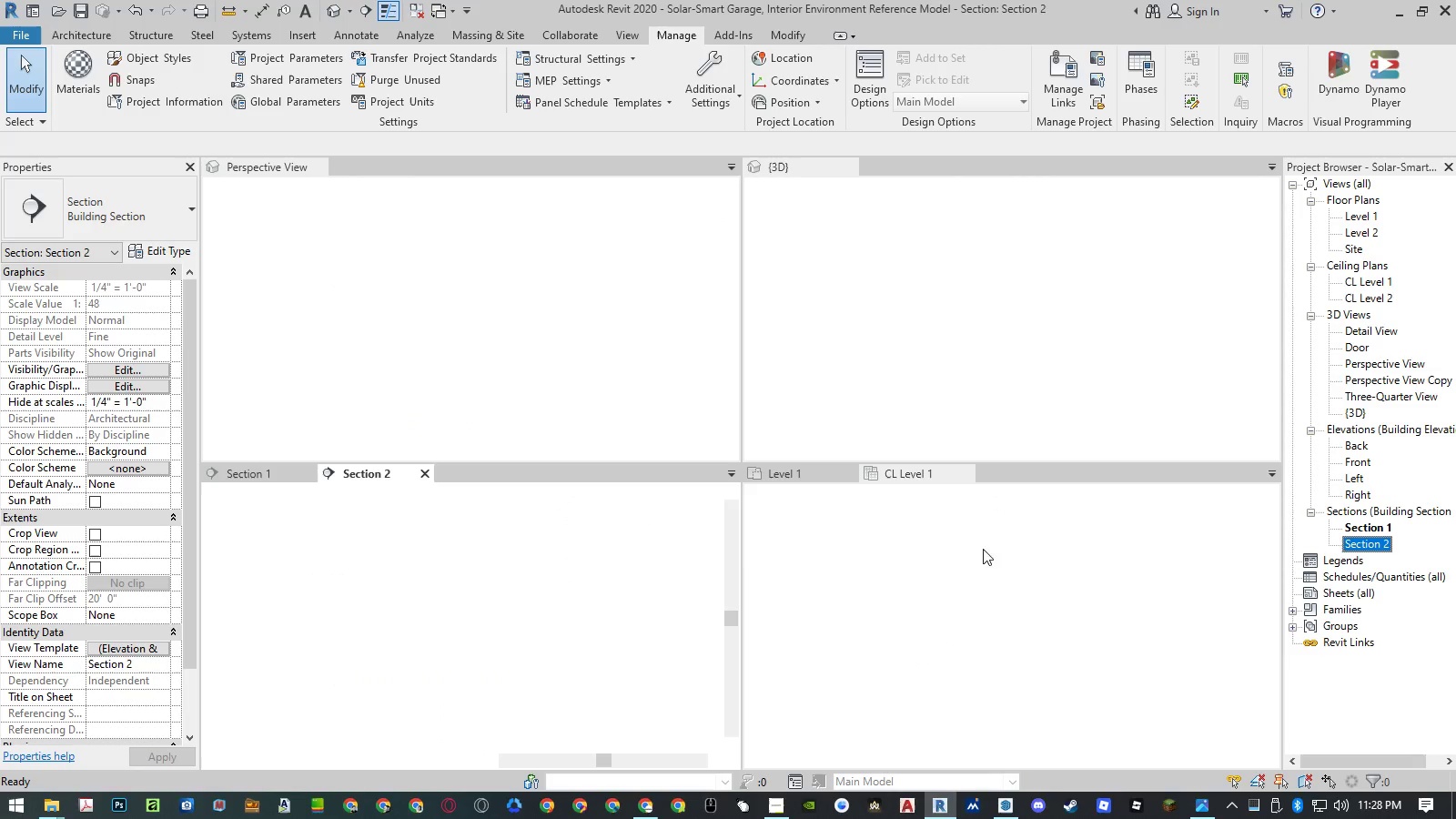 
mouse_move([700, 552])
 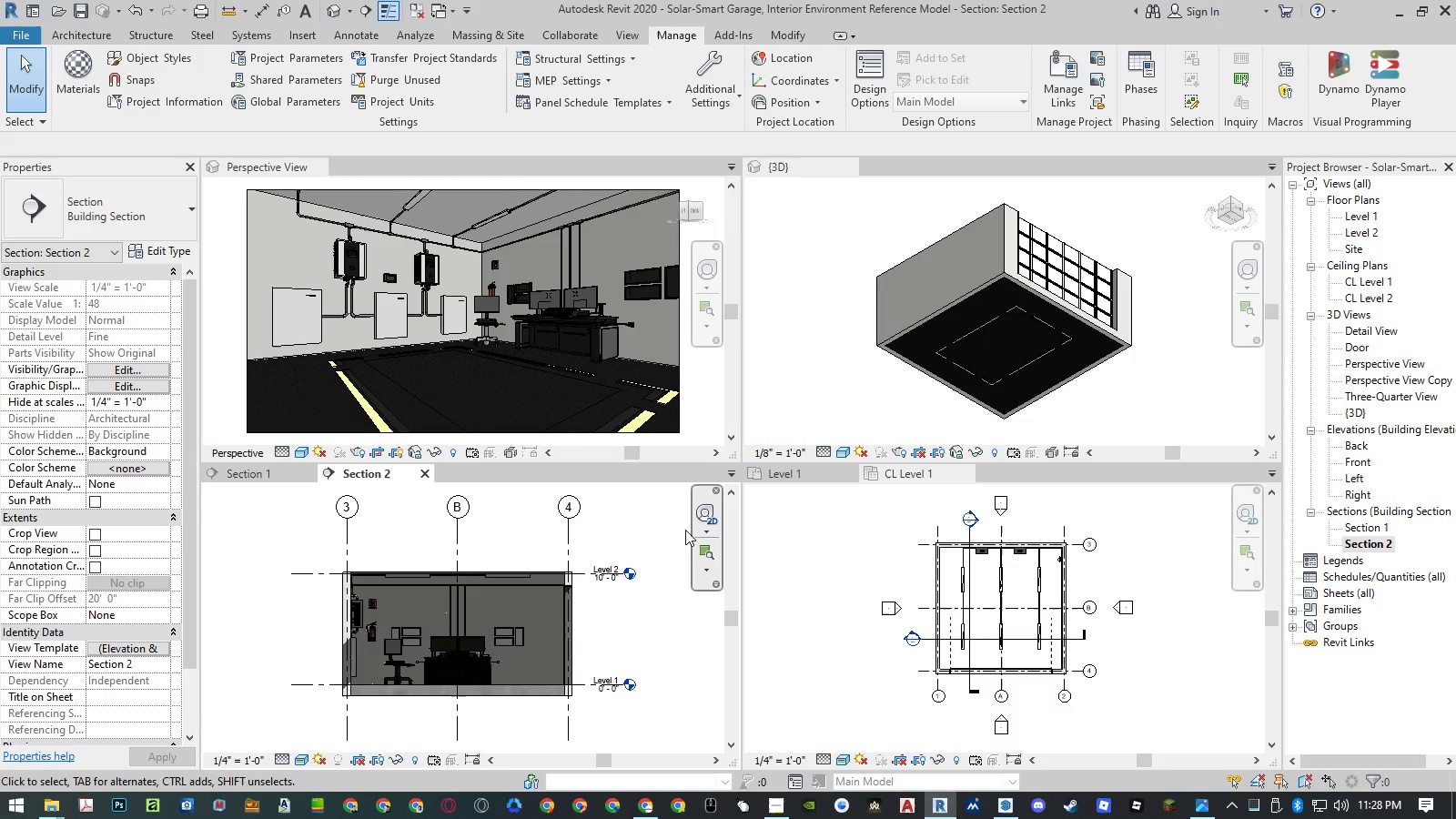 
wait(8.05)
 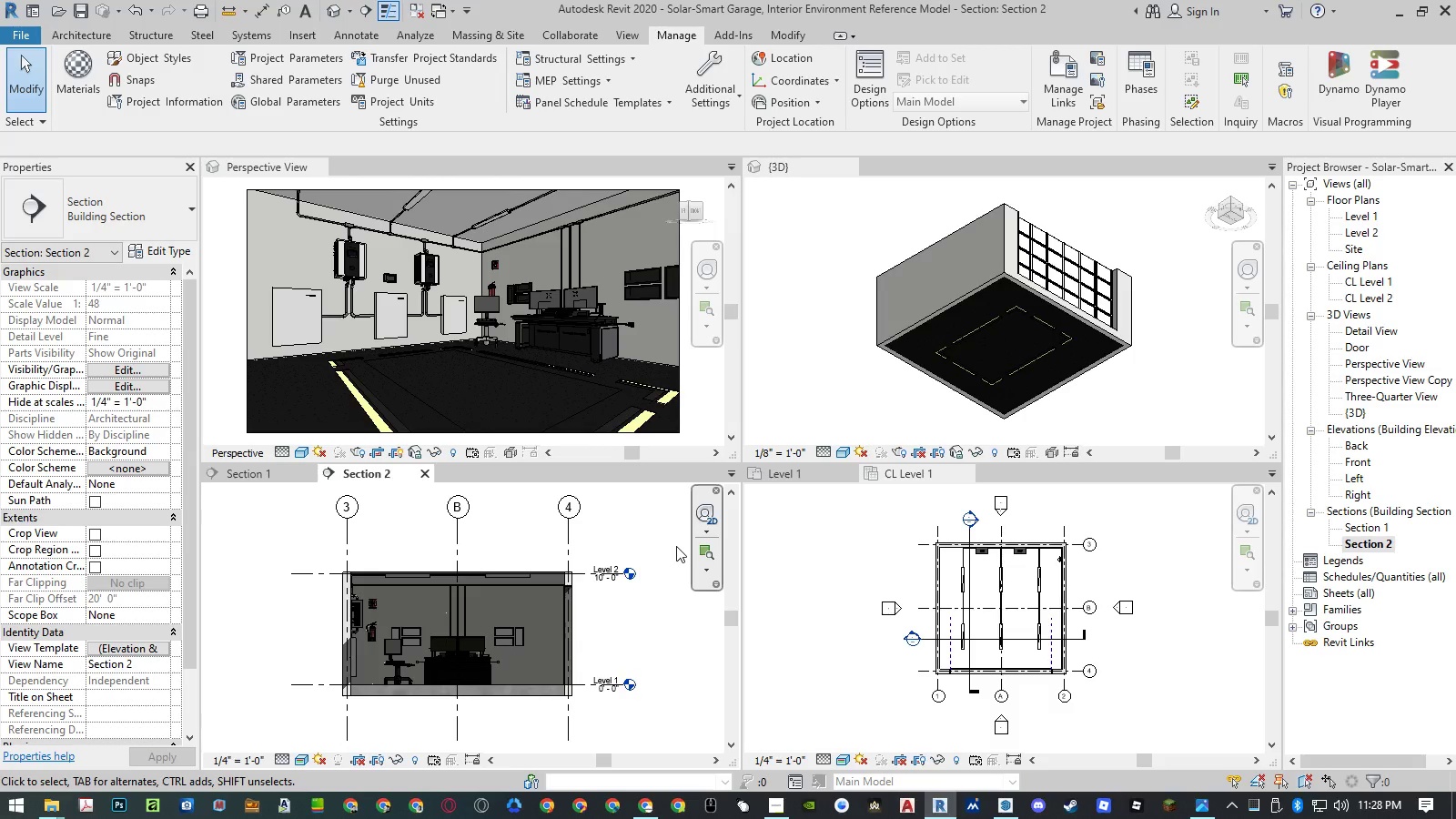 
key(Control+S)
 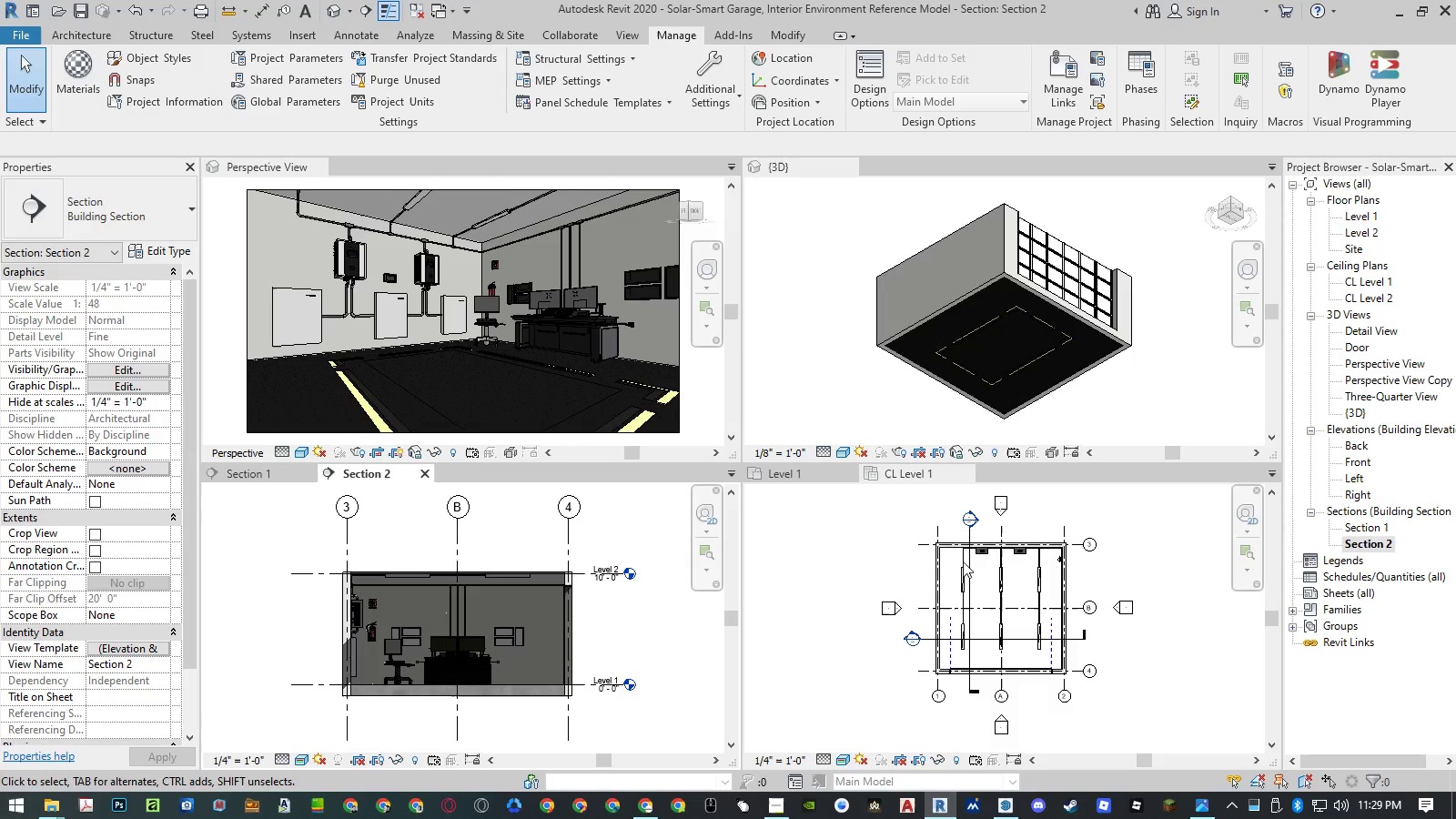 
wait(6.0)
 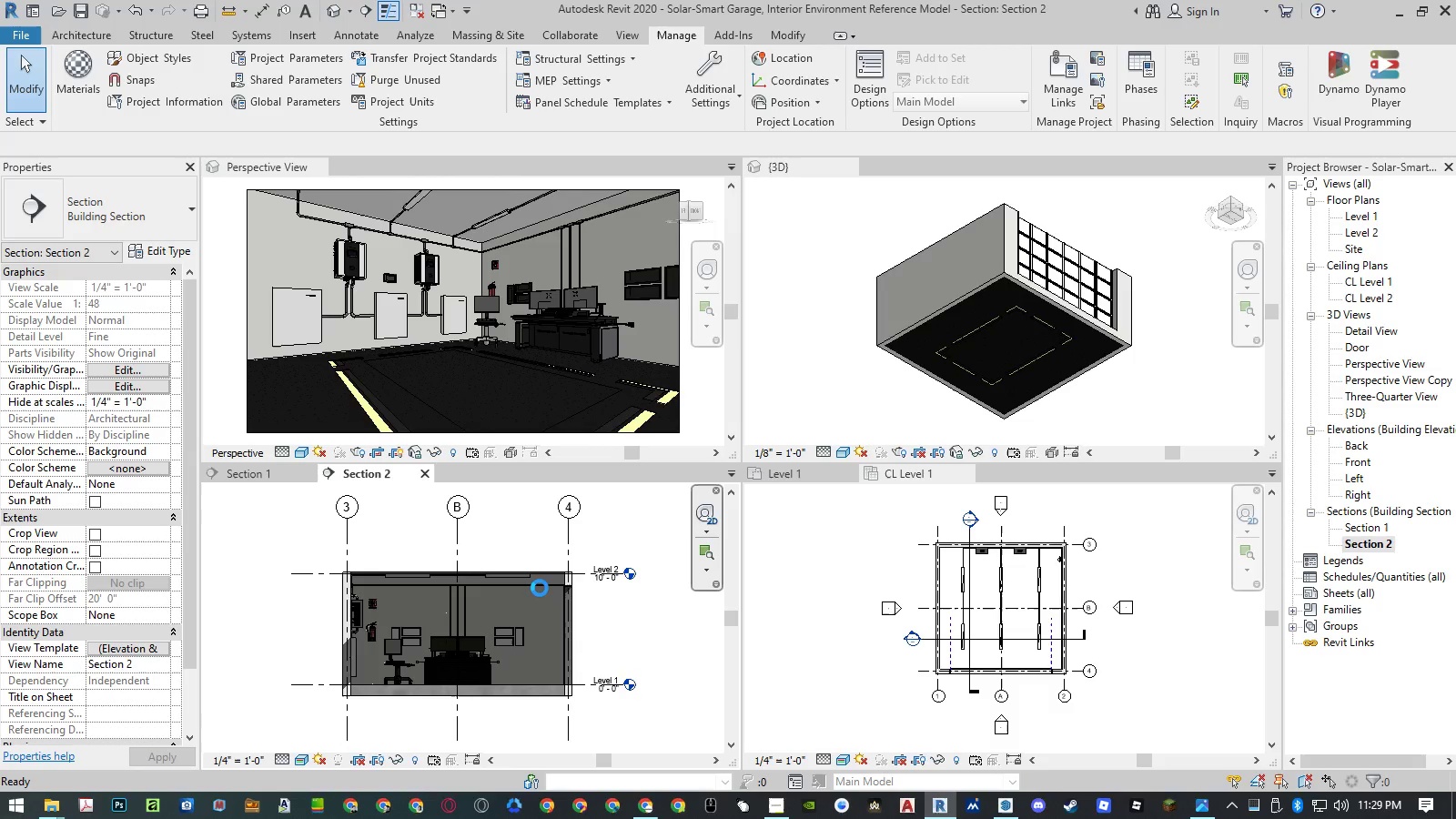 
scroll: coordinate [941, 552], scroll_direction: up, amount: 13.0
 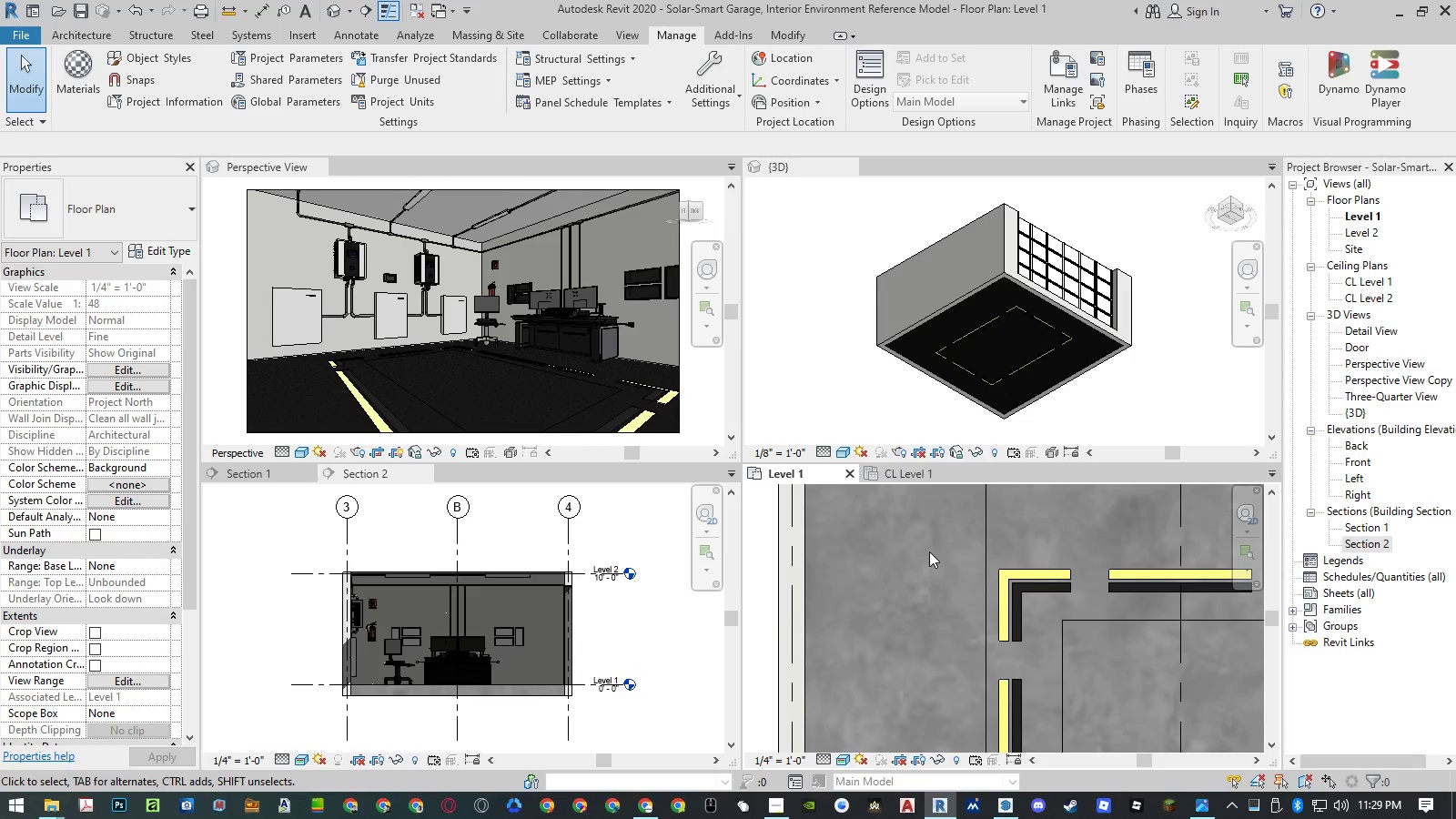 
left_click([929, 551])
 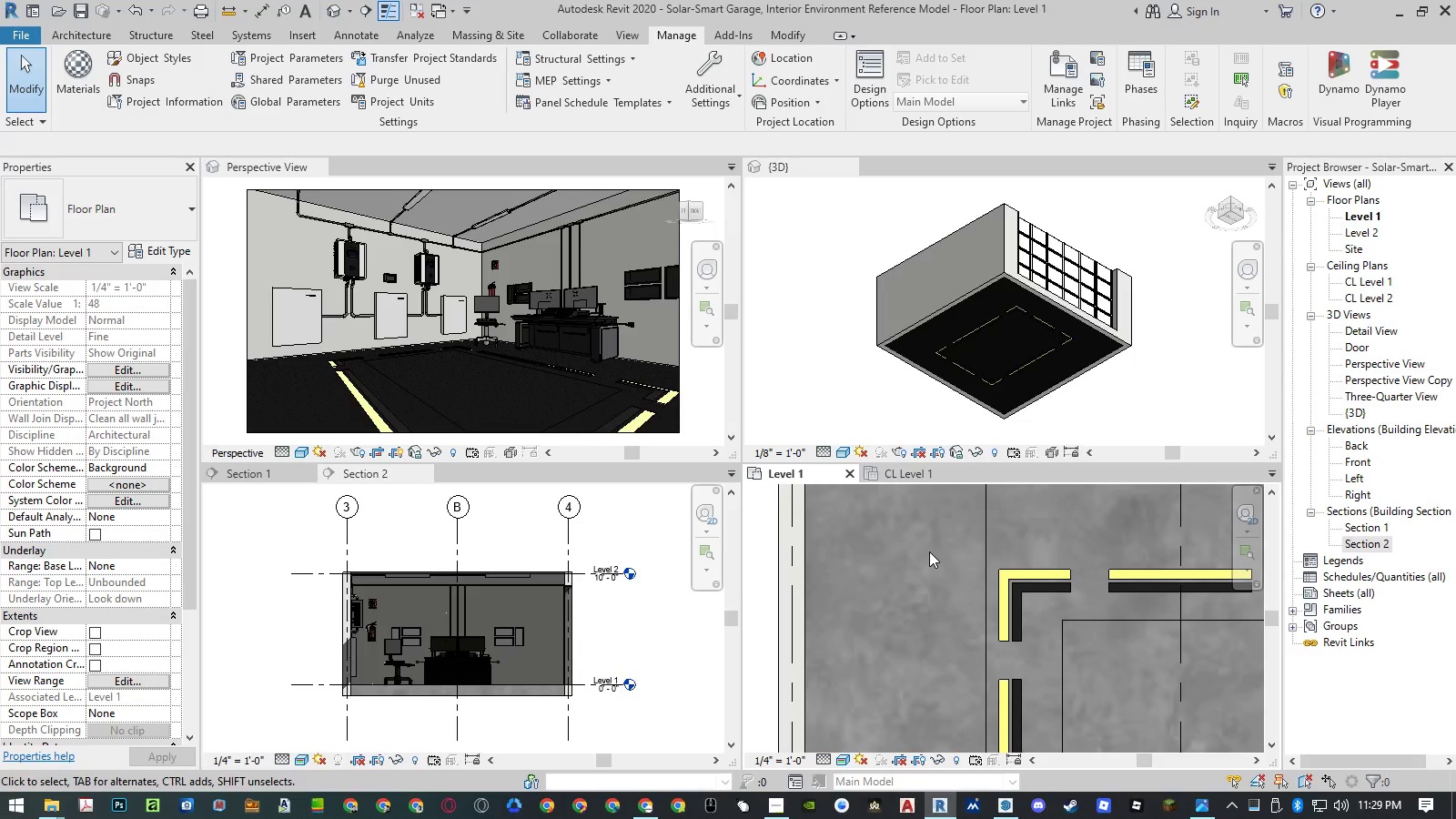 
type(rec)
 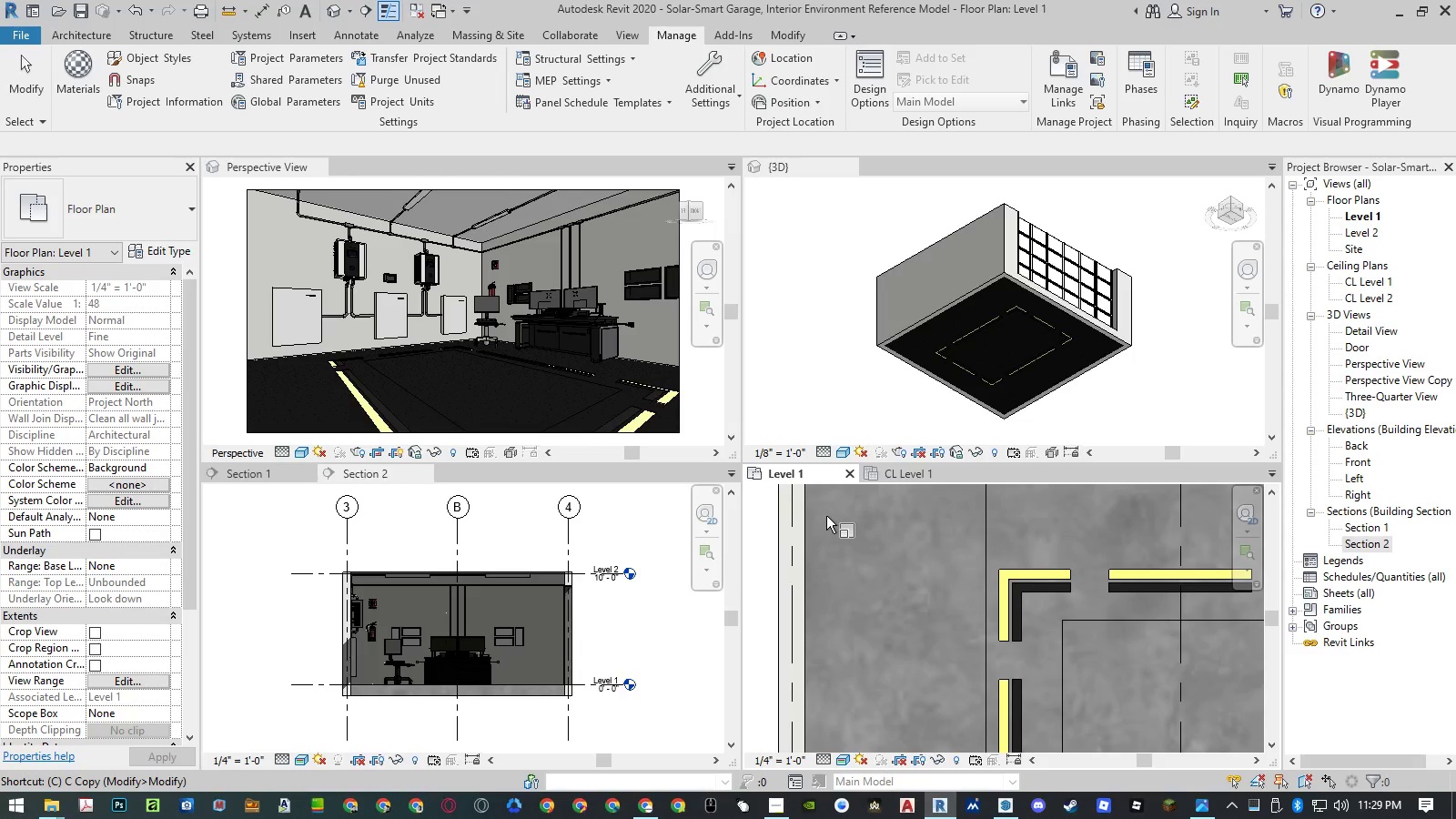 
left_click([821, 507])
 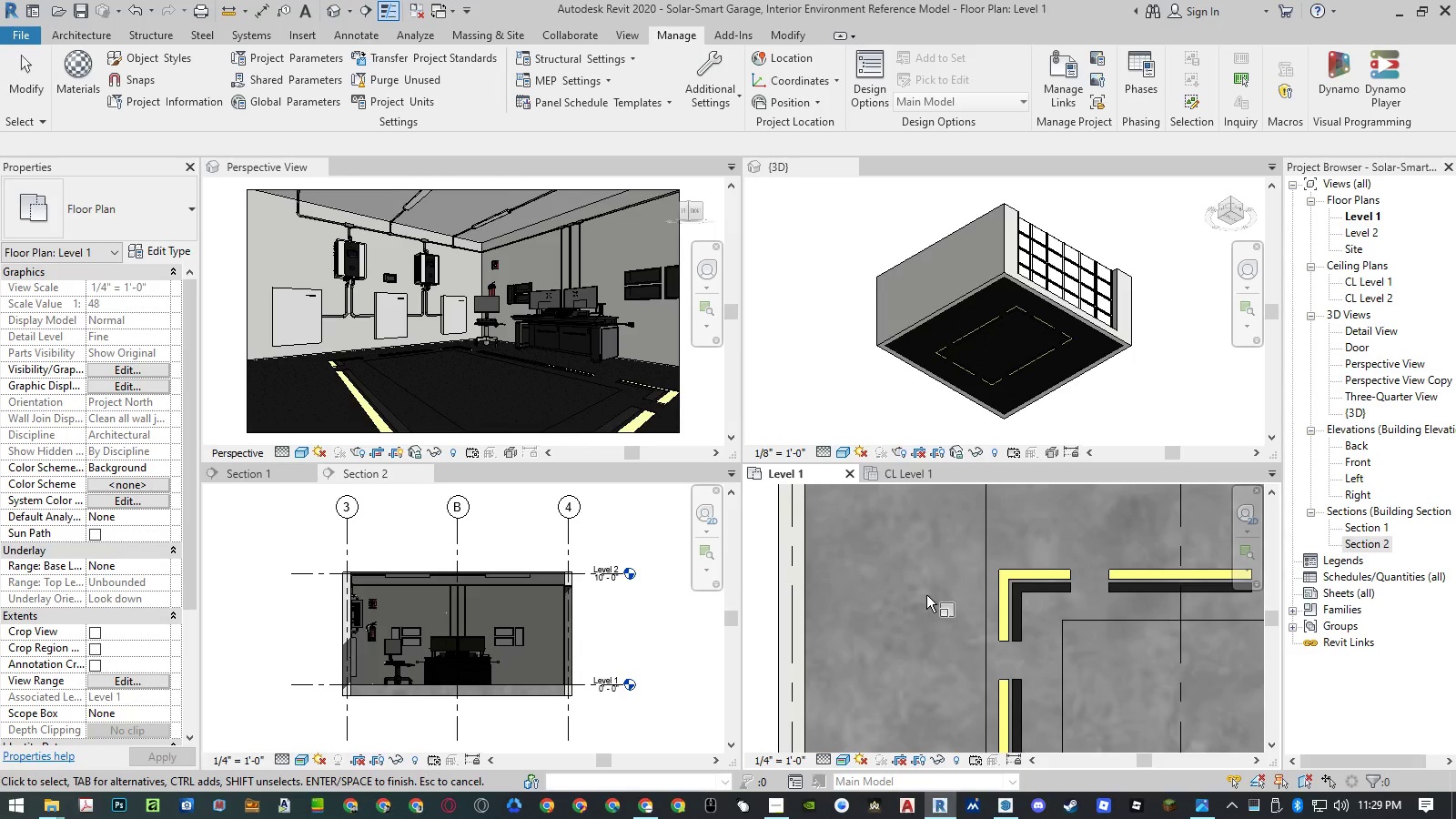 
key(Escape)
key(Escape)
type(dlrec)
 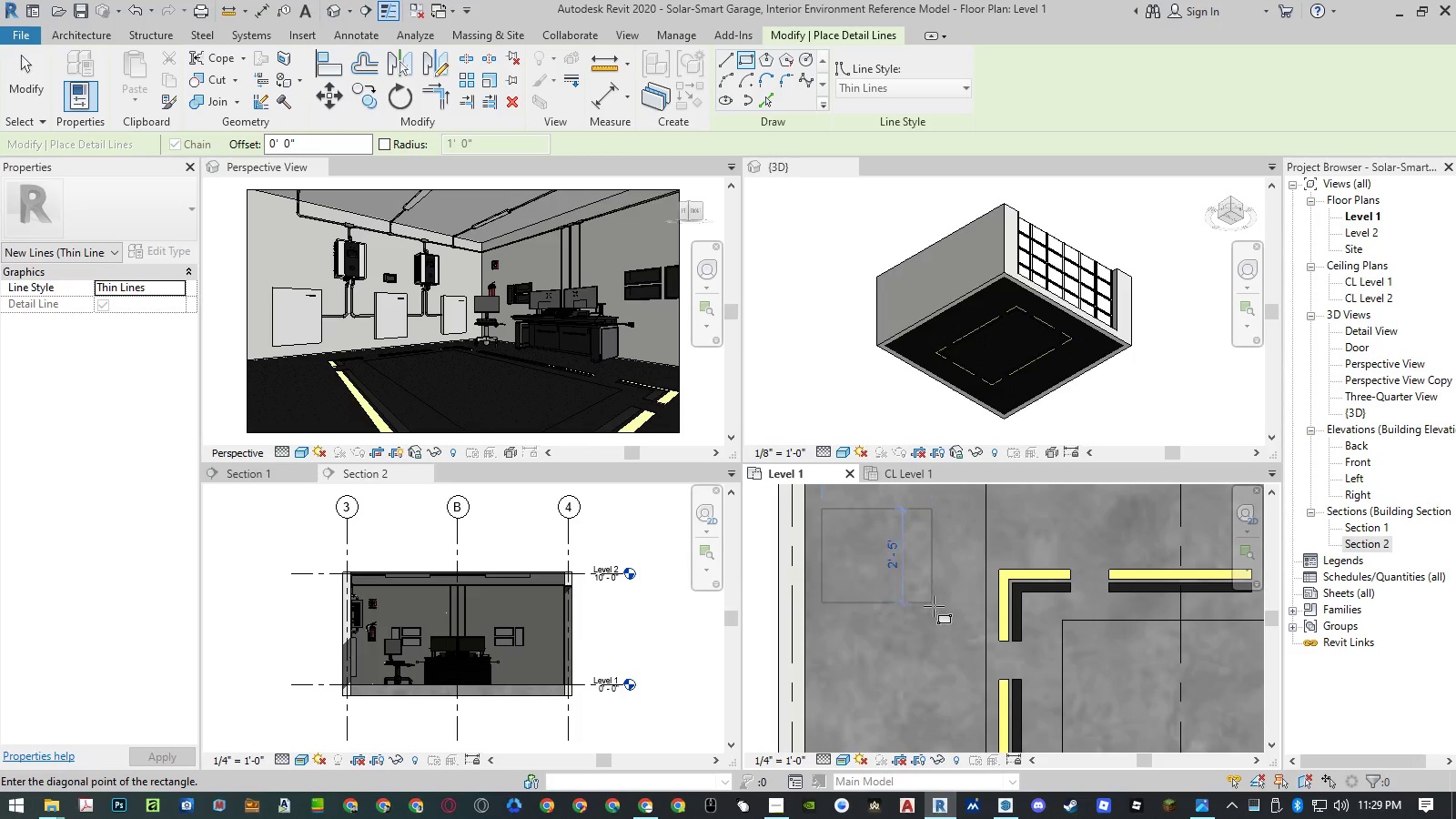 
scroll: coordinate [960, 634], scroll_direction: down, amount: 3.0
 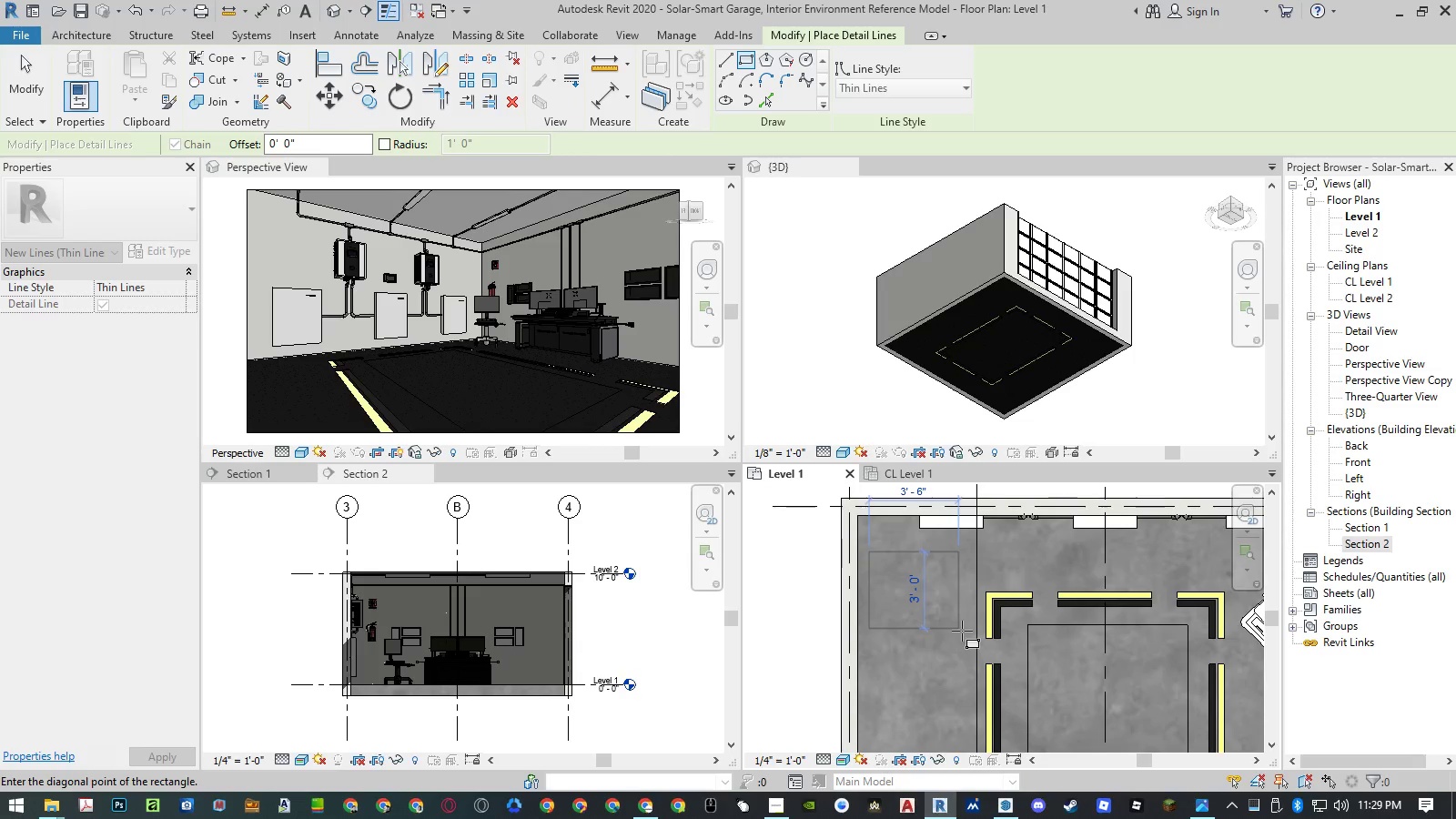 
wait(7.6)
 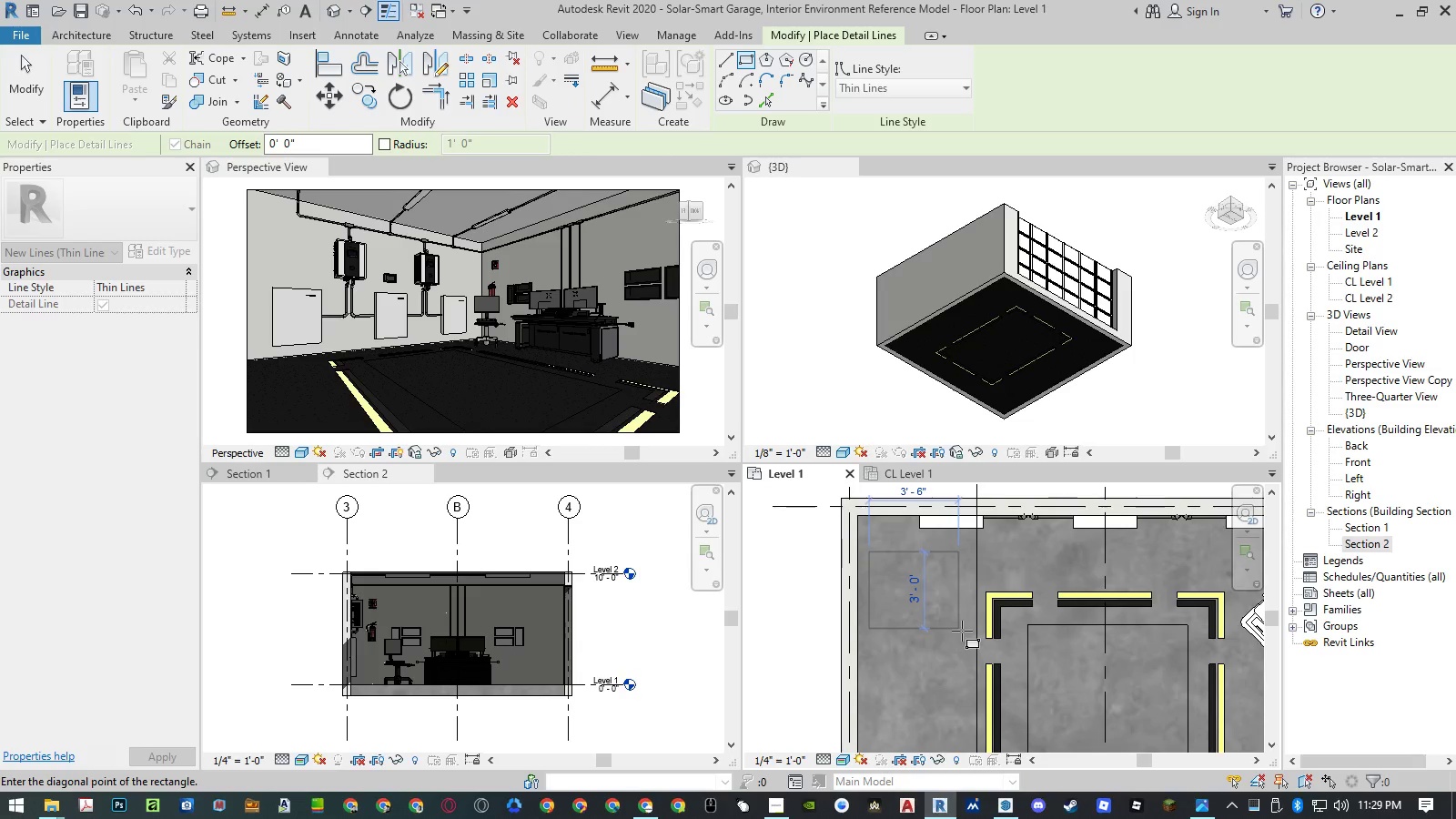 
key(Escape)
 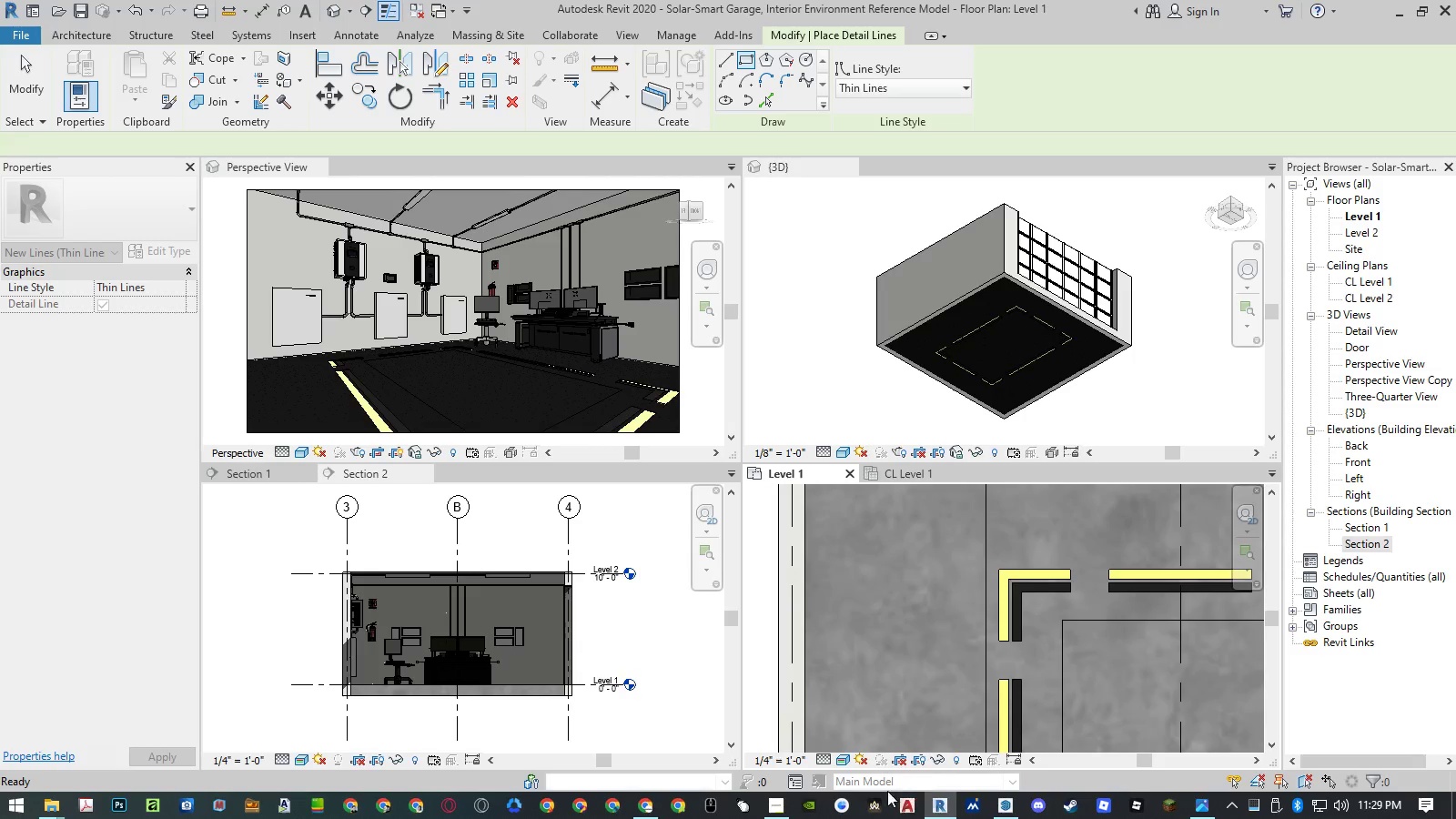 
left_click([995, 805])
 